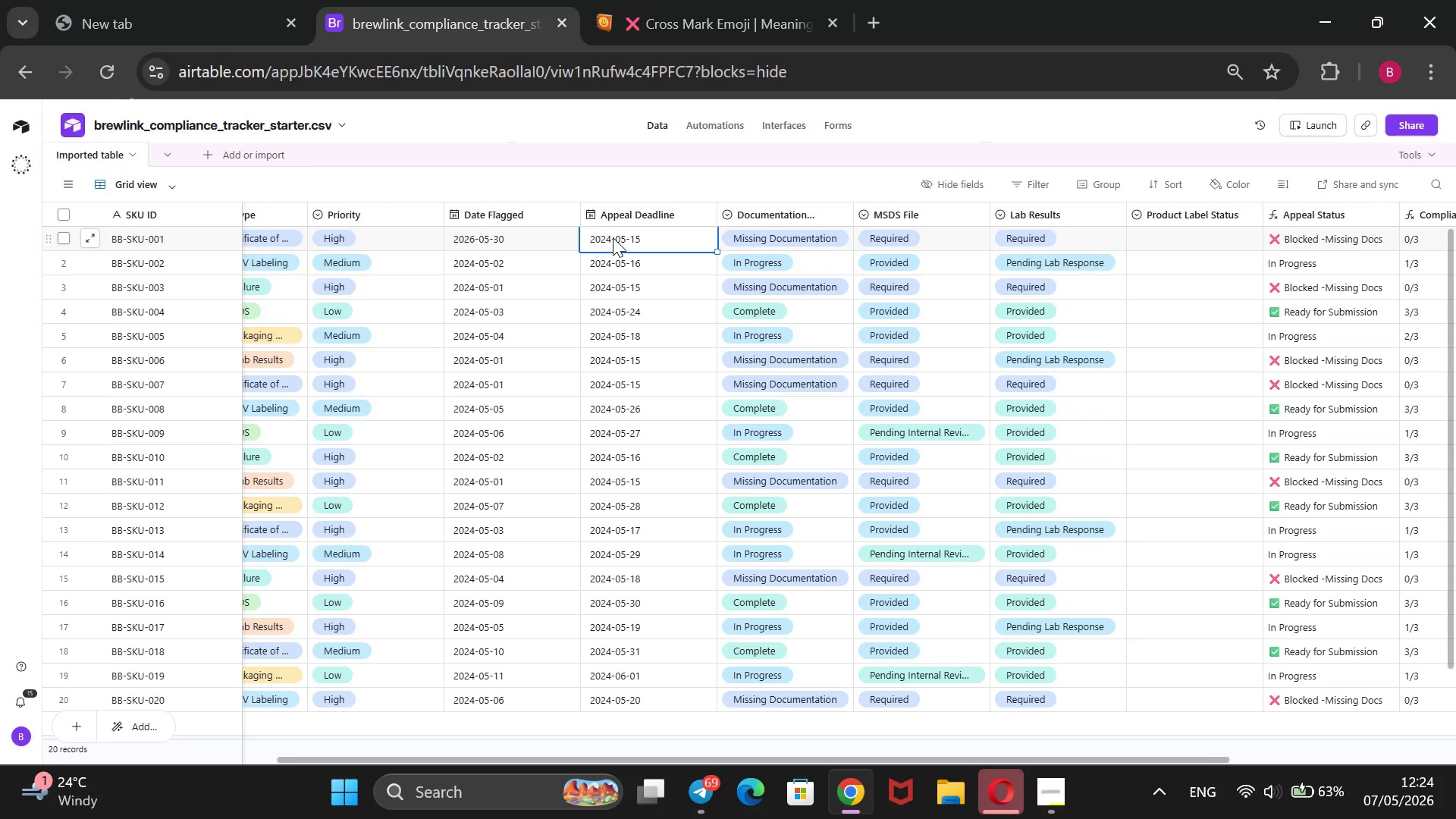 
wait(7.28)
 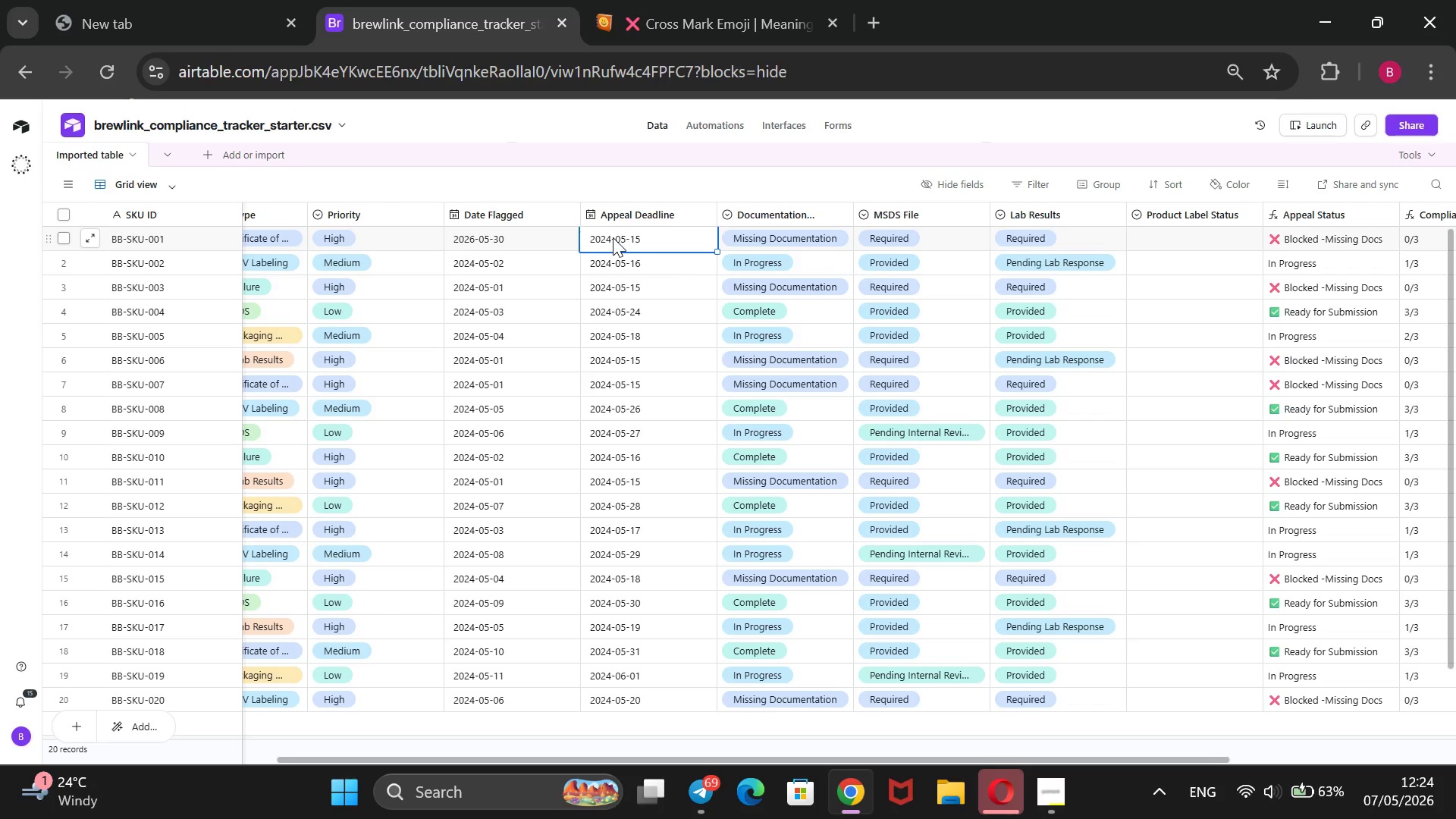 
key(Enter)
 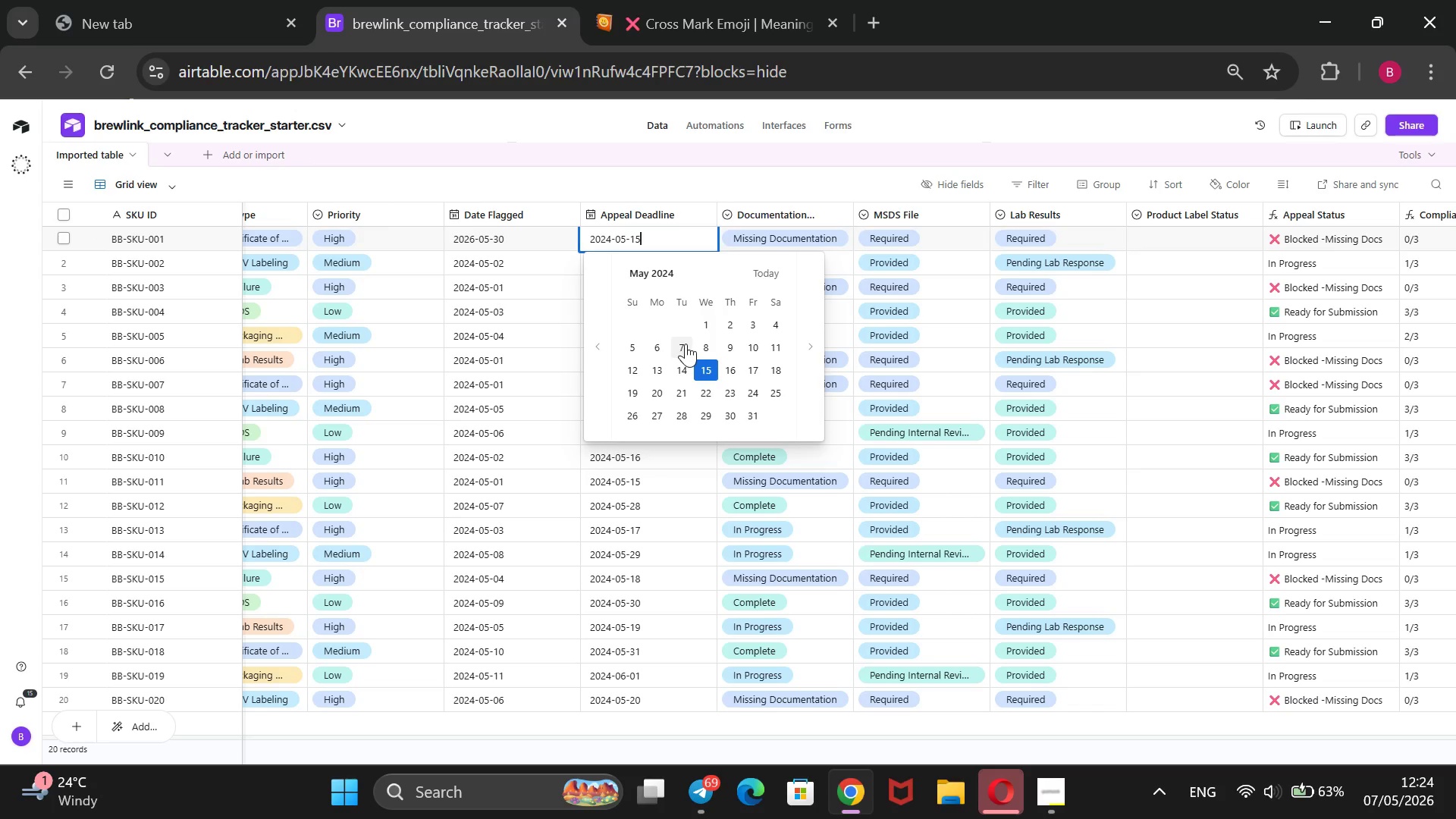 
left_click([686, 344])
 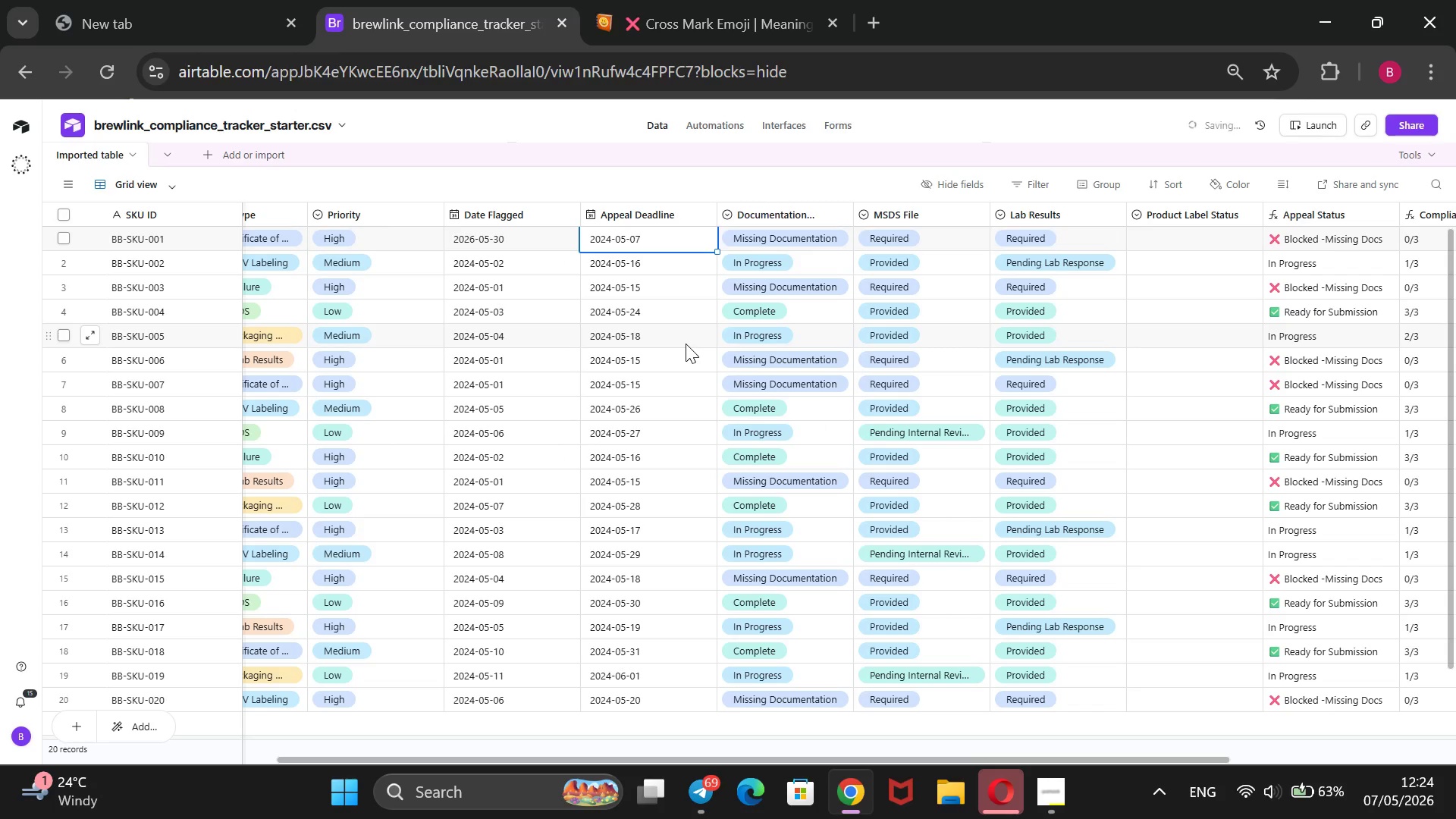 
key(Enter)
 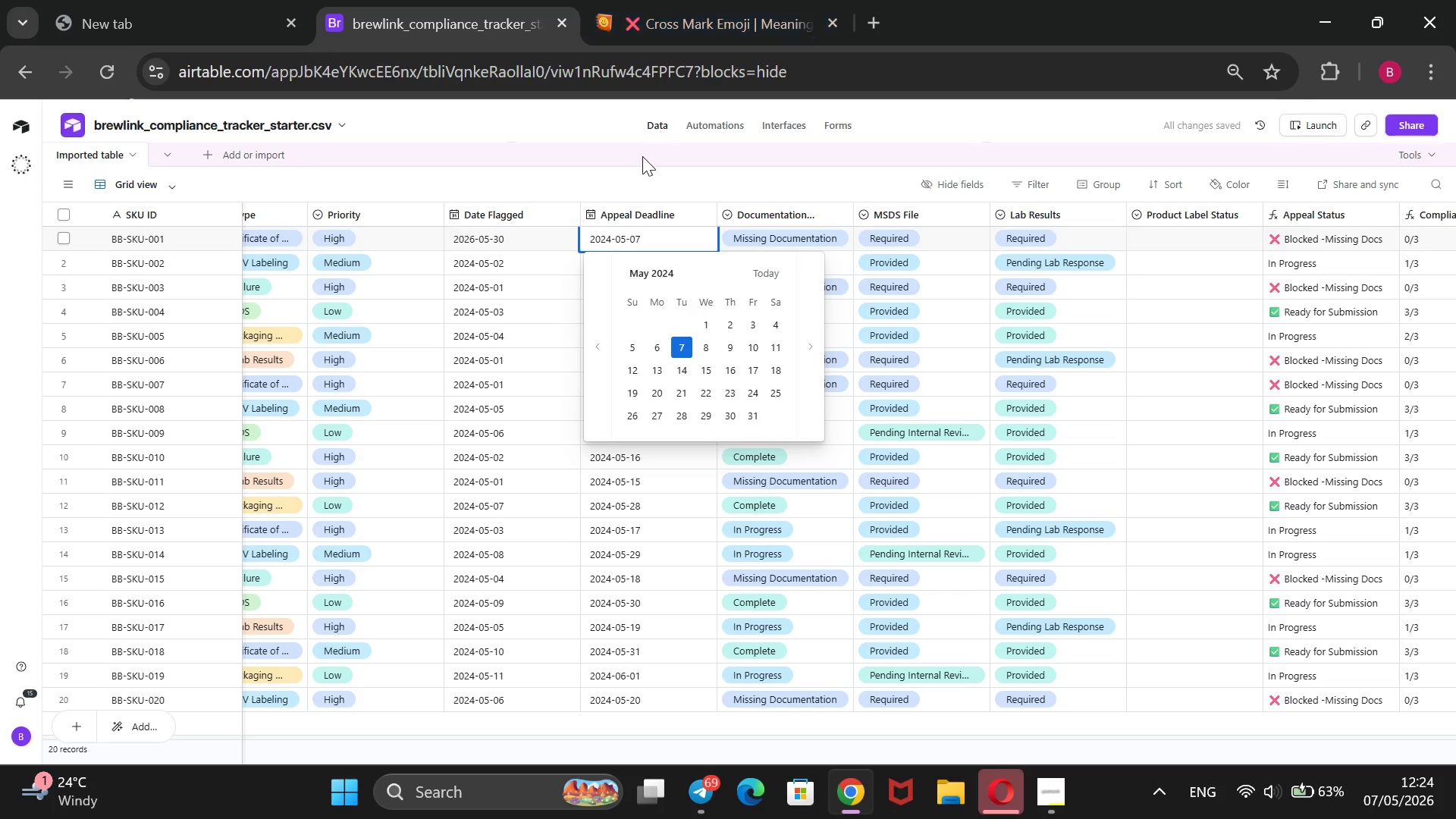 
left_click([639, 181])
 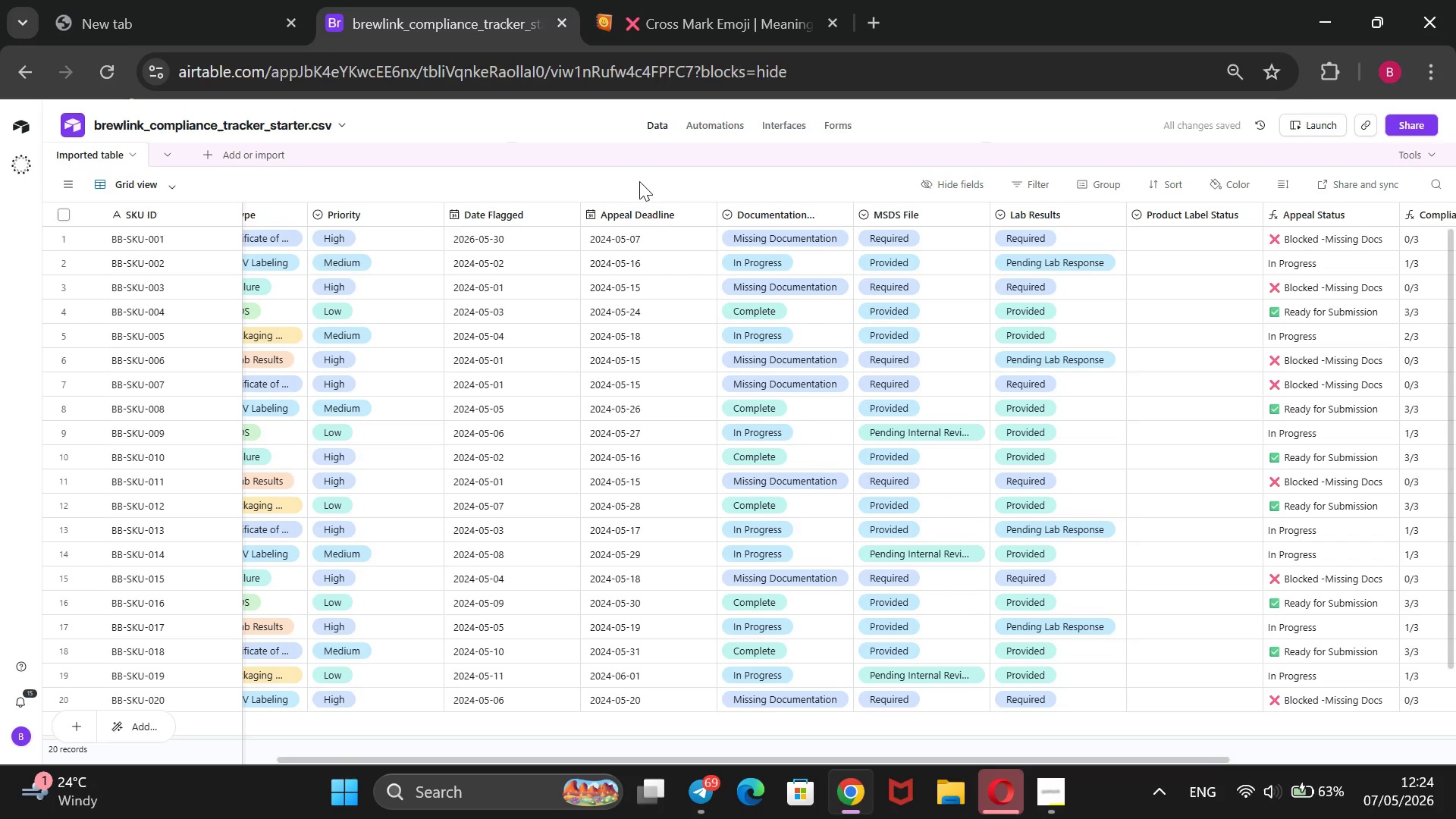 
key(ArrowDown)
 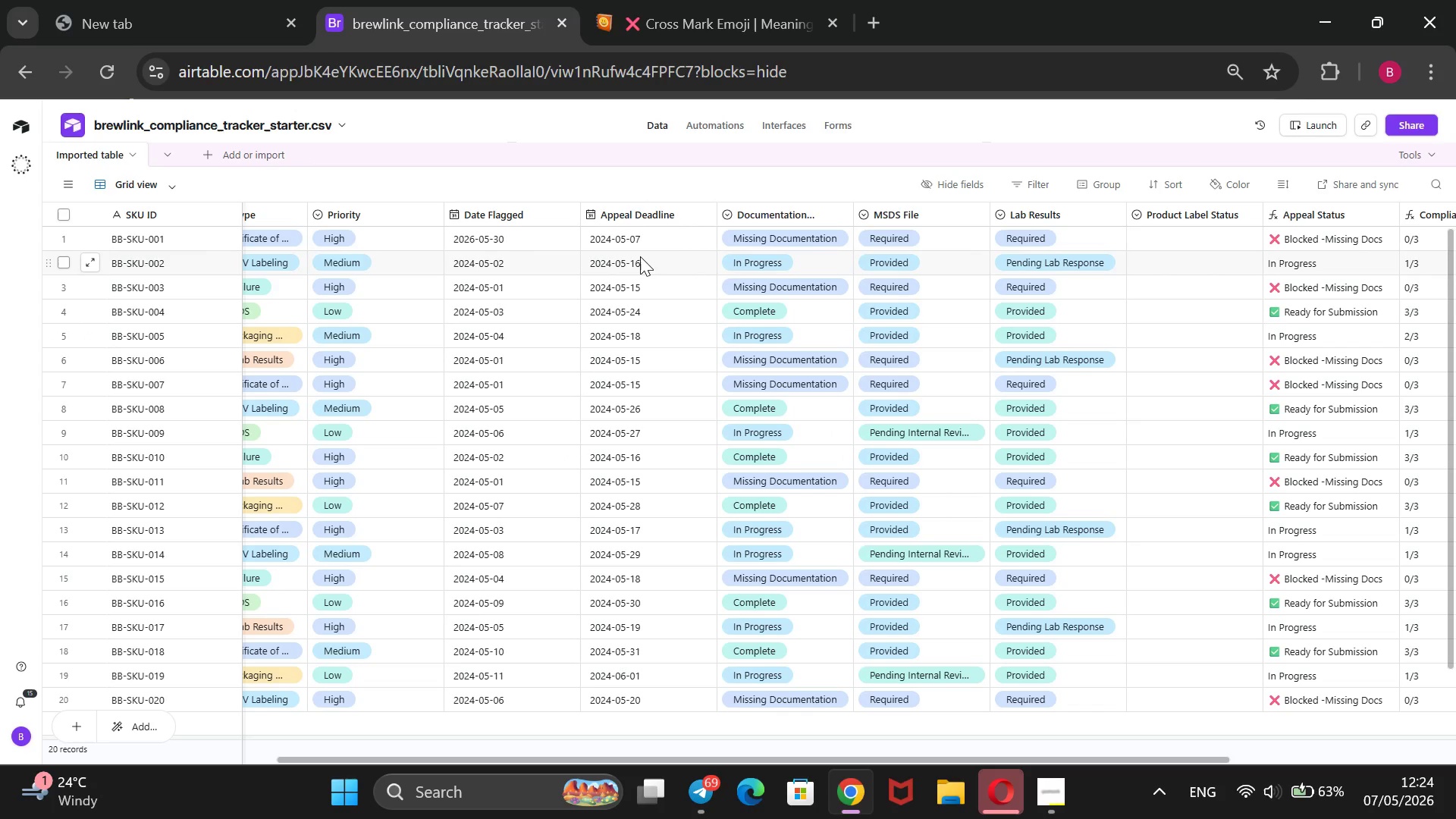 
left_click([640, 256])
 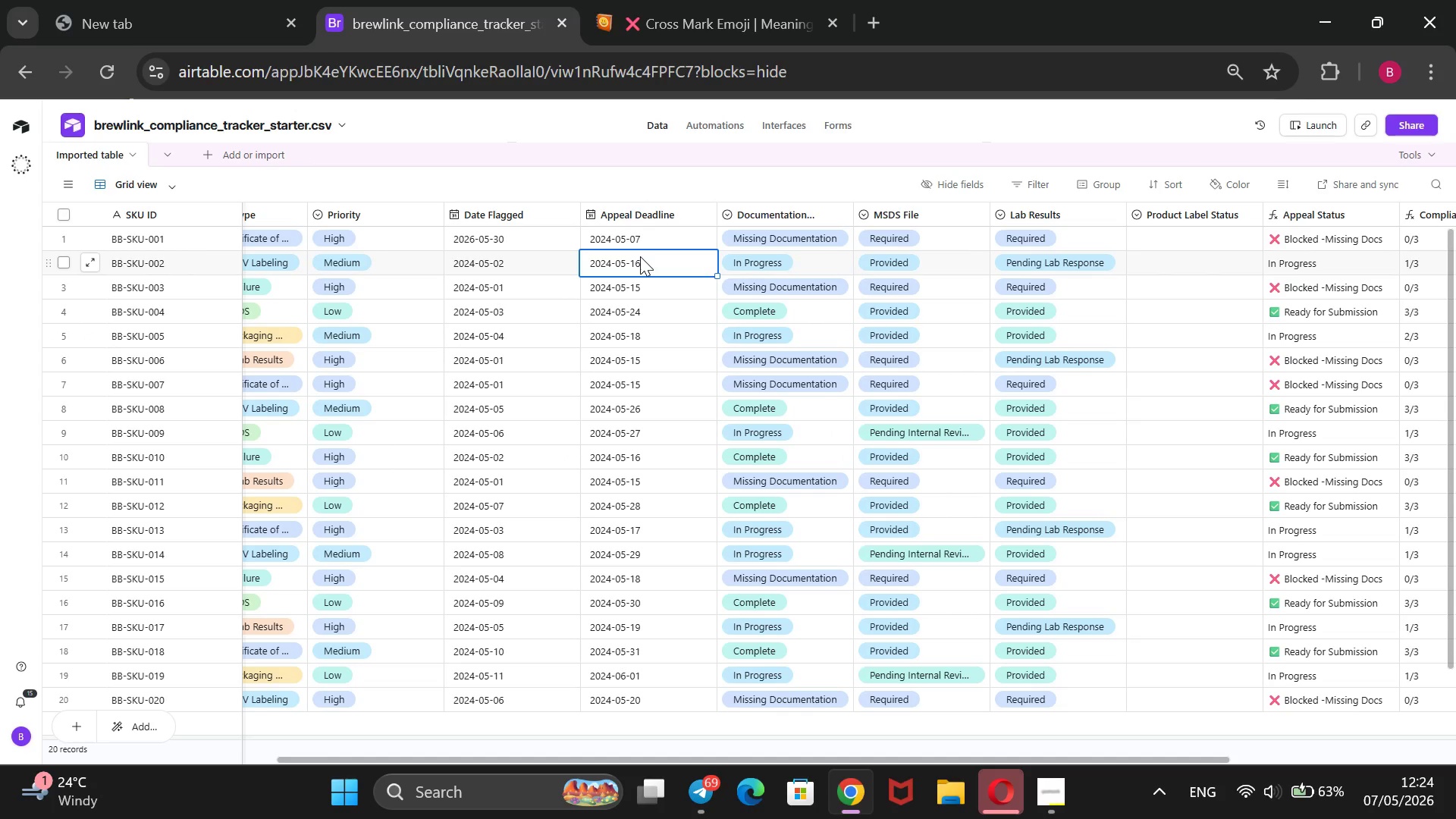 
key(Enter)
 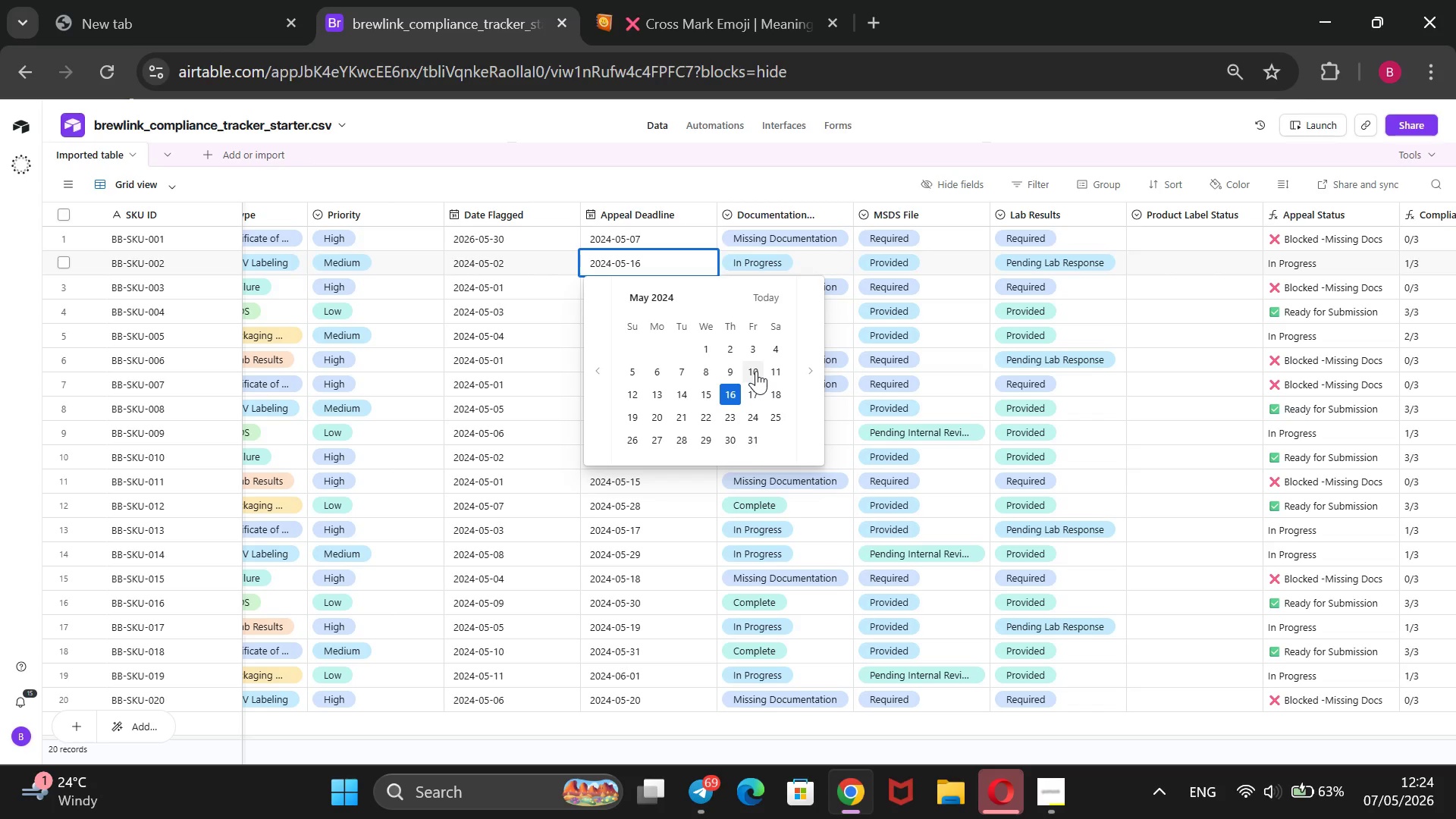 
wait(7.03)
 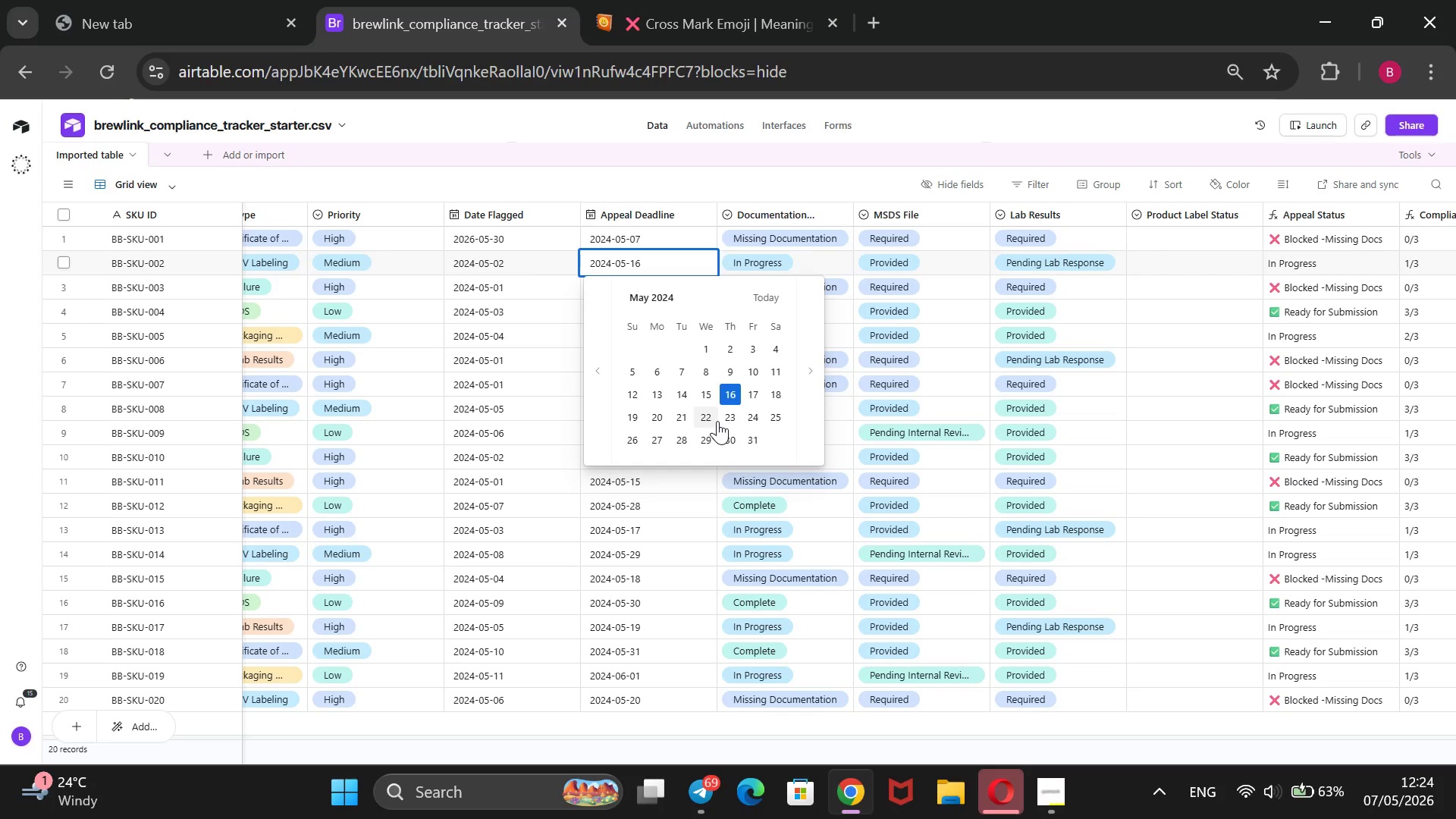 
left_click([752, 368])
 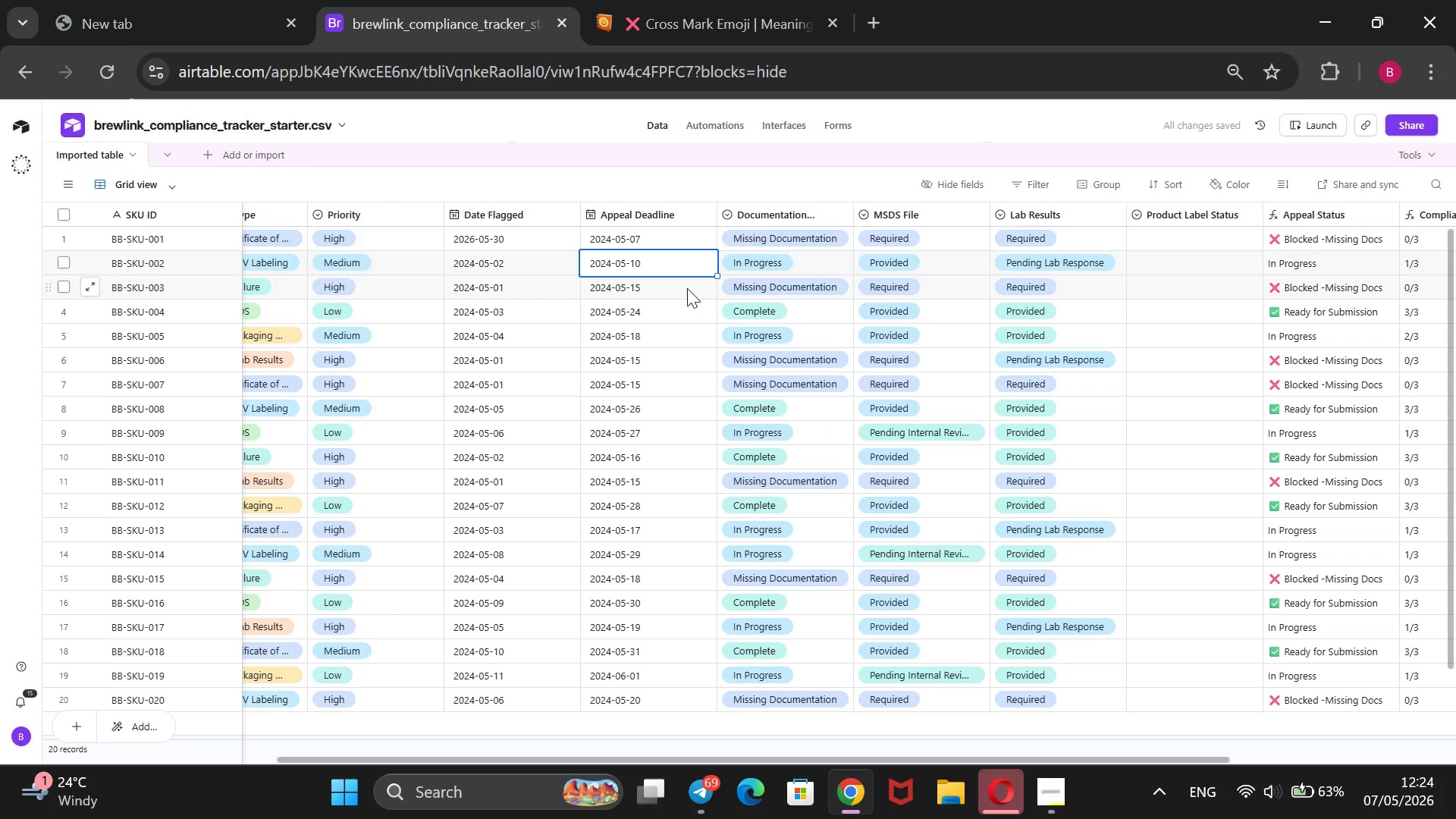 
left_click([687, 288])
 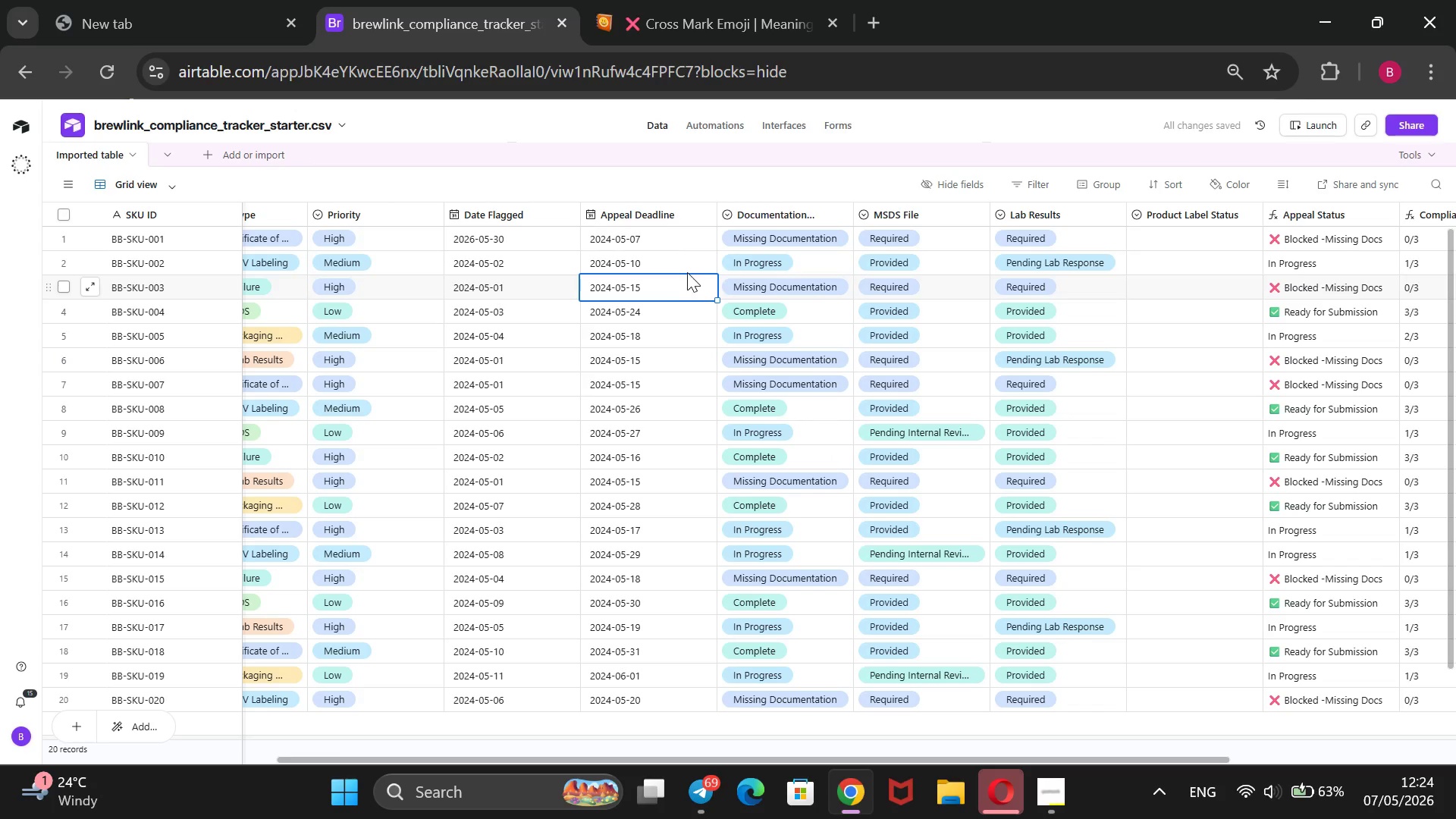 
left_click([687, 270])
 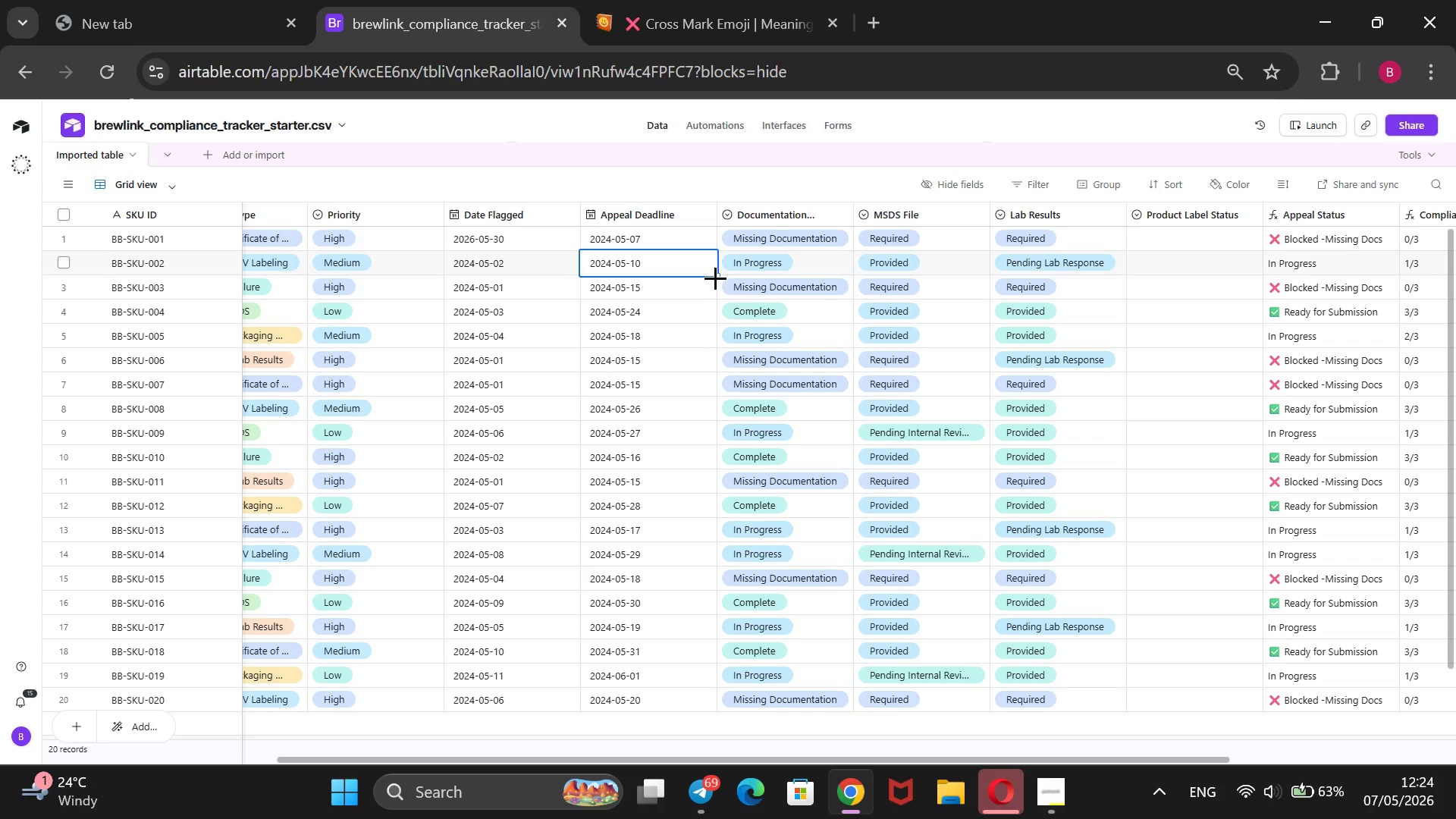 
left_click_drag(start_coordinate=[715, 278], to_coordinate=[713, 313])
 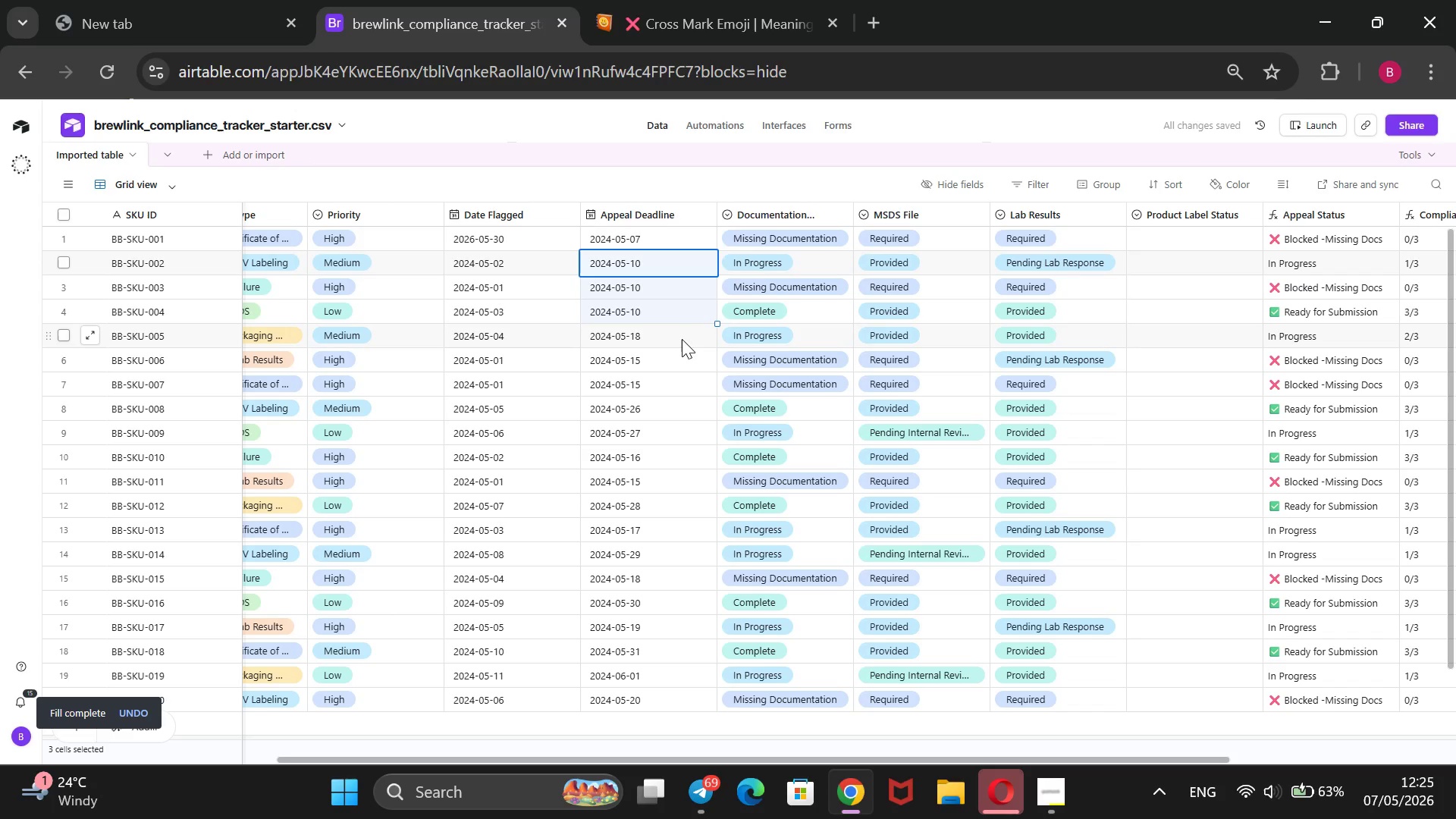 
left_click([682, 337])
 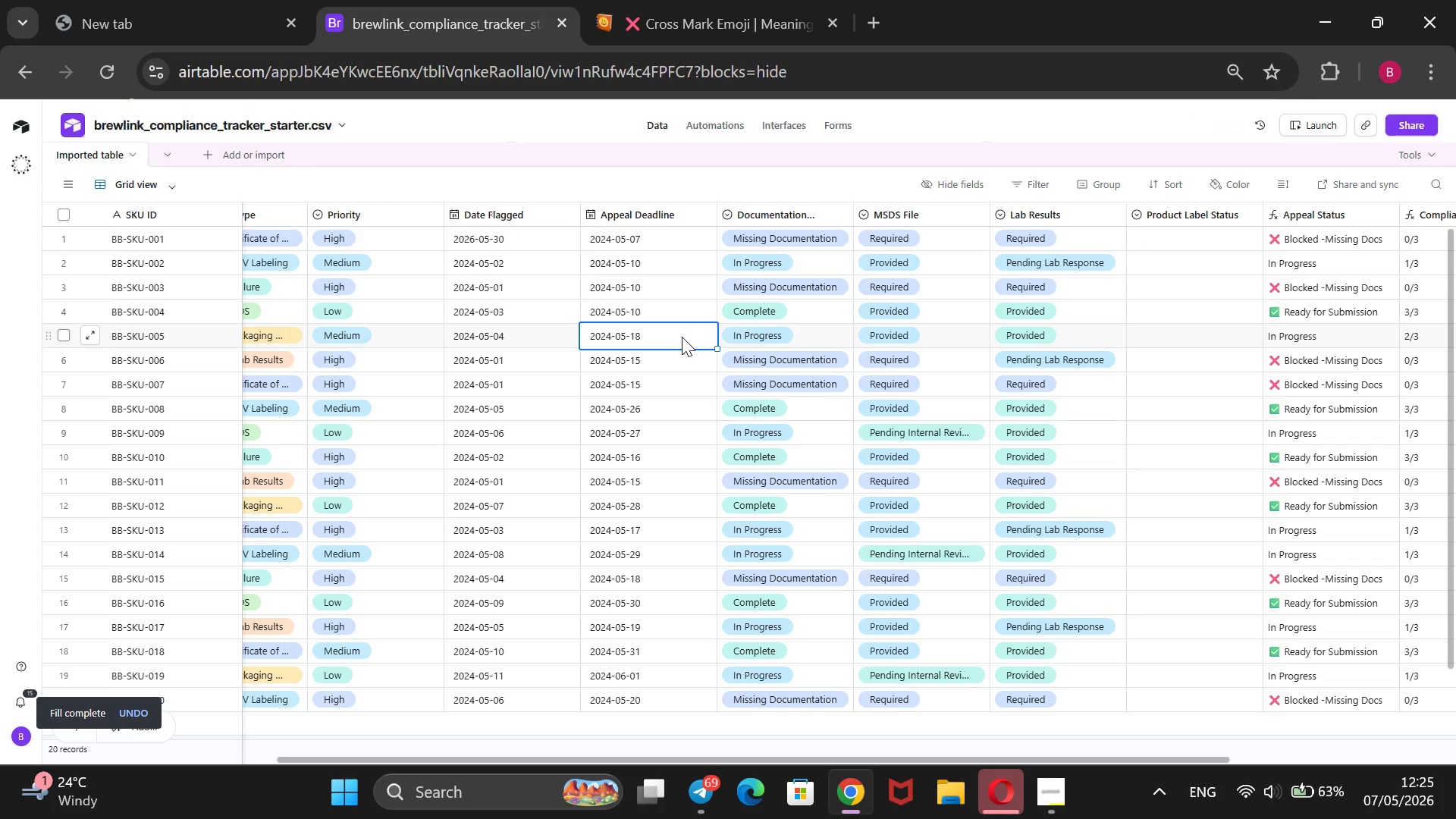 
wait(5.81)
 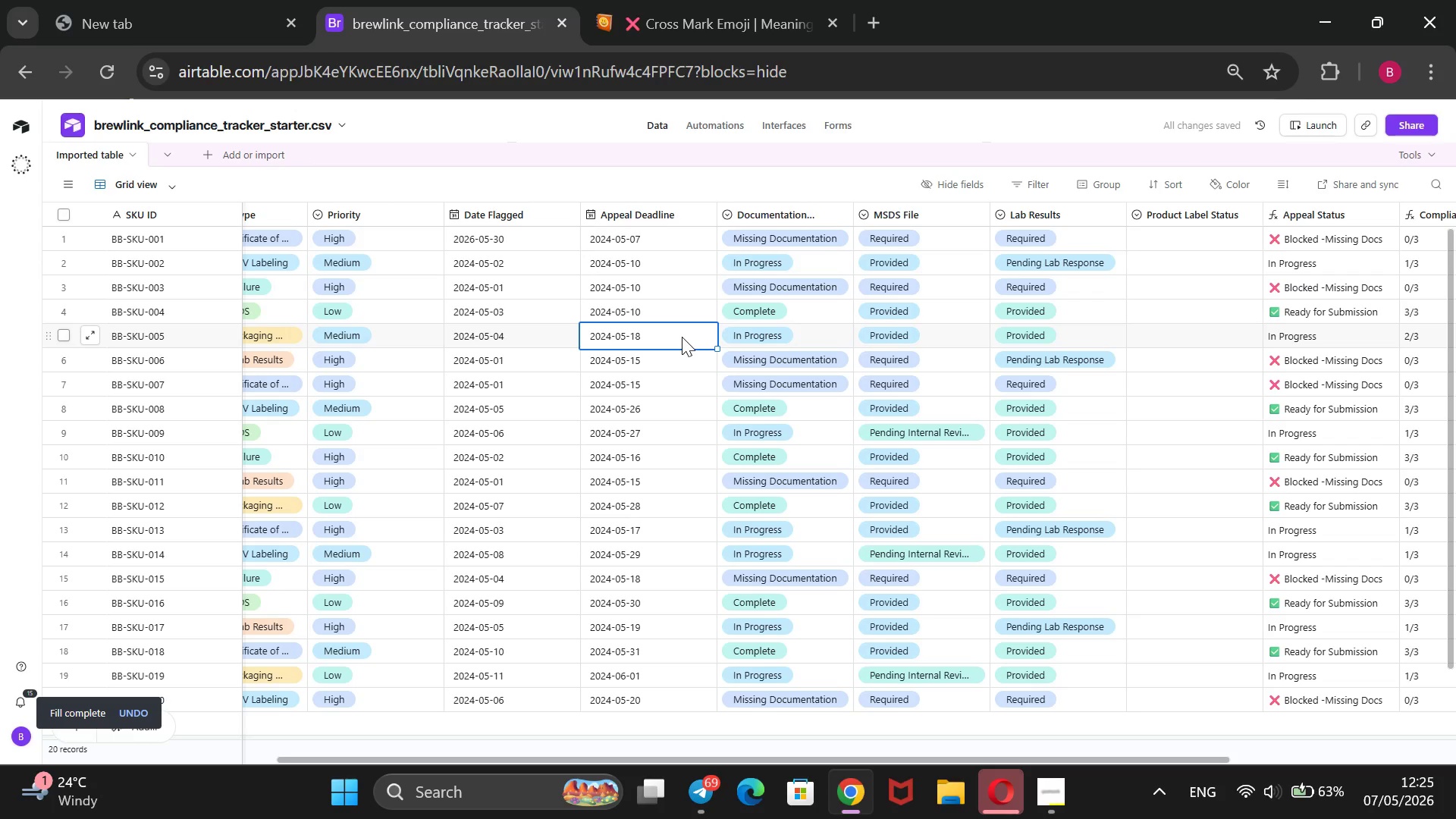 
key(Enter)
 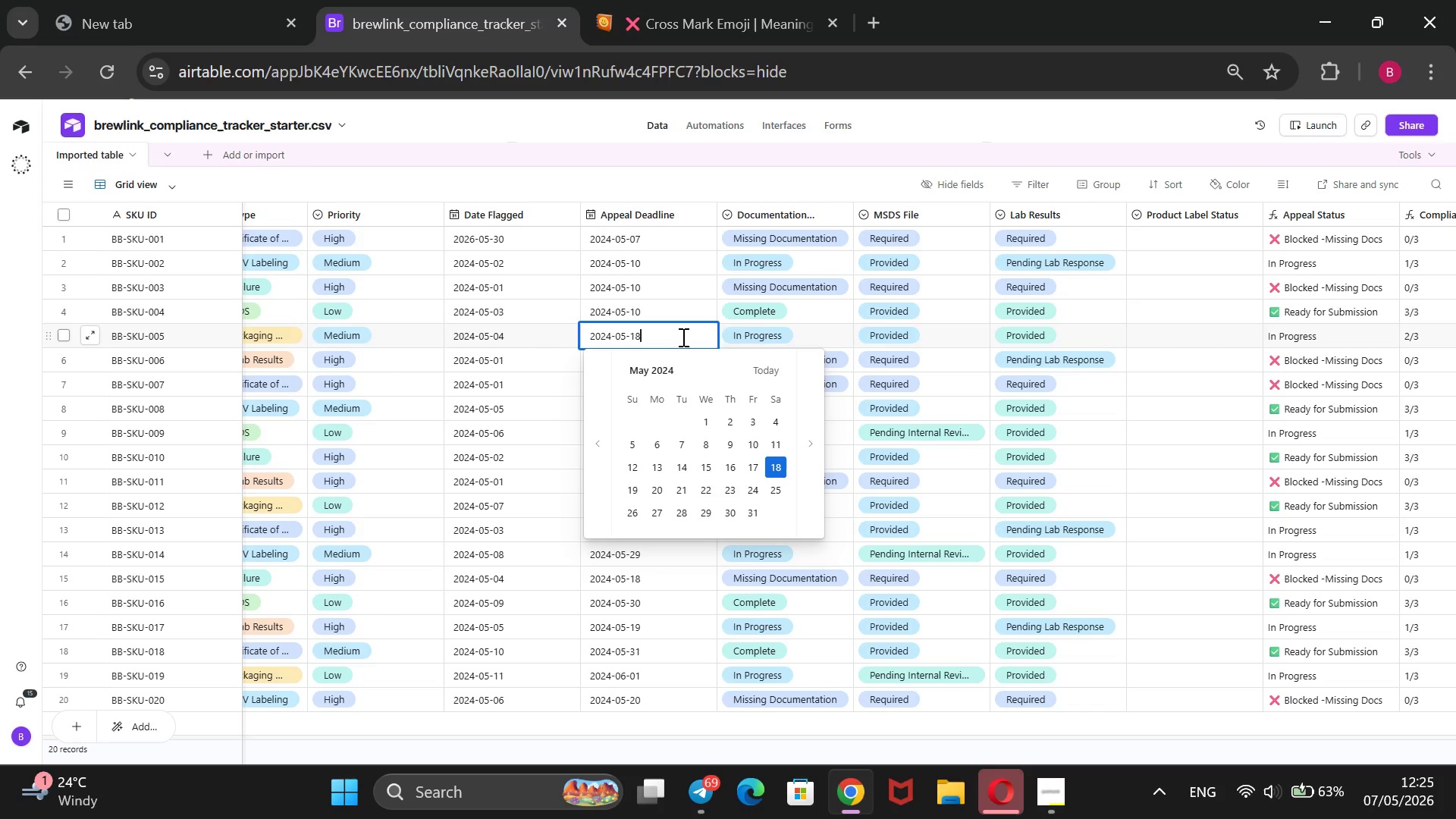 
wait(9.48)
 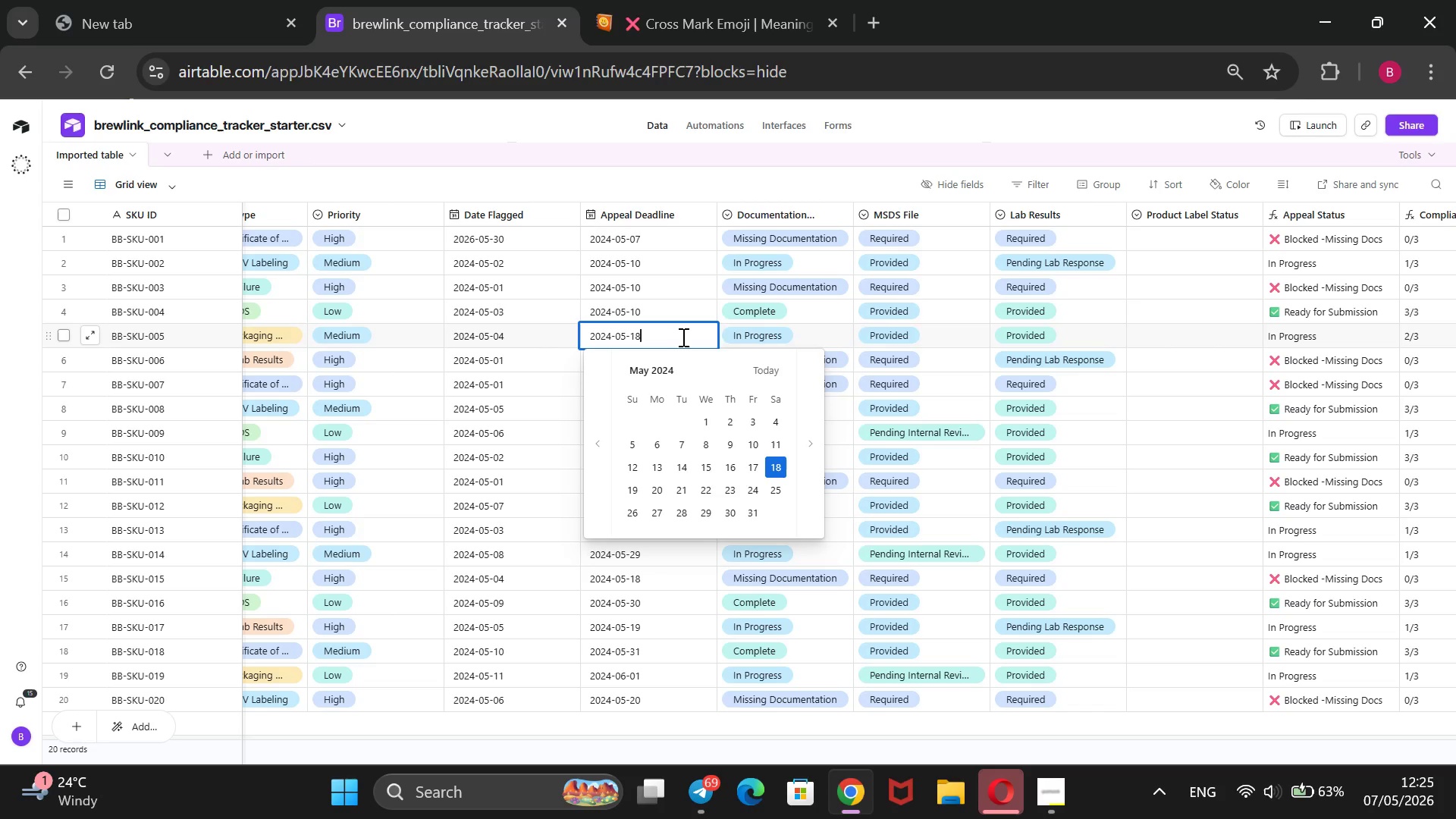 
left_click([612, 336])
 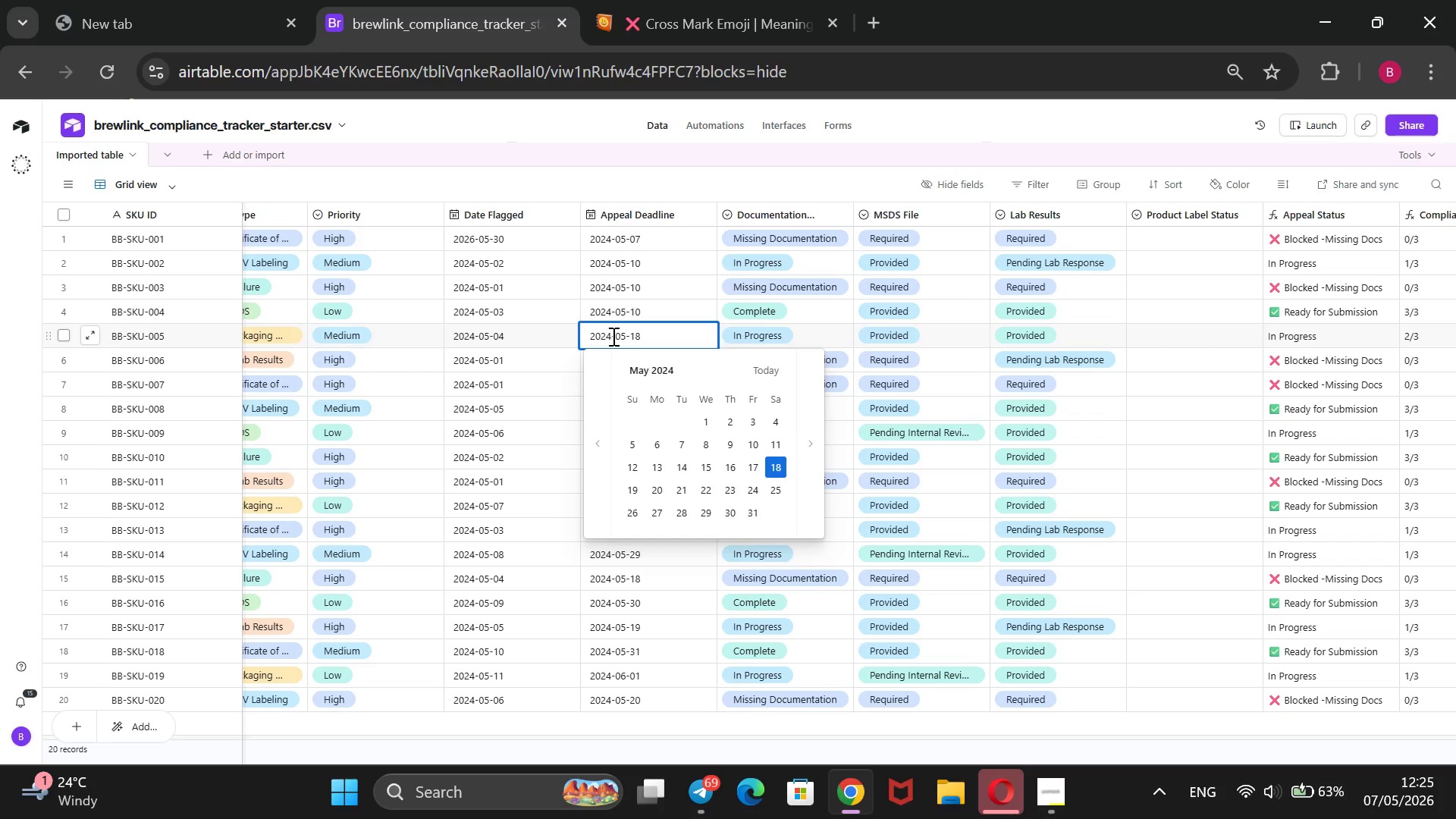 
key(Backspace)
 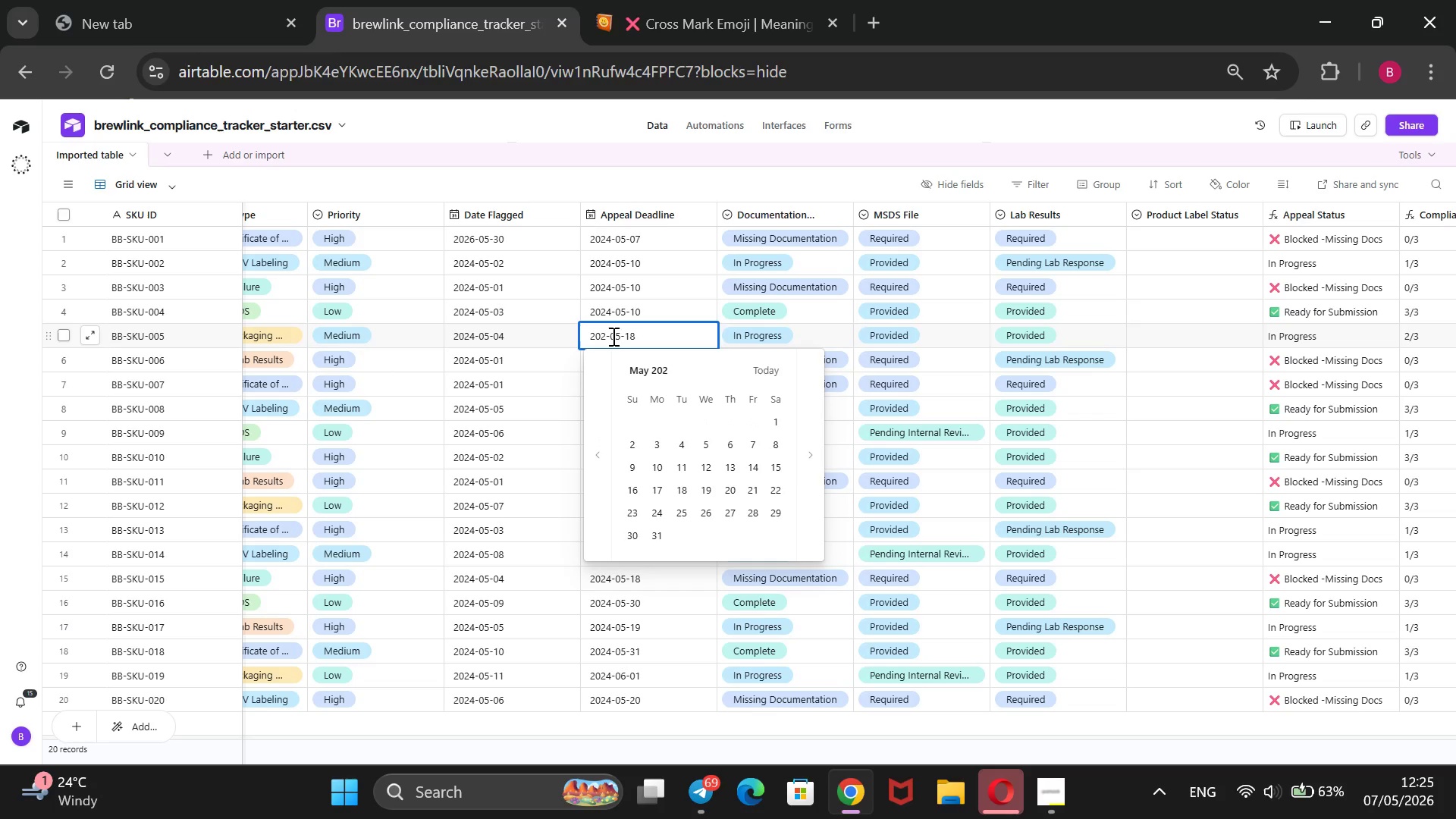 
key(6)
 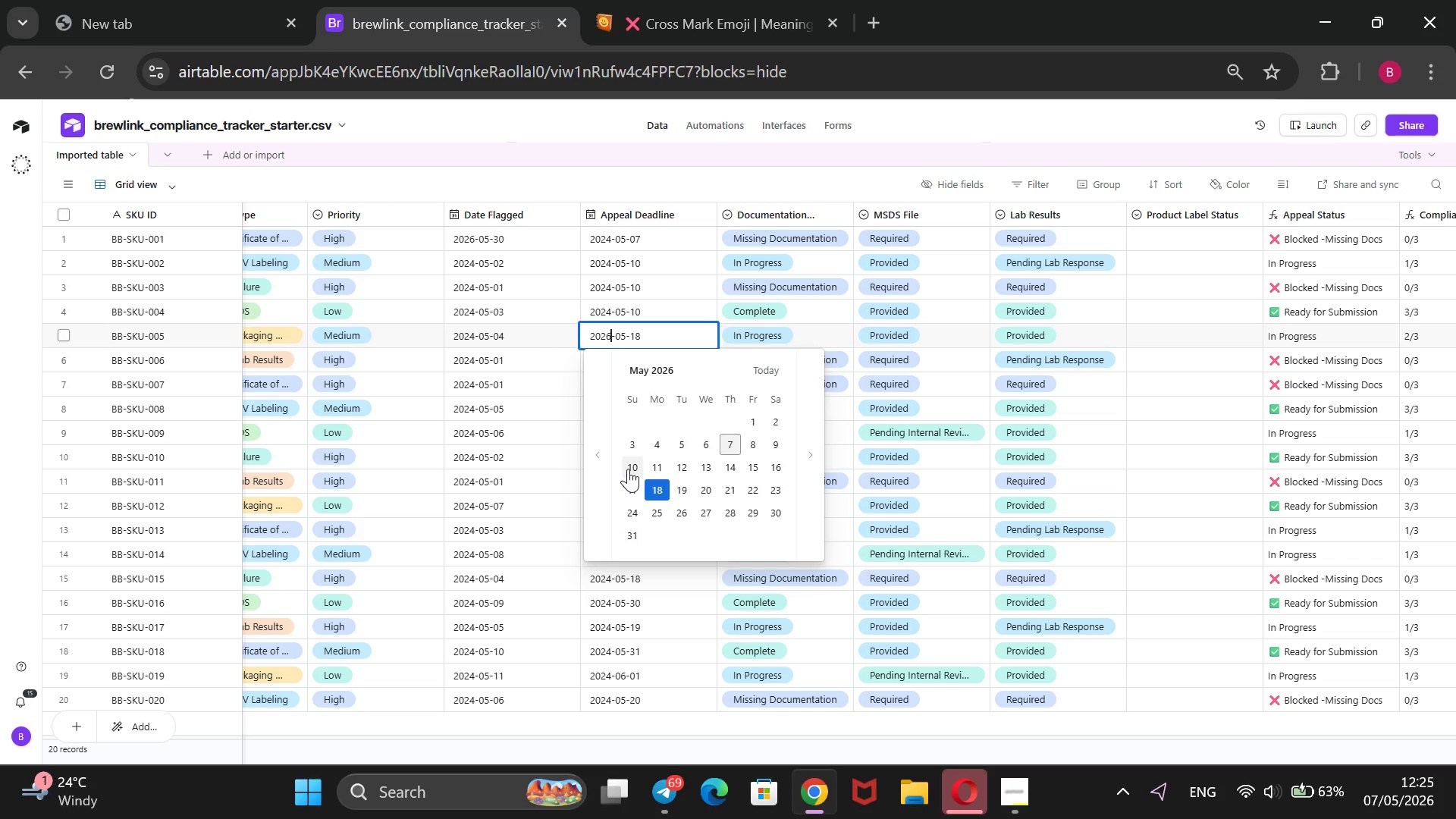 
wait(15.69)
 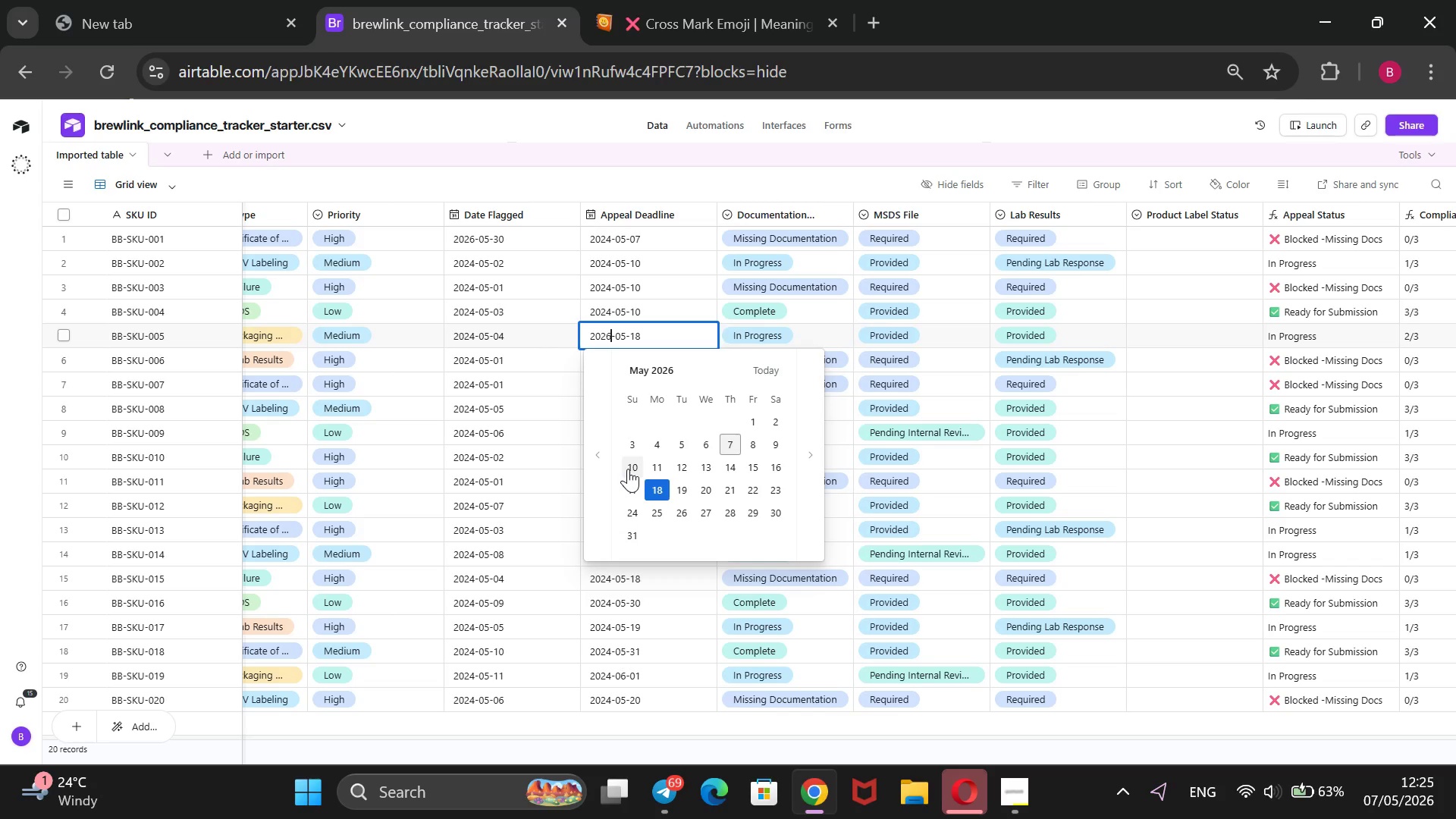 
left_click([667, 467])
 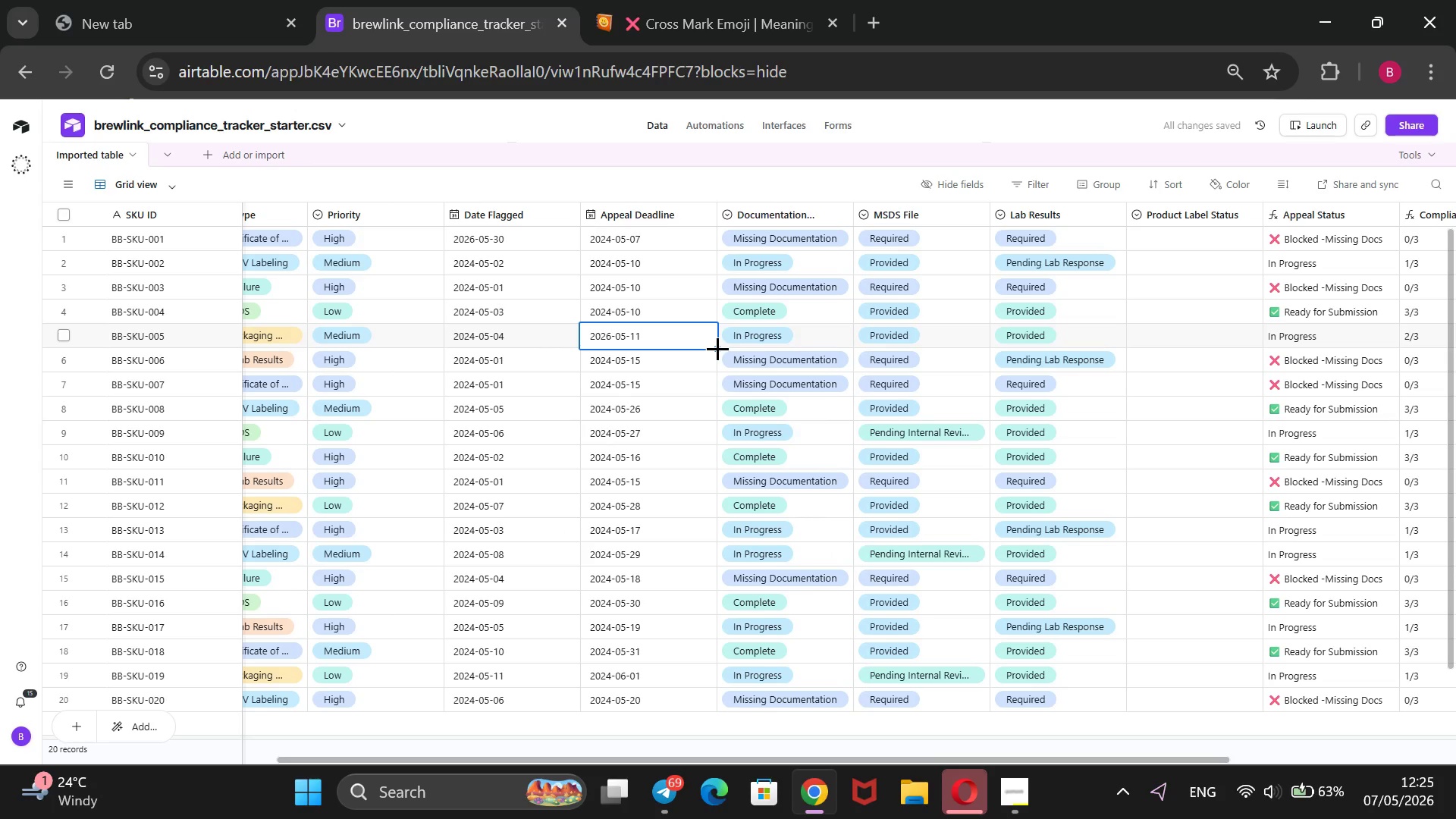 
left_click_drag(start_coordinate=[717, 349], to_coordinate=[711, 408])
 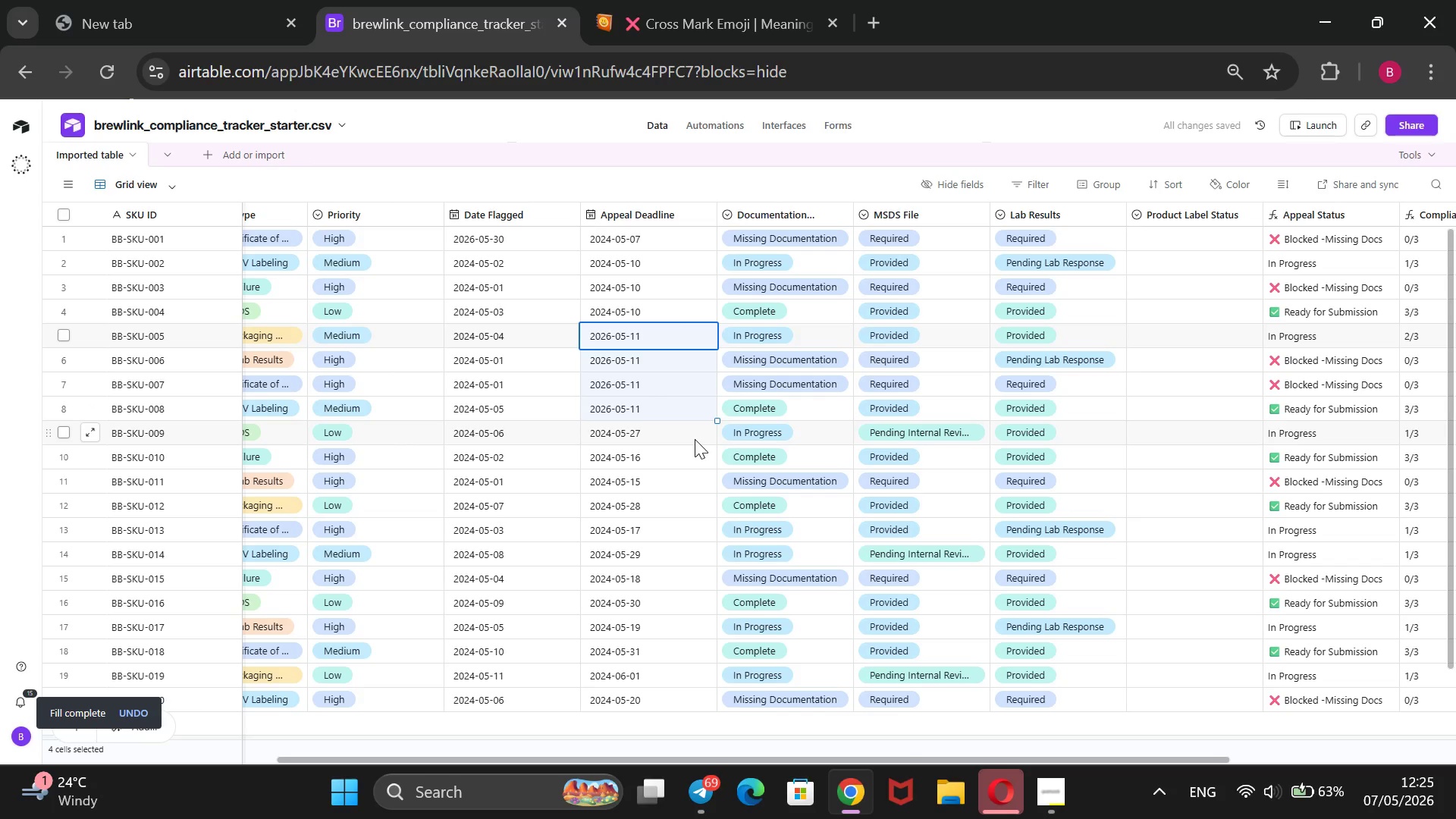 
left_click([695, 441])
 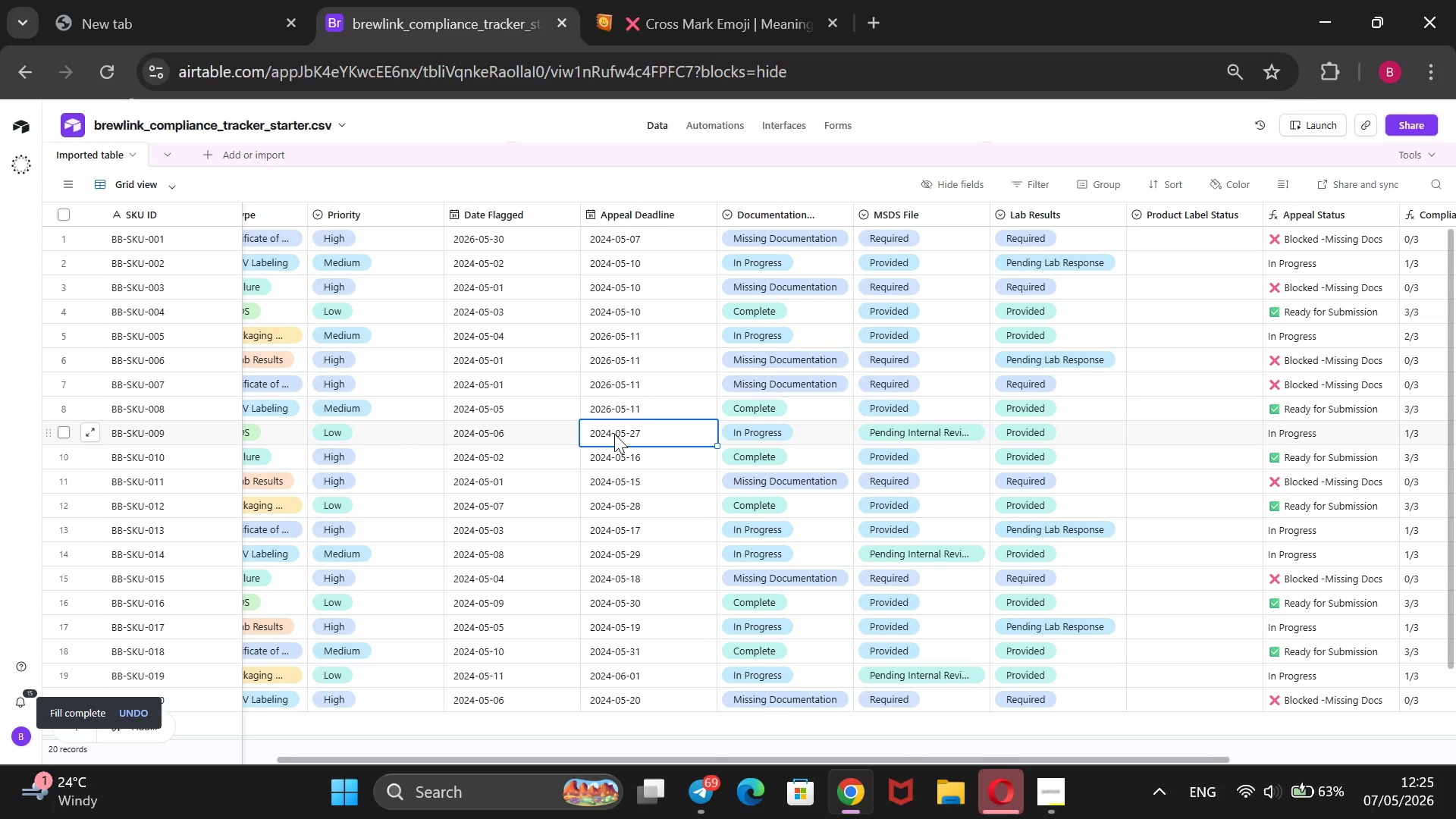 
wait(5.91)
 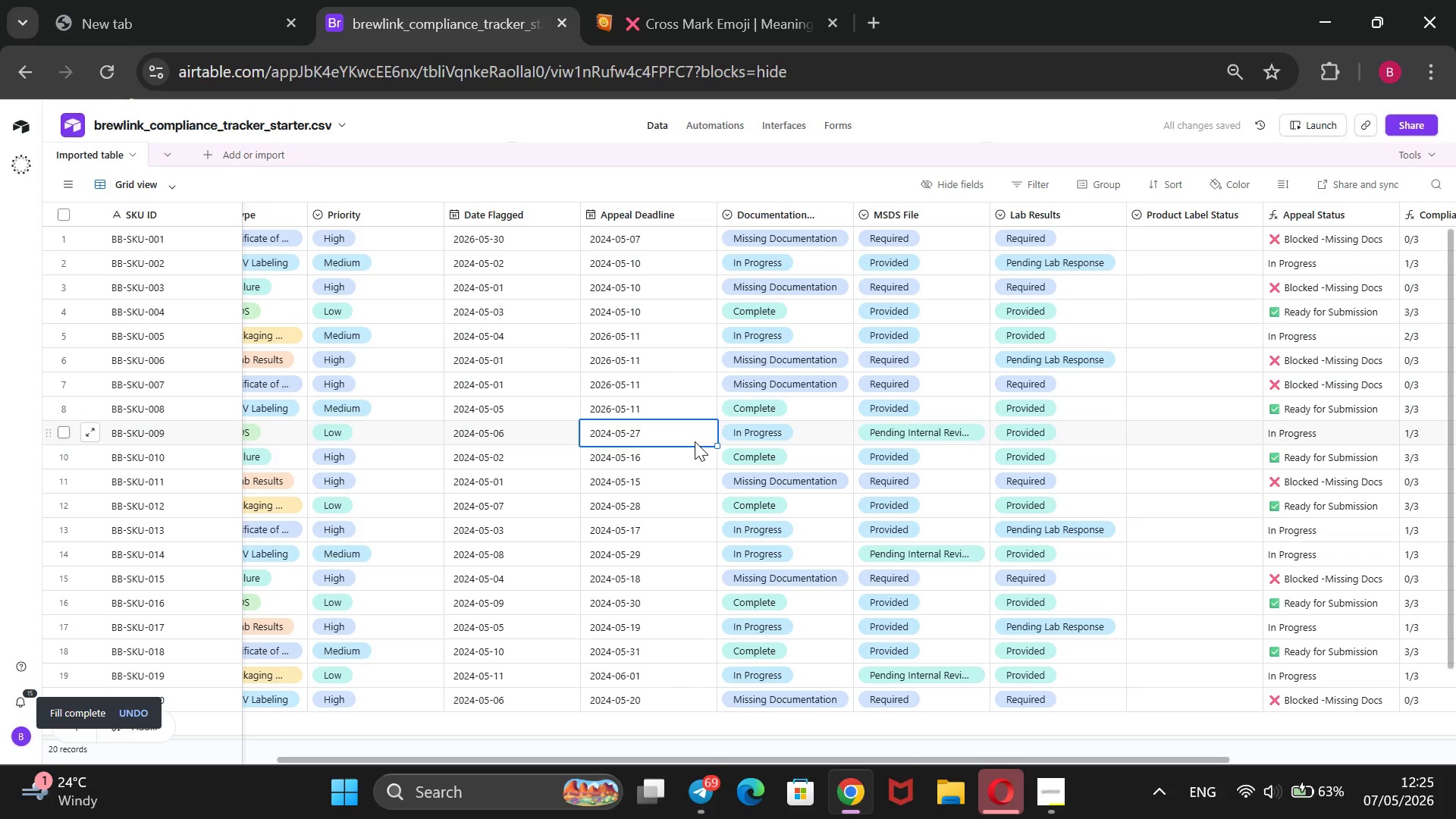 
key(Enter)
 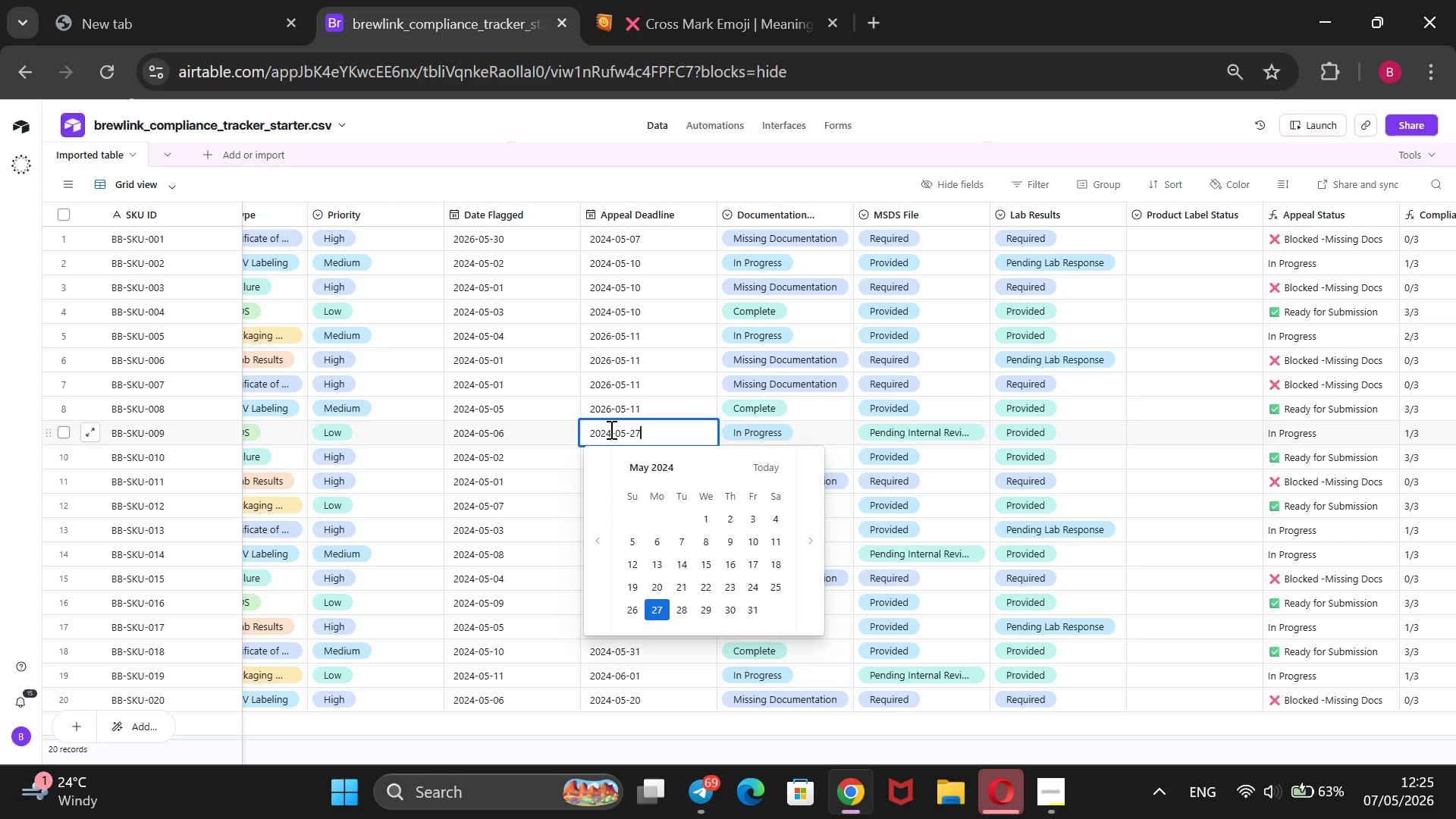 
left_click([610, 429])
 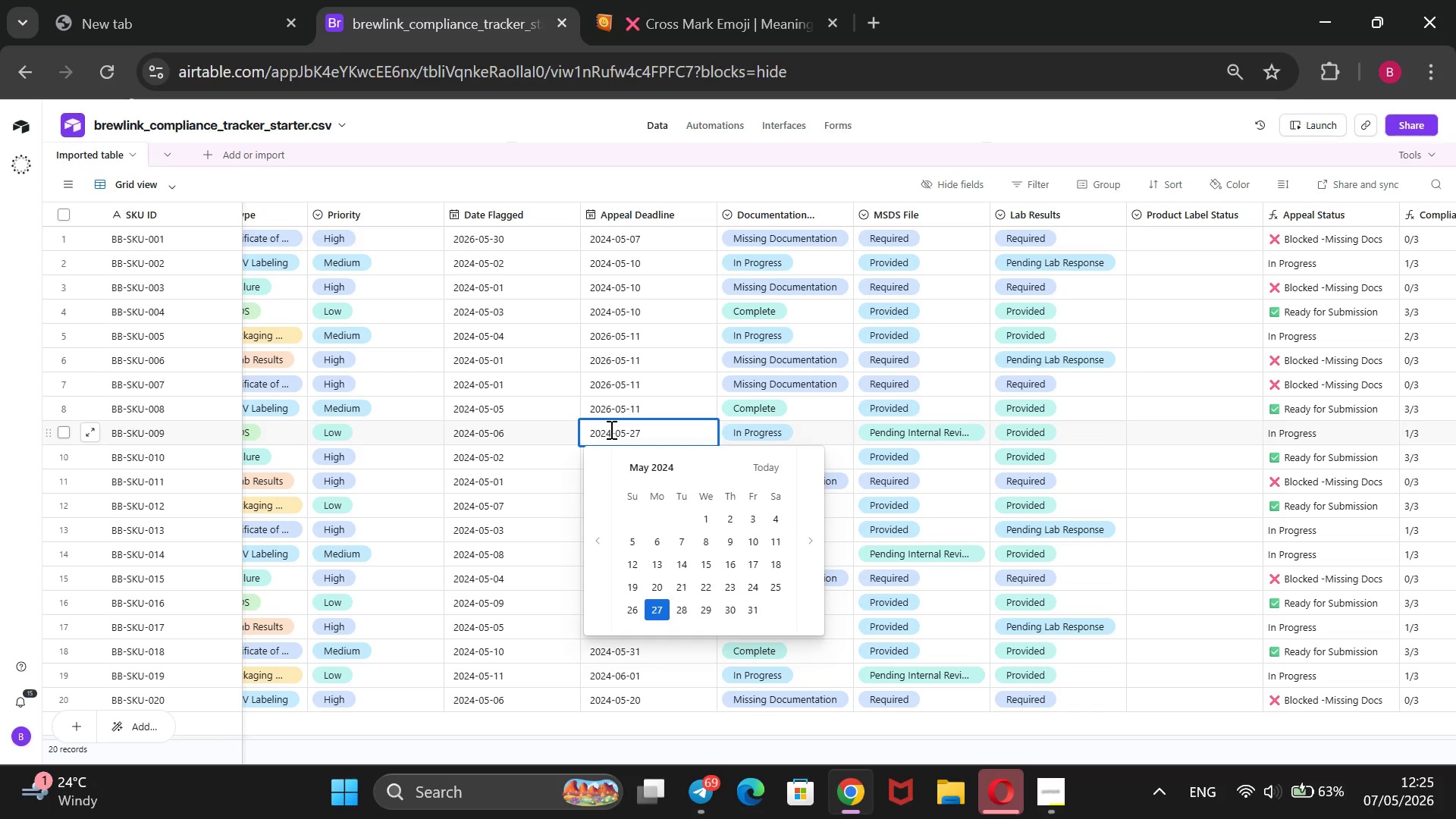 
key(Backspace)
 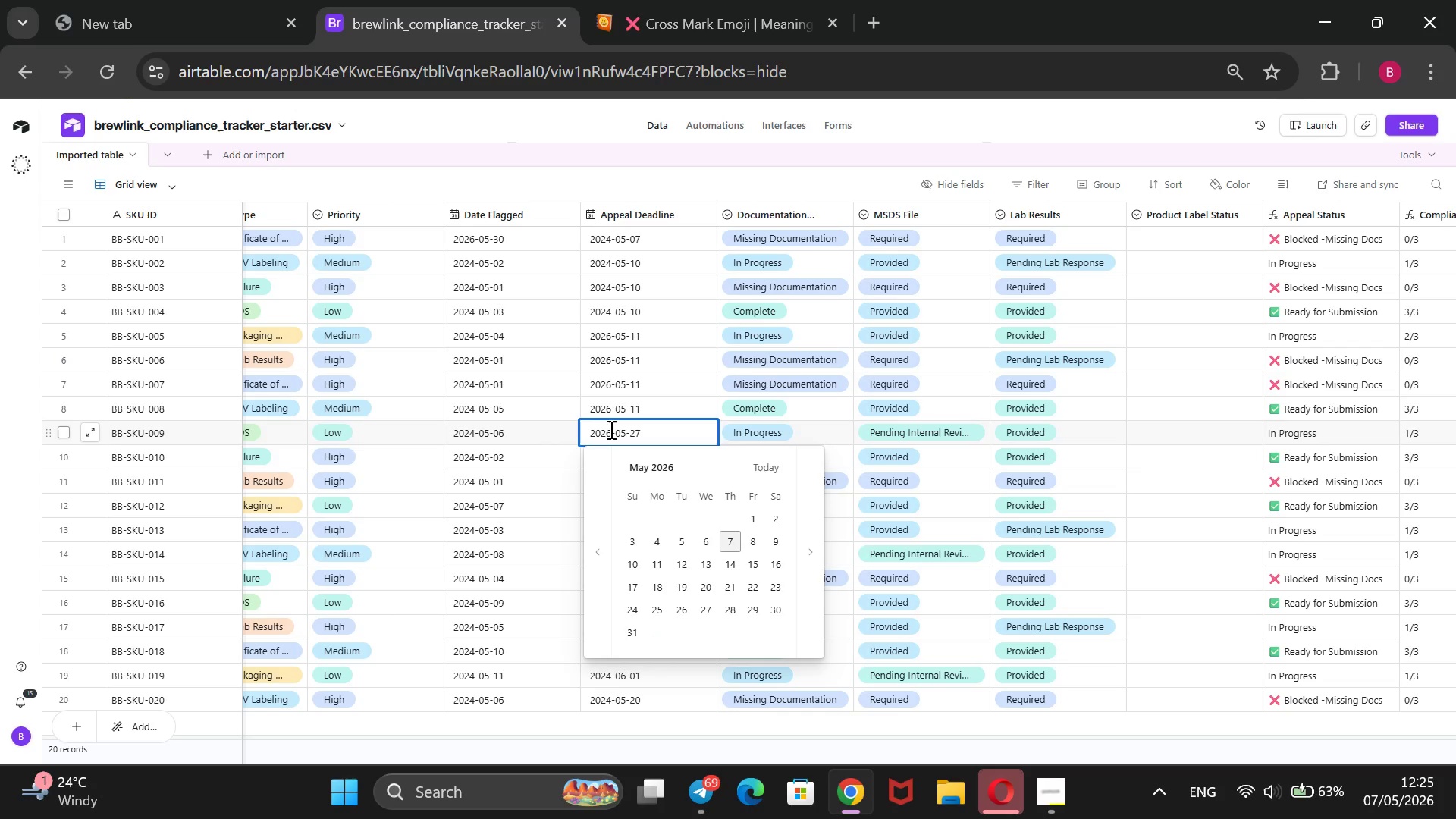 
key(6)
 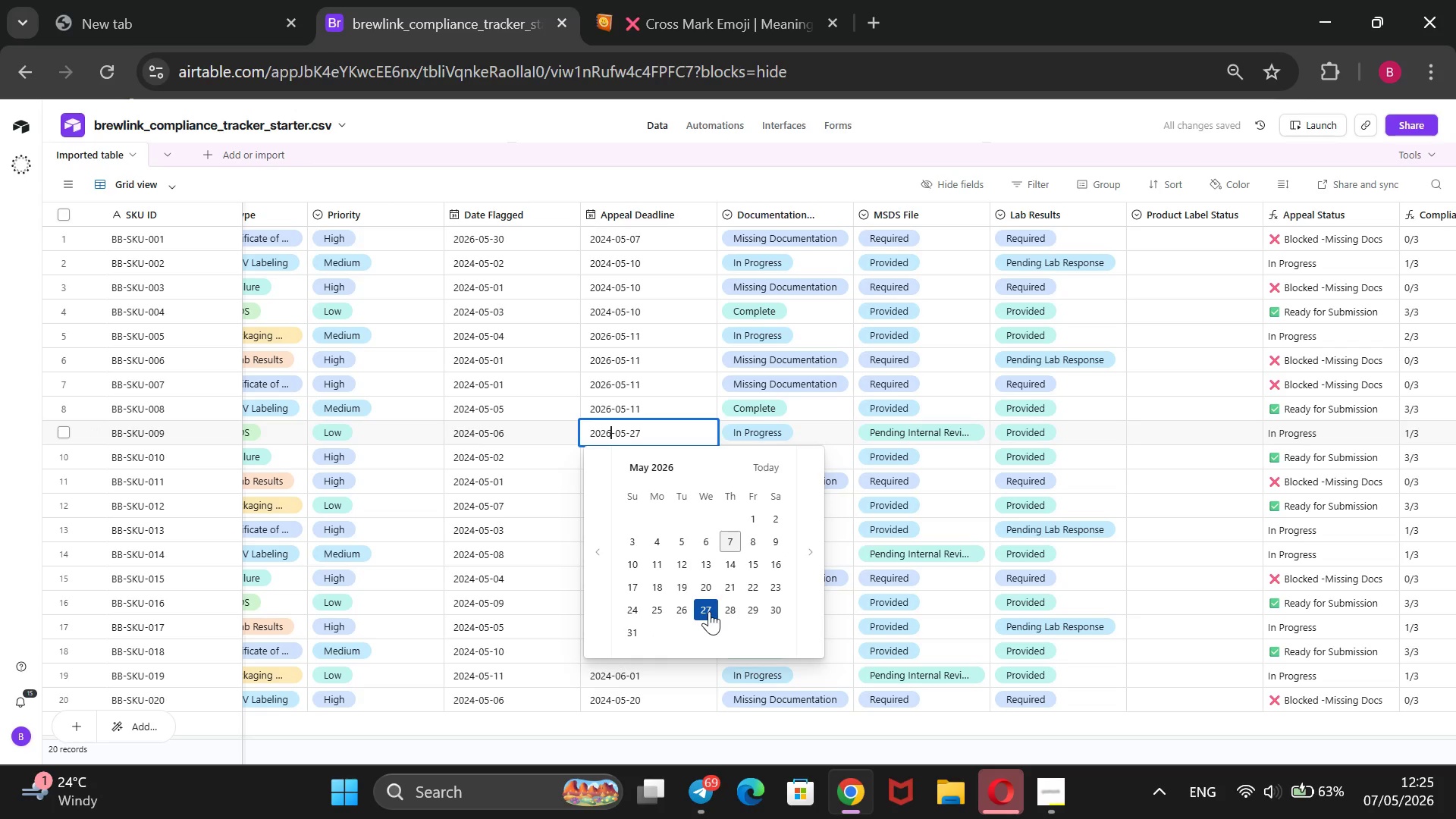 
left_click([708, 611])
 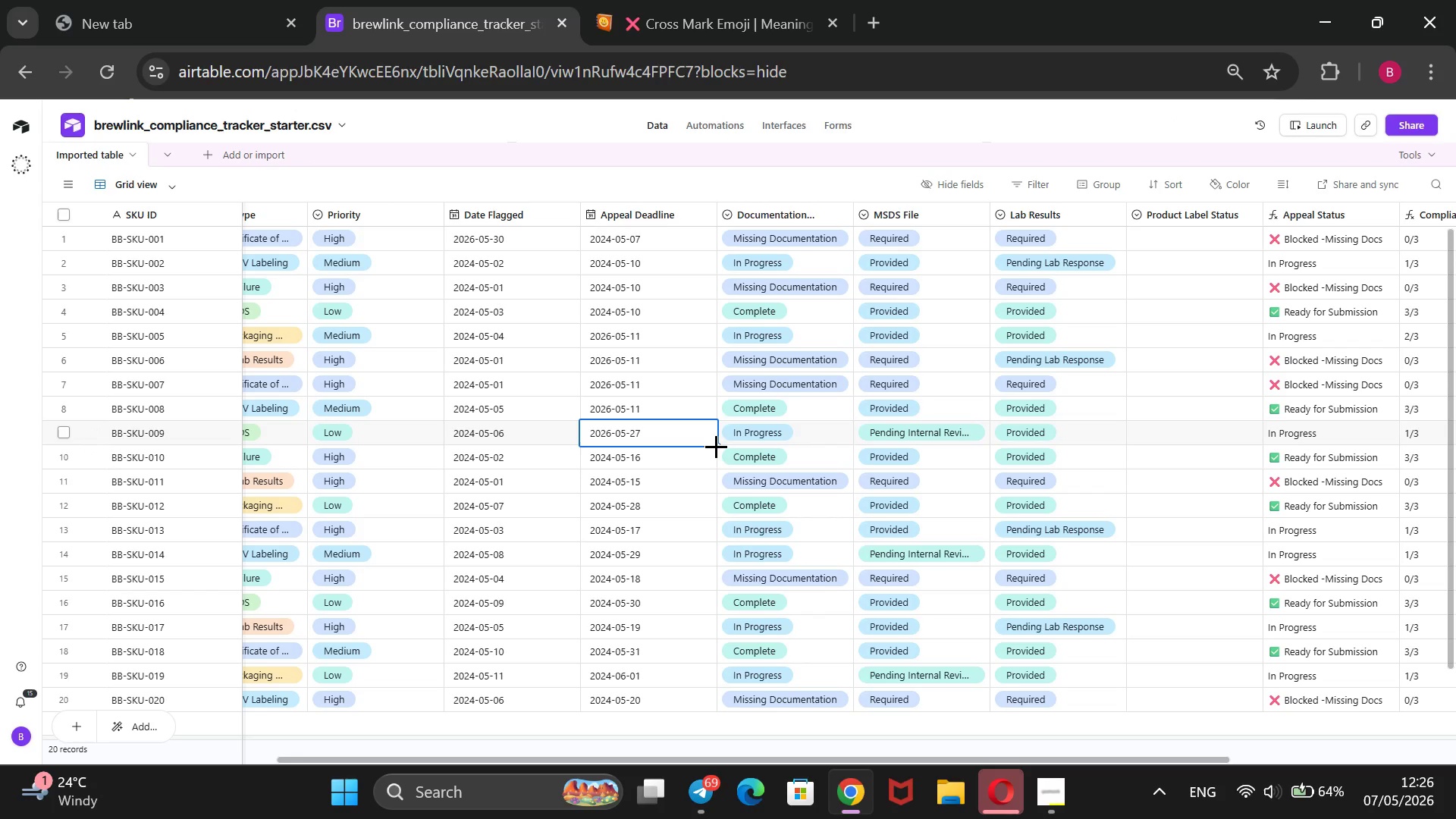 
left_click_drag(start_coordinate=[716, 442], to_coordinate=[713, 559])
 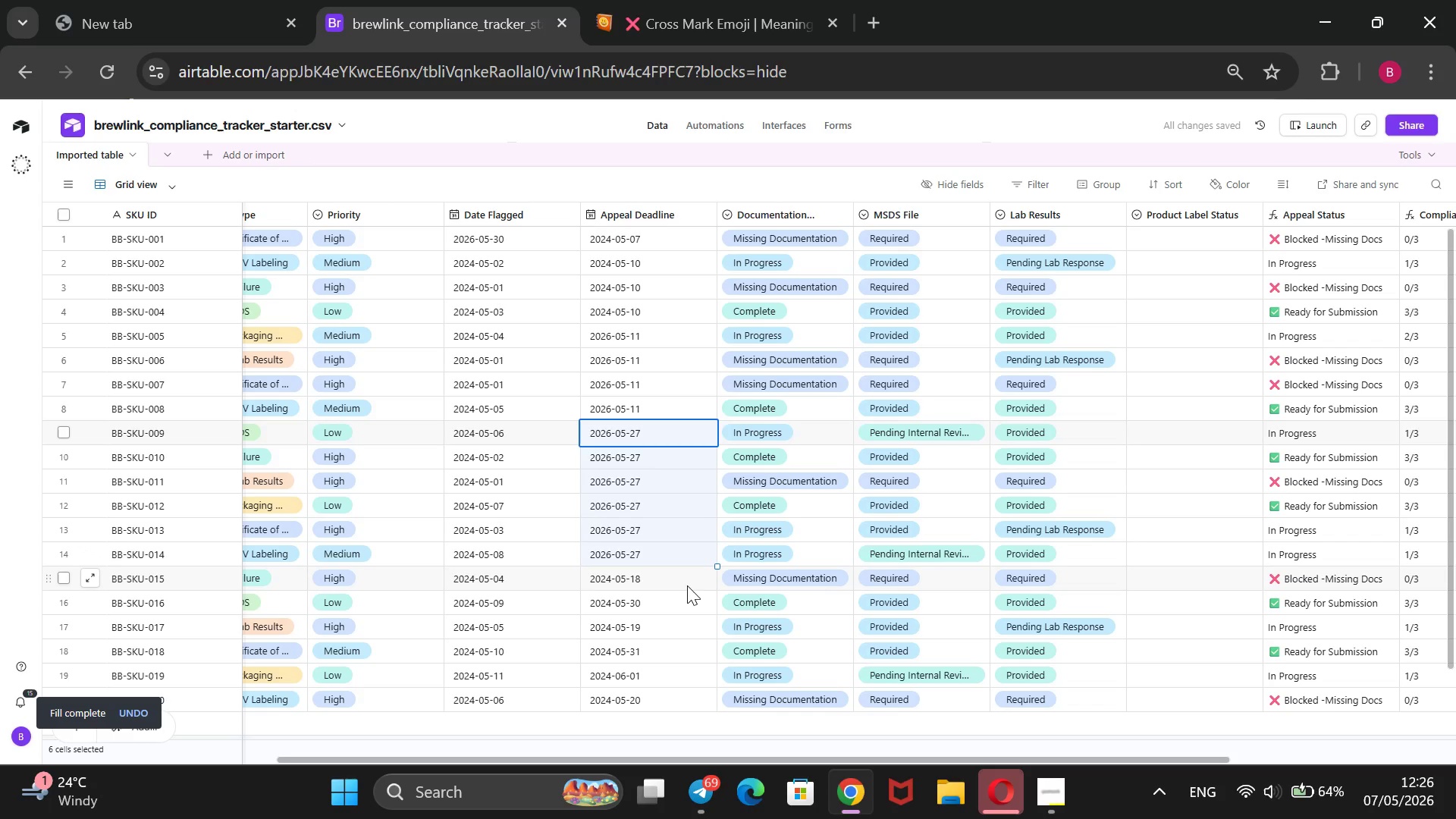 
left_click([687, 584])
 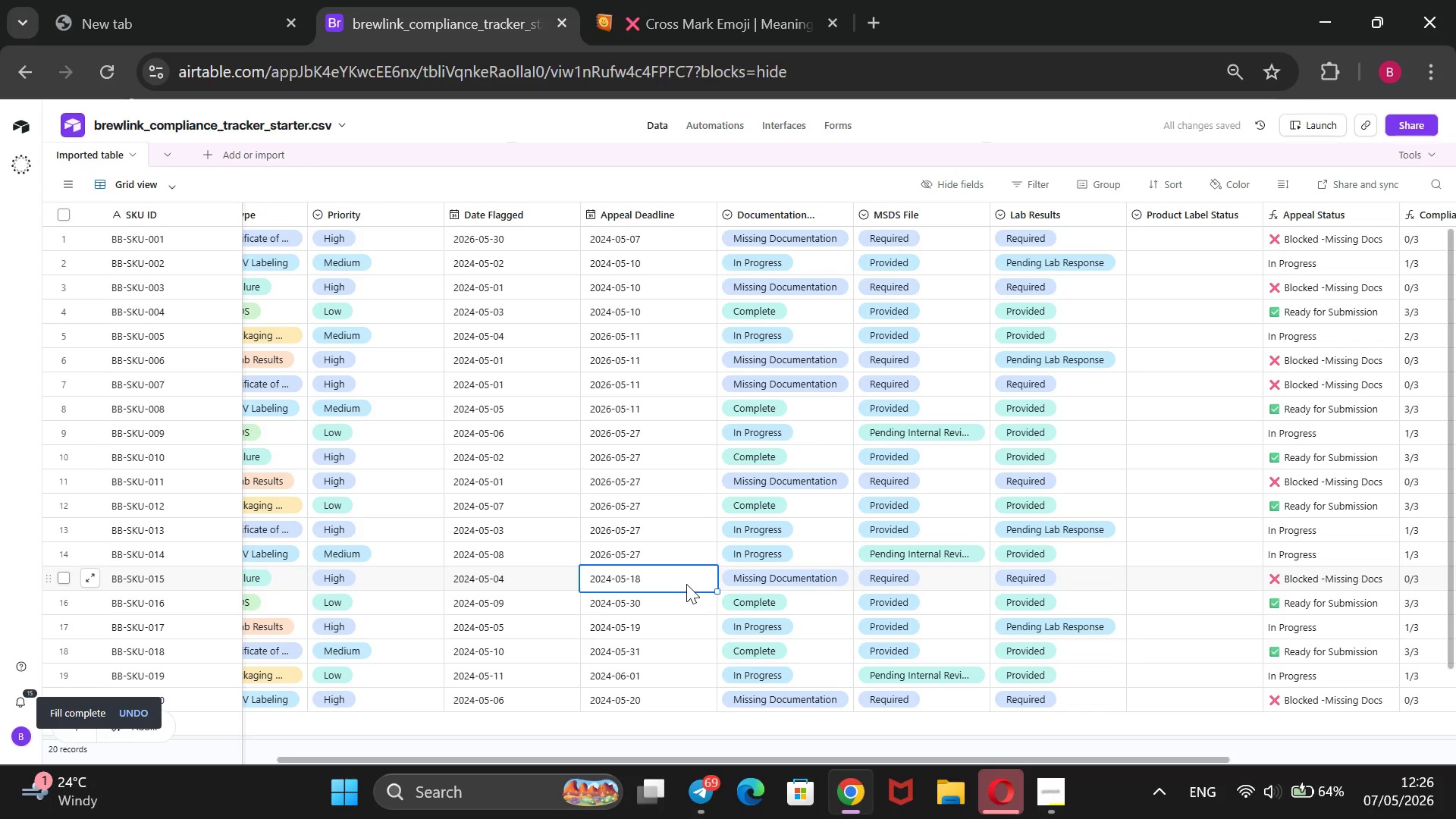 
key(Enter)
 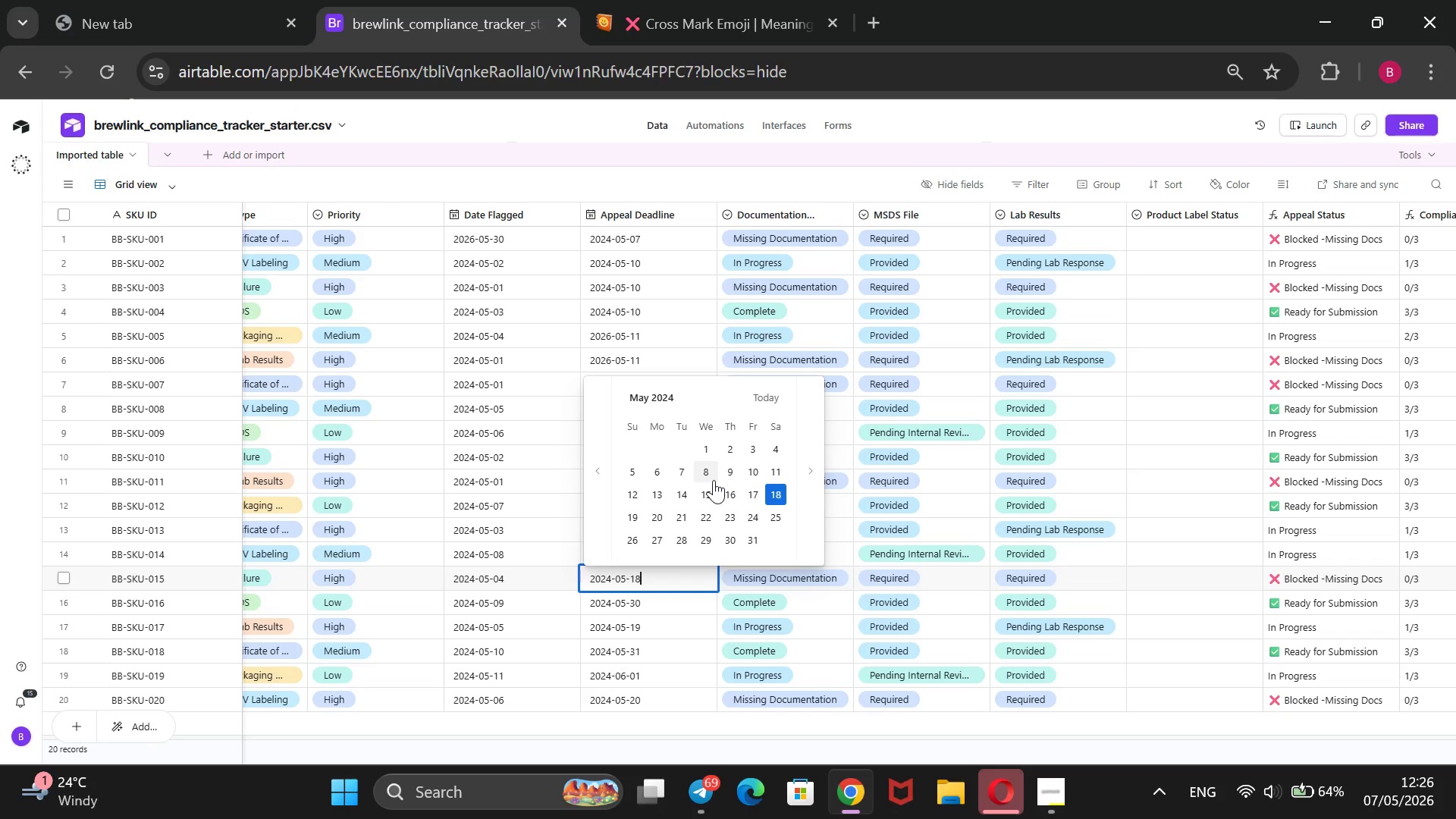 
wait(9.78)
 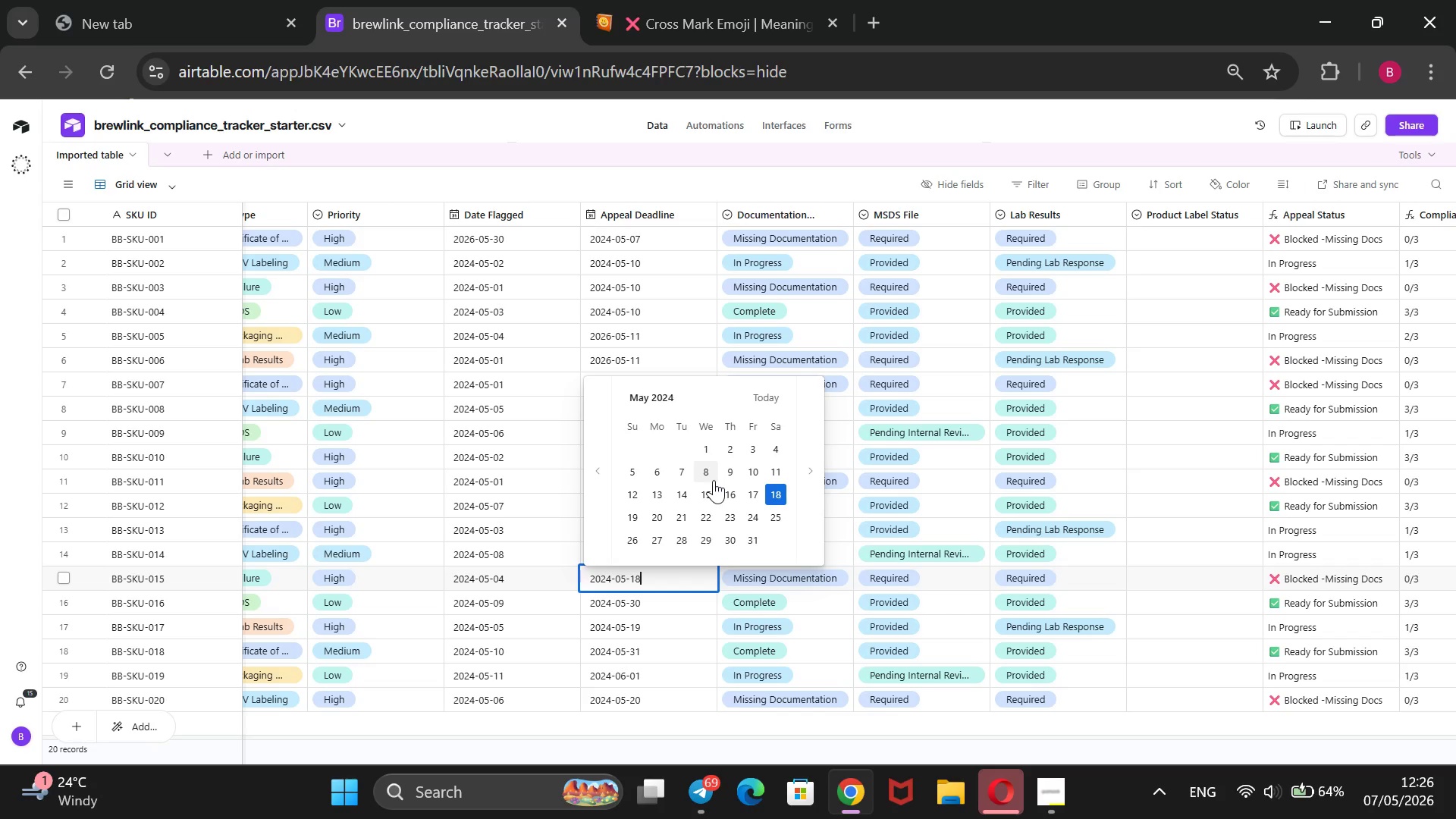 
left_click([713, 475])
 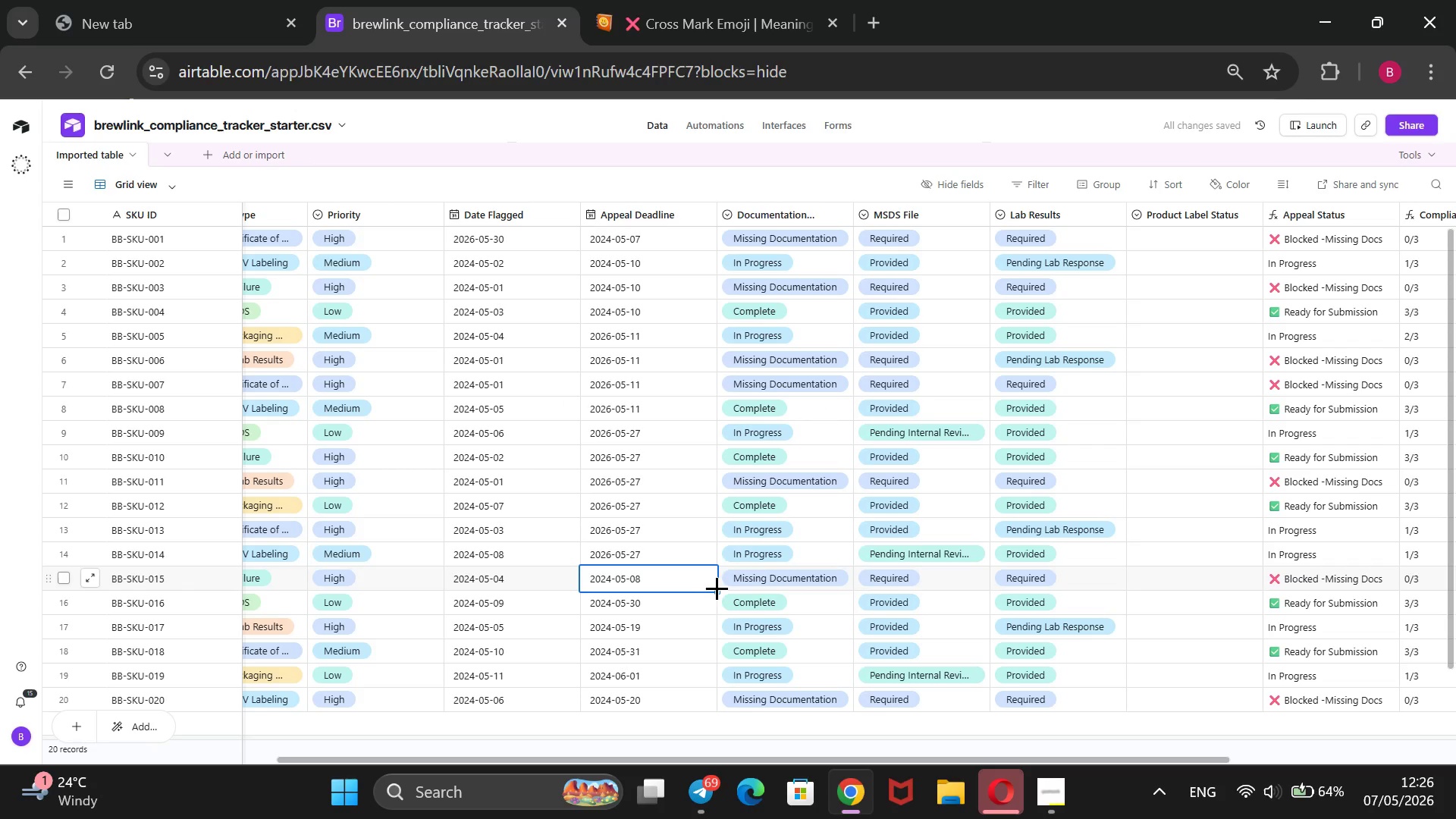 
left_click_drag(start_coordinate=[718, 588], to_coordinate=[711, 622])
 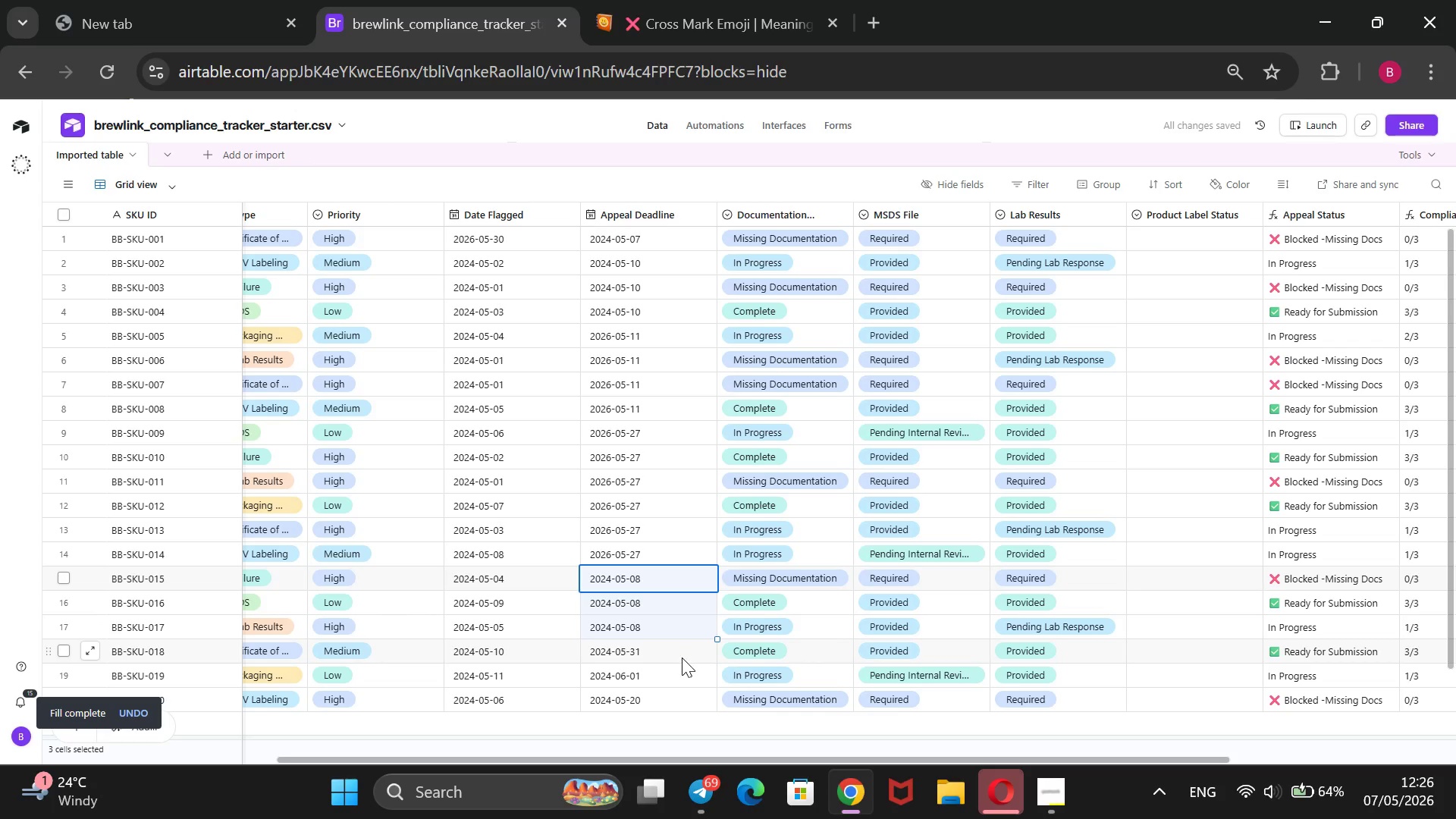 
left_click([682, 657])
 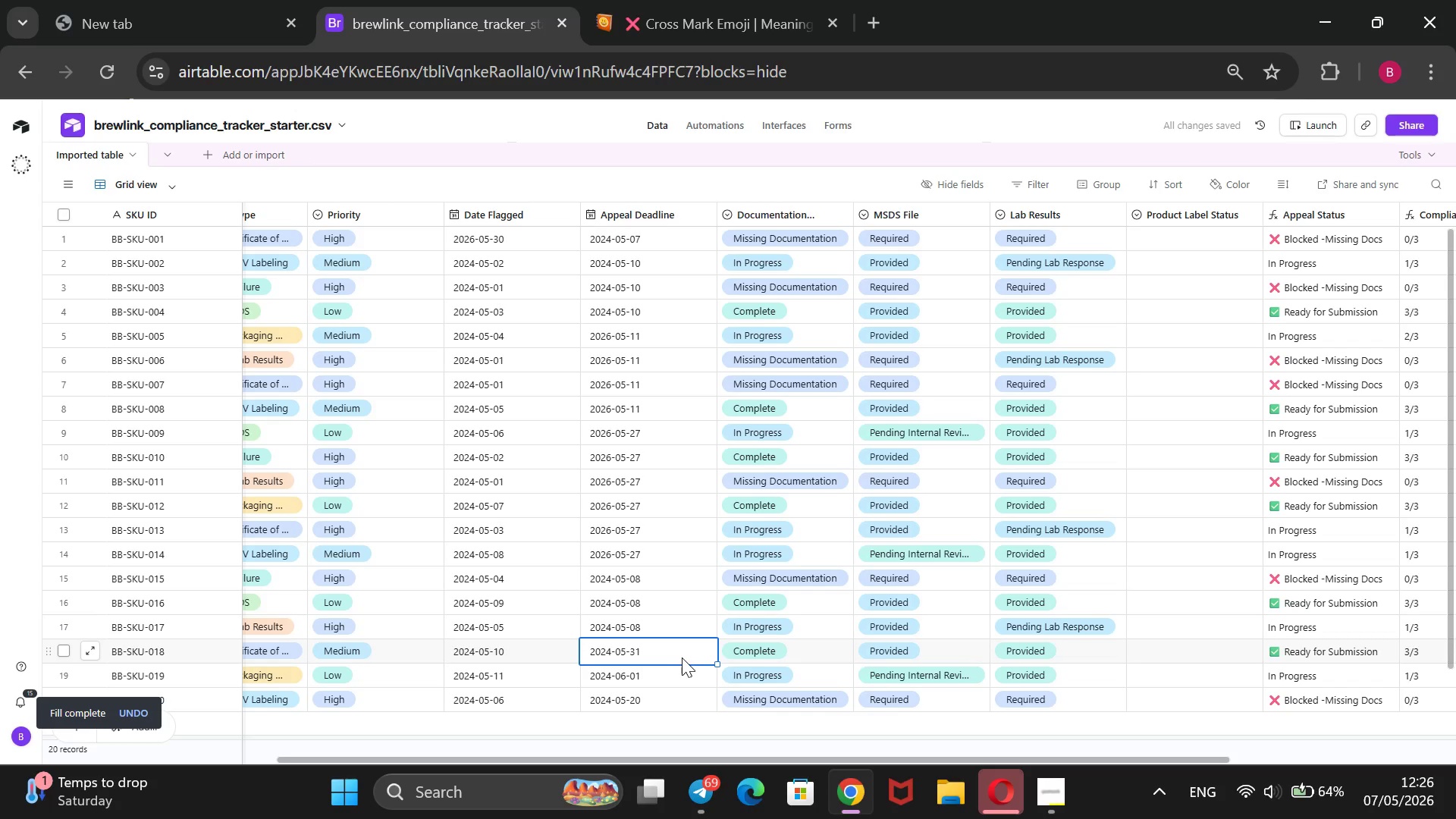 
key(Enter)
 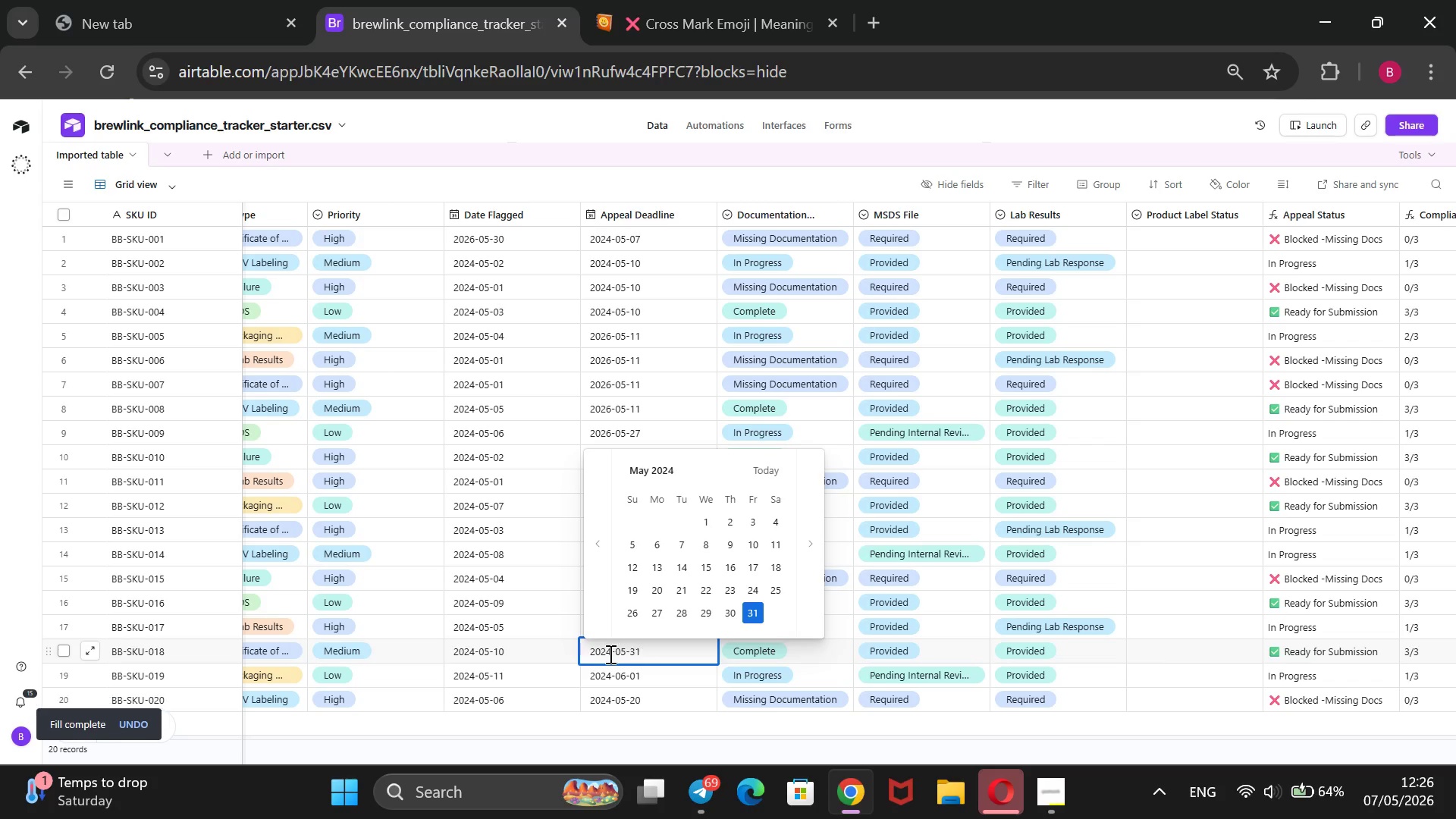 
left_click([611, 654])
 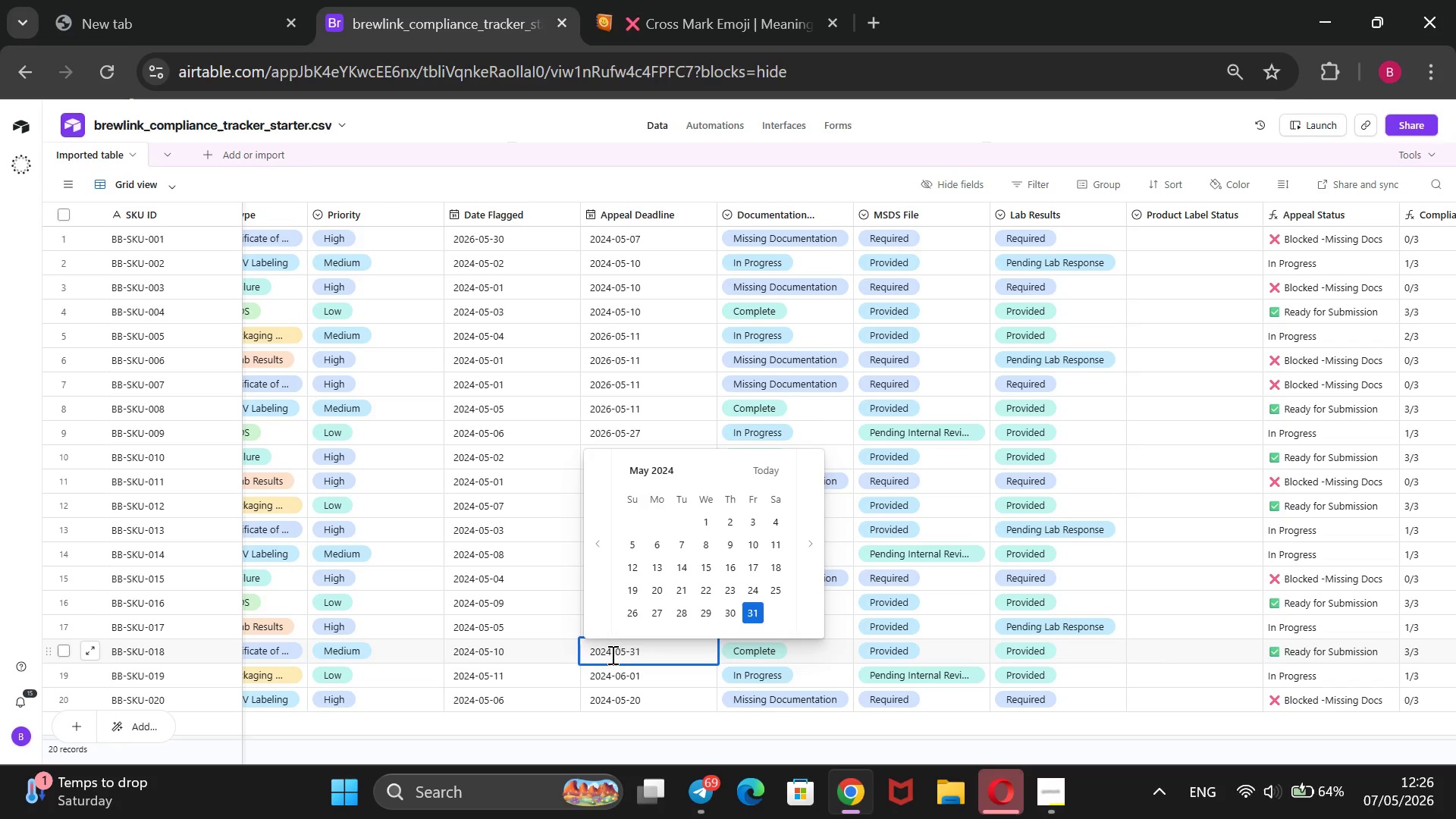 
key(Backspace)
 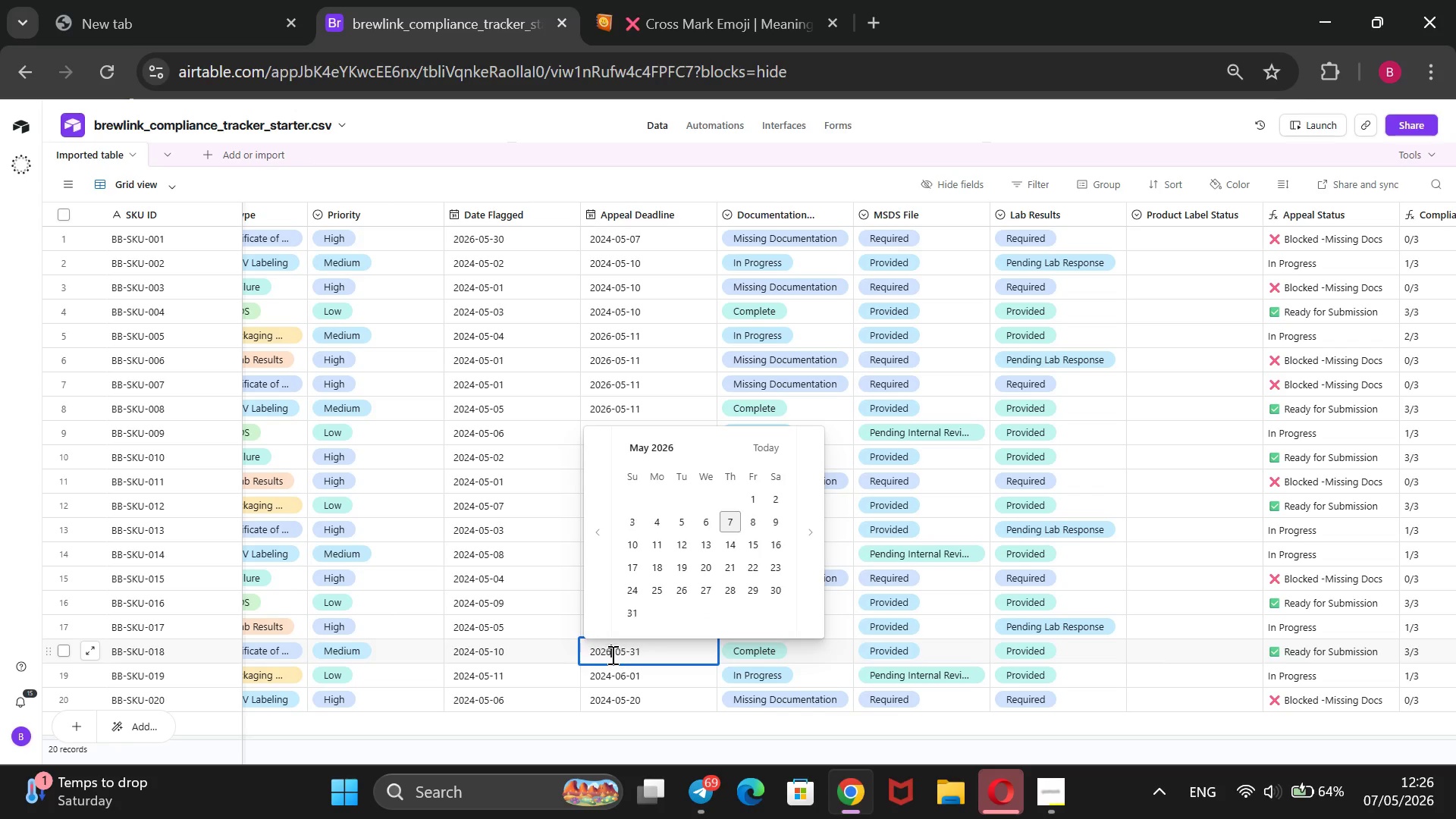 
key(6)
 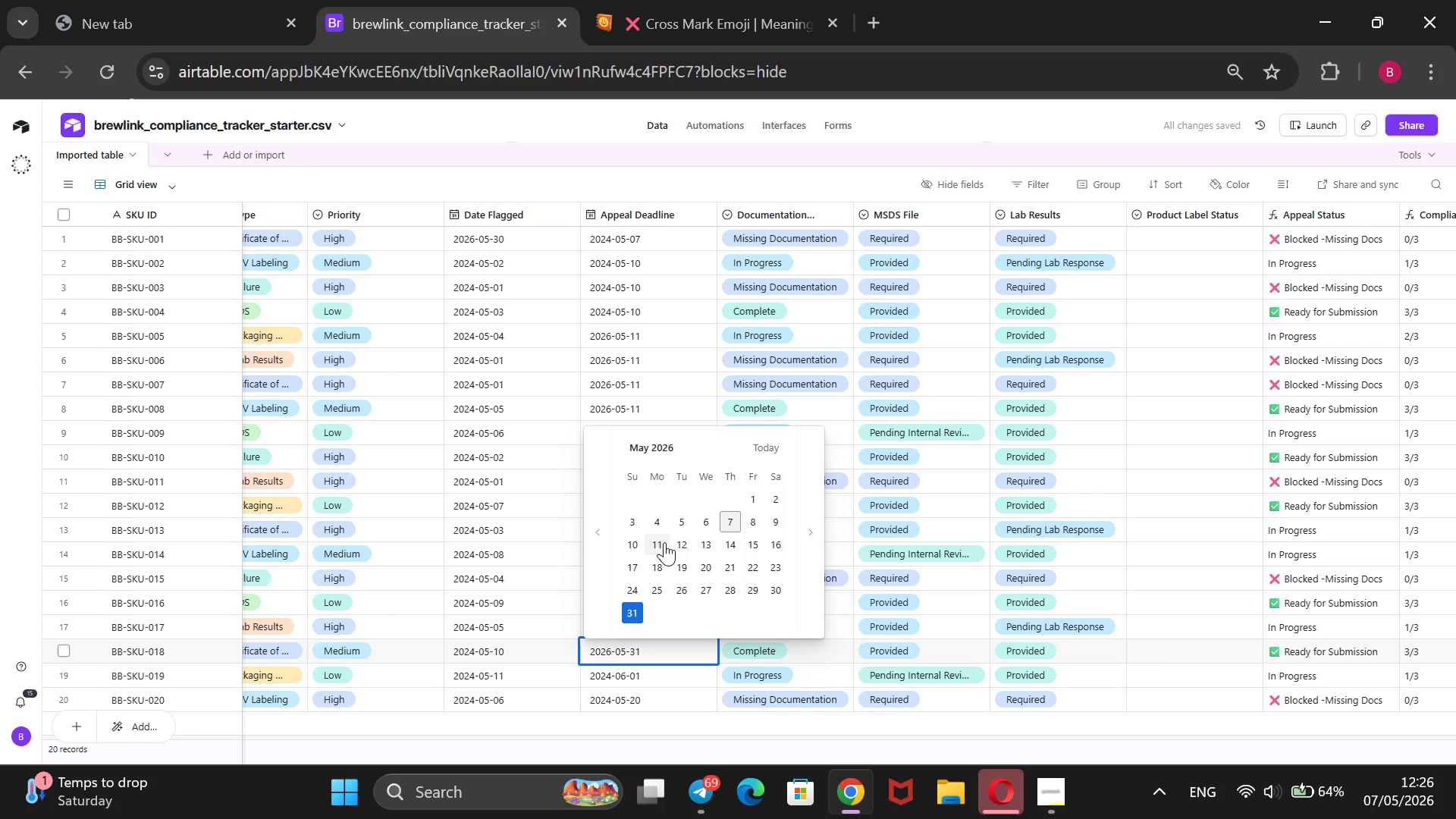 
left_click([664, 542])
 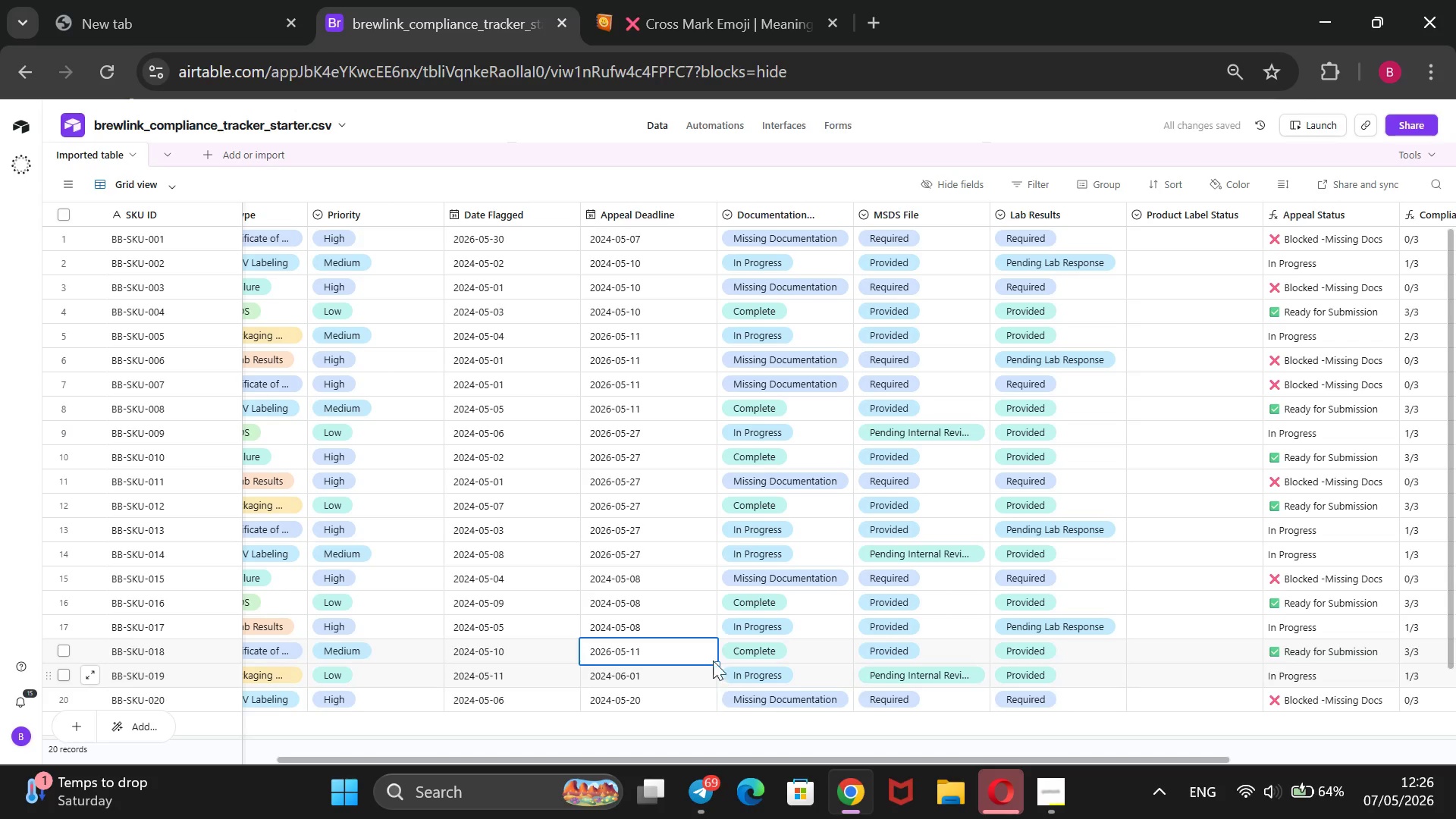 
wait(6.75)
 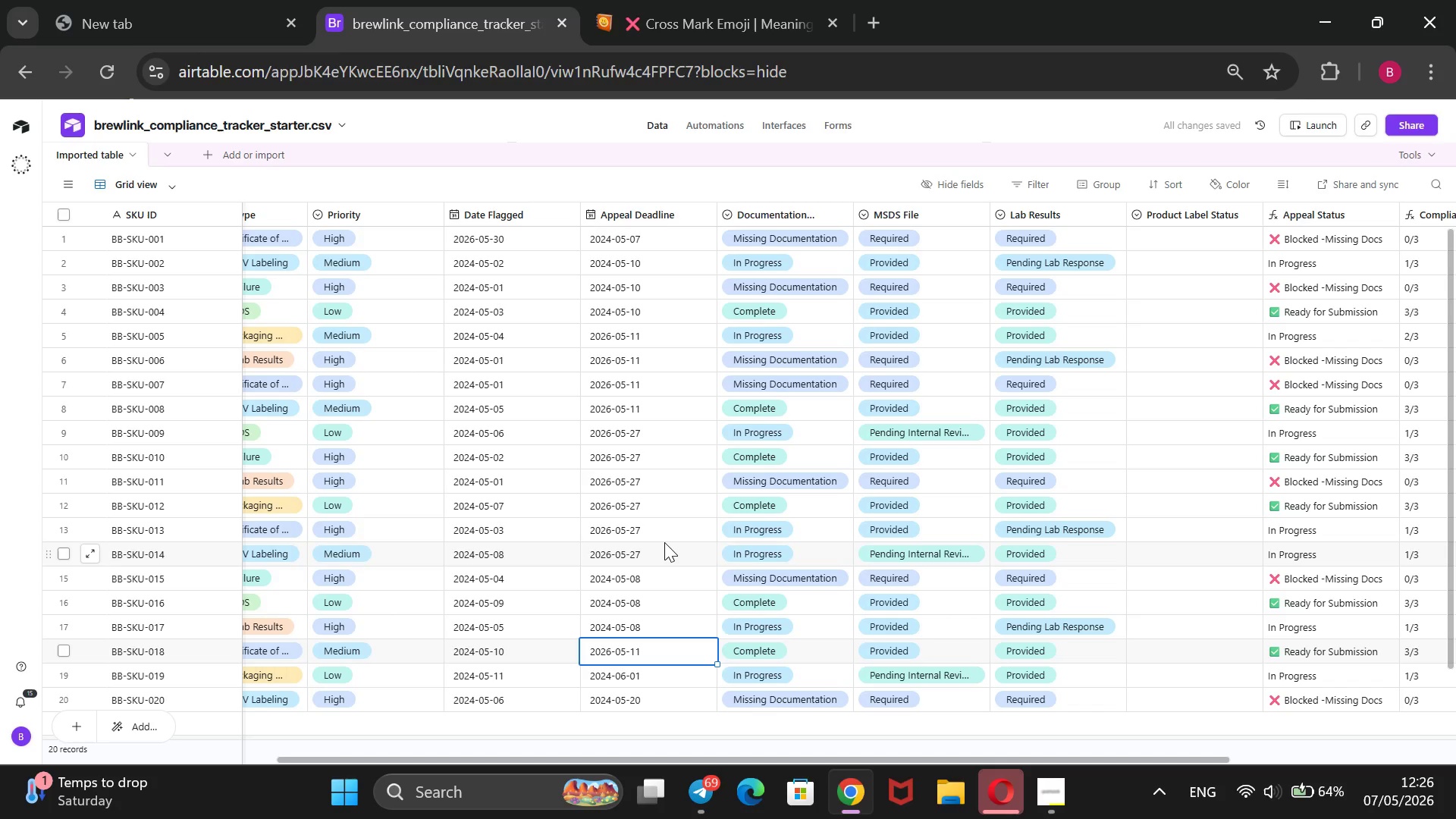 
left_click_drag(start_coordinate=[716, 661], to_coordinate=[708, 692])
 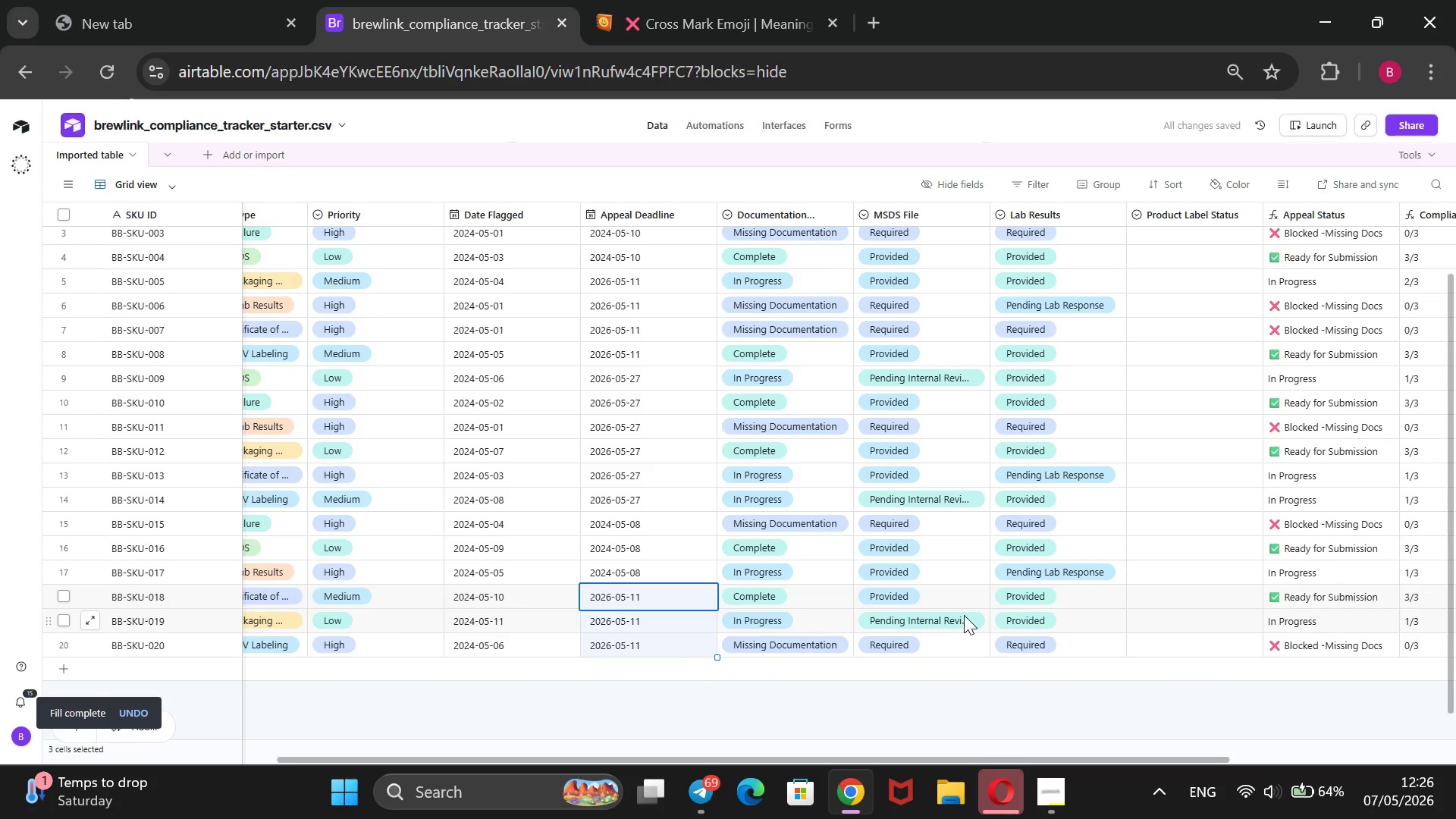 
scroll: coordinate [964, 615], scroll_direction: down, amount: 2.0
 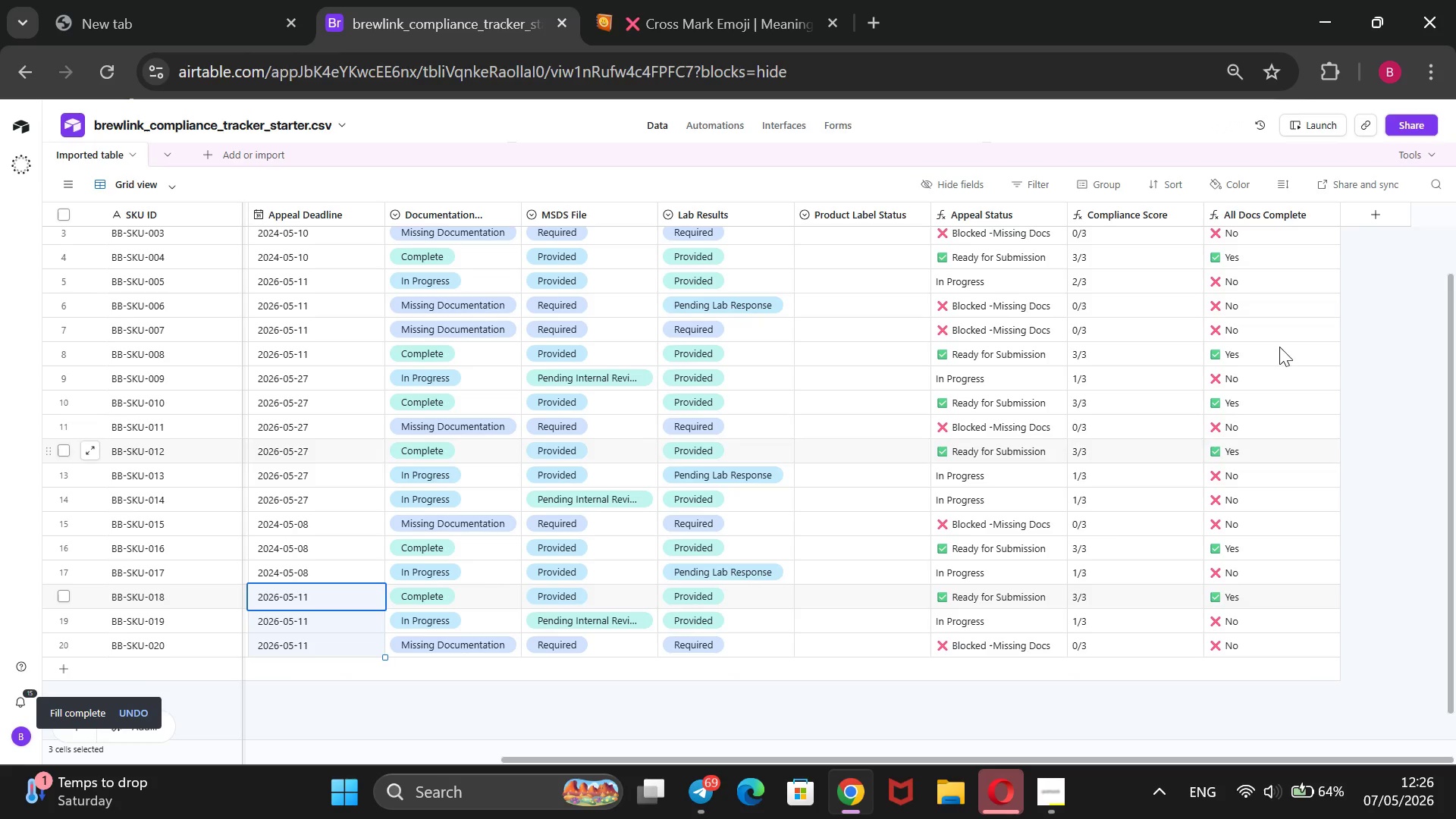 
left_click([1394, 211])
 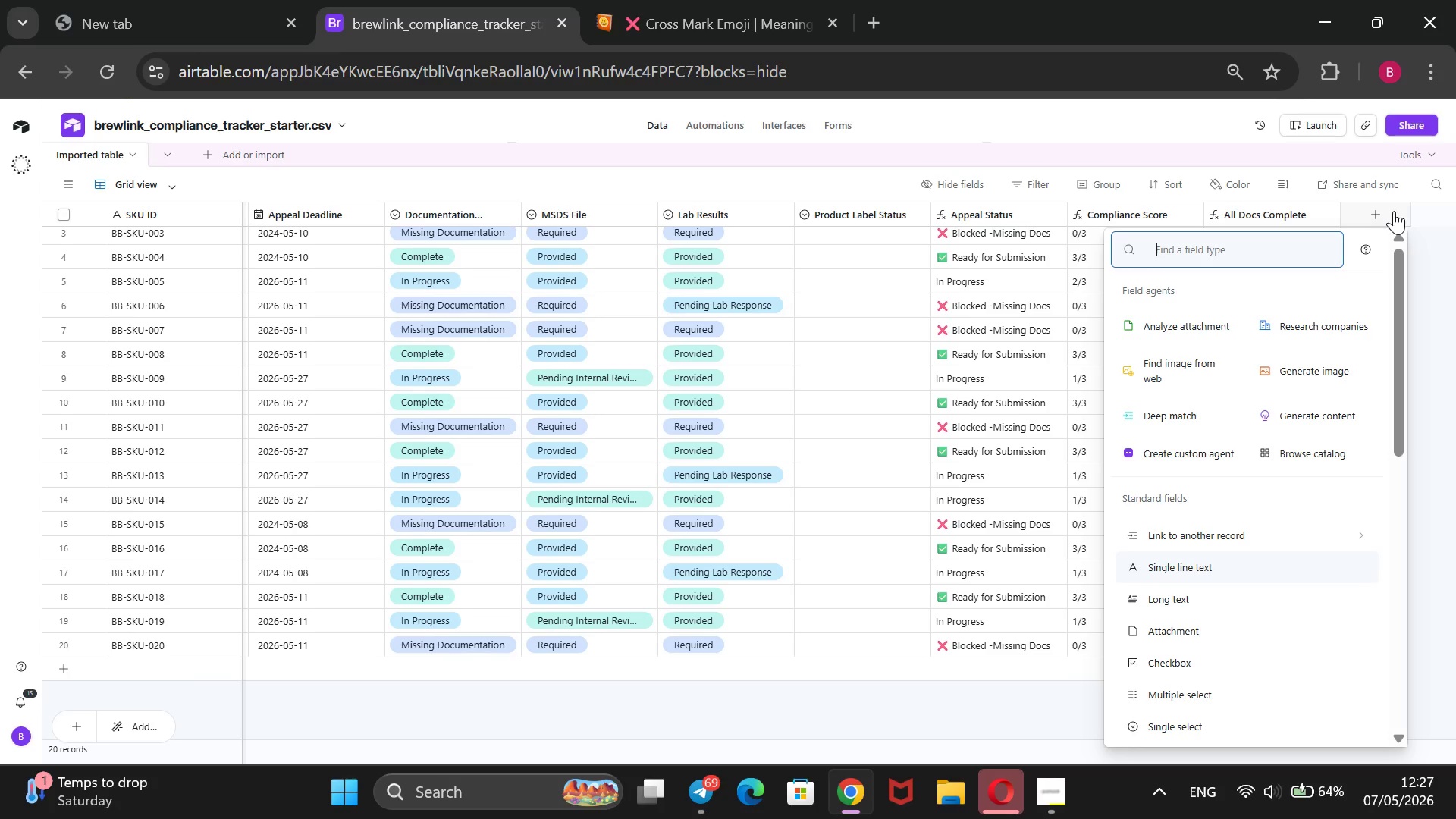 
wait(11.89)
 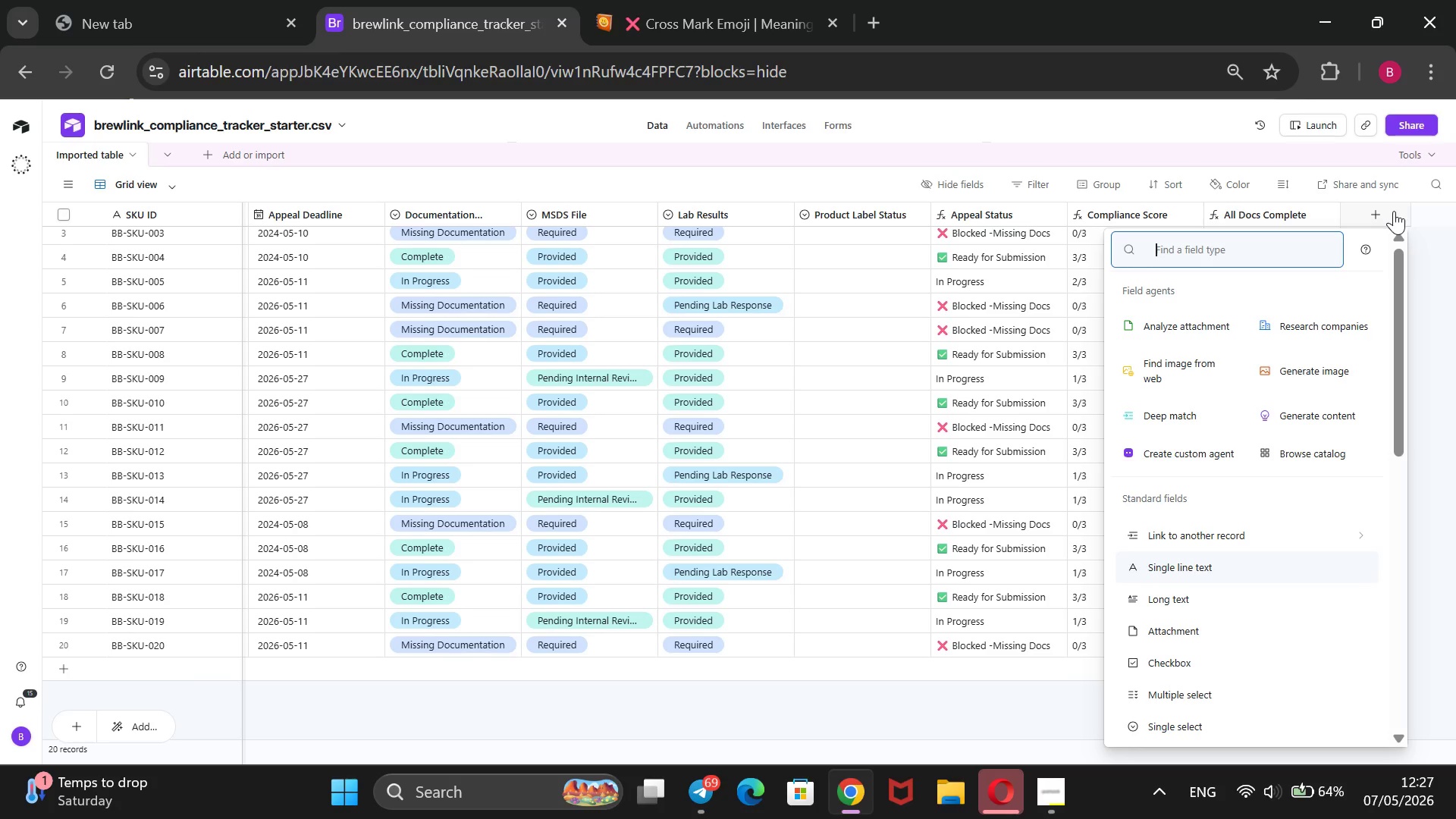 
scroll: coordinate [1353, 611], scroll_direction: down, amount: 3.0
 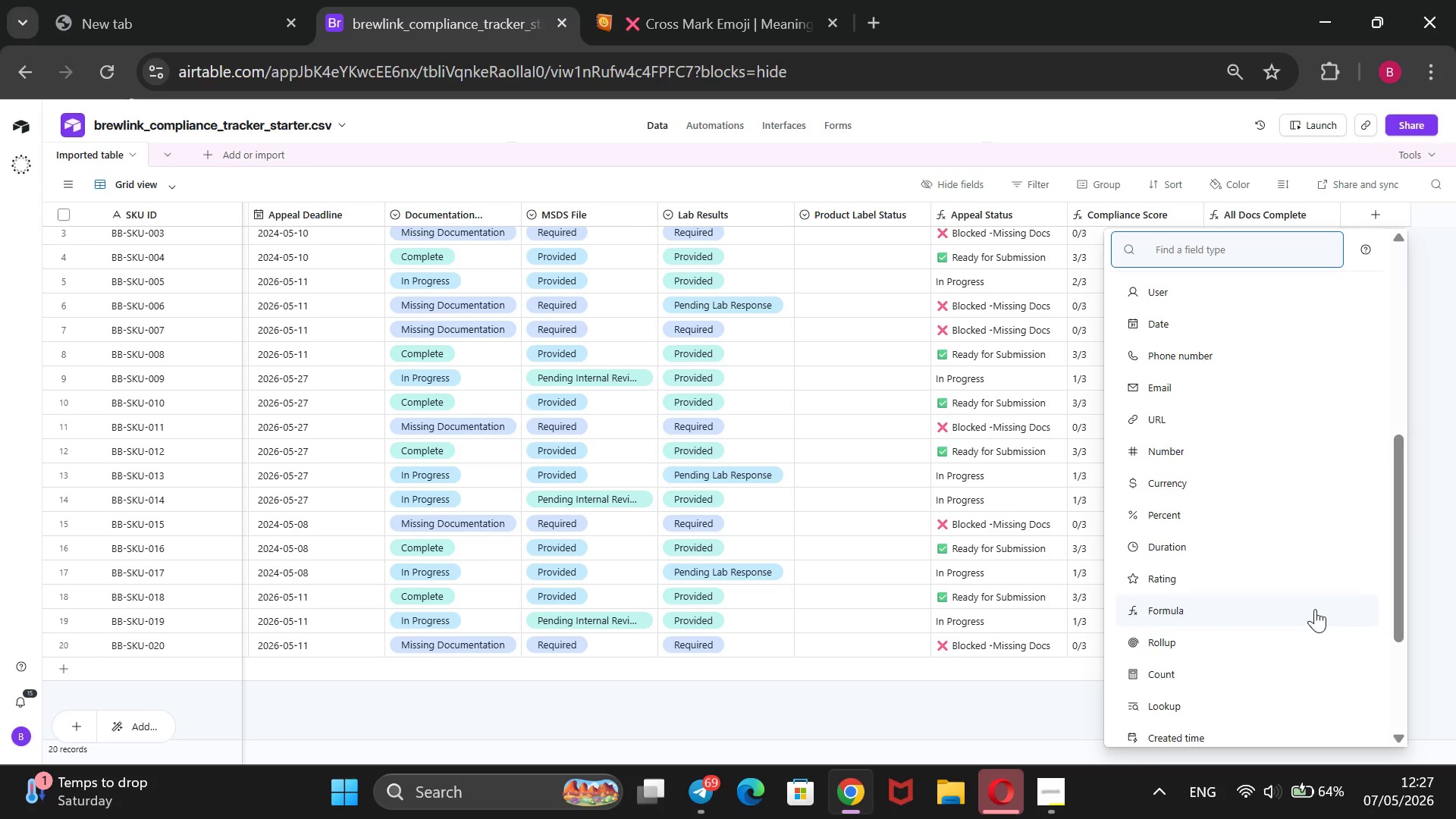 
left_click([1305, 613])
 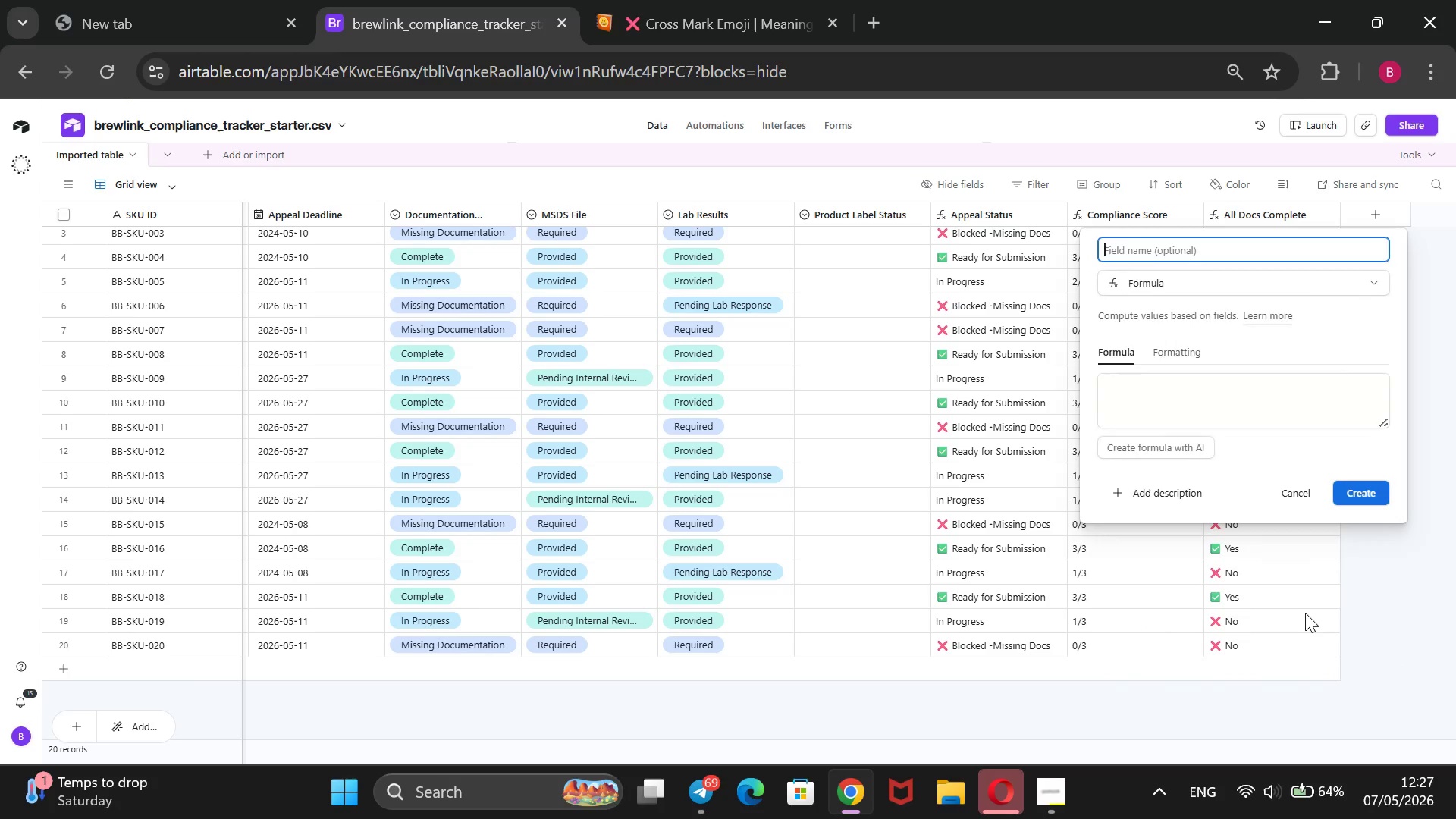 
type(Risk Level)
 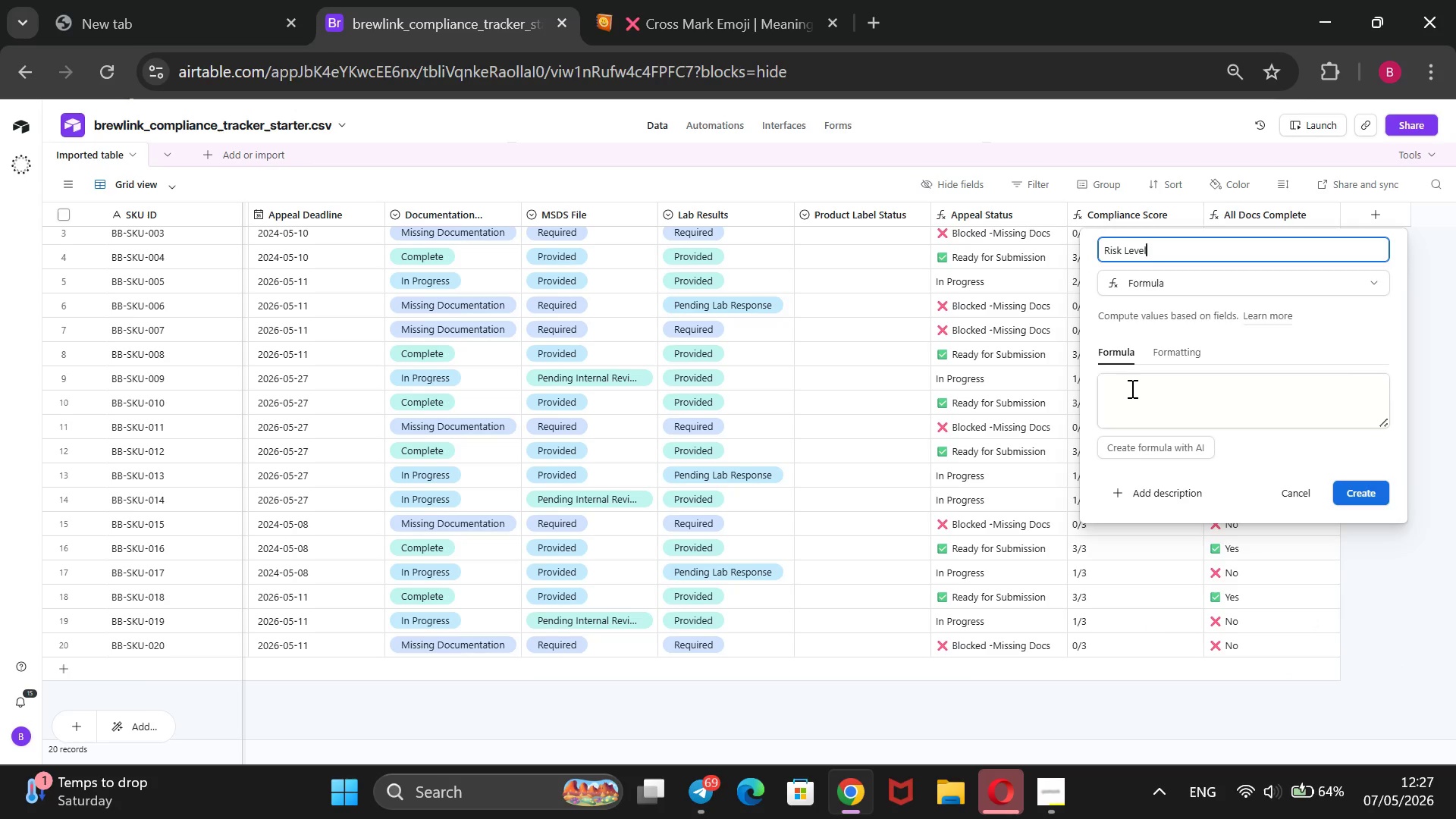 
left_click([1131, 388])
 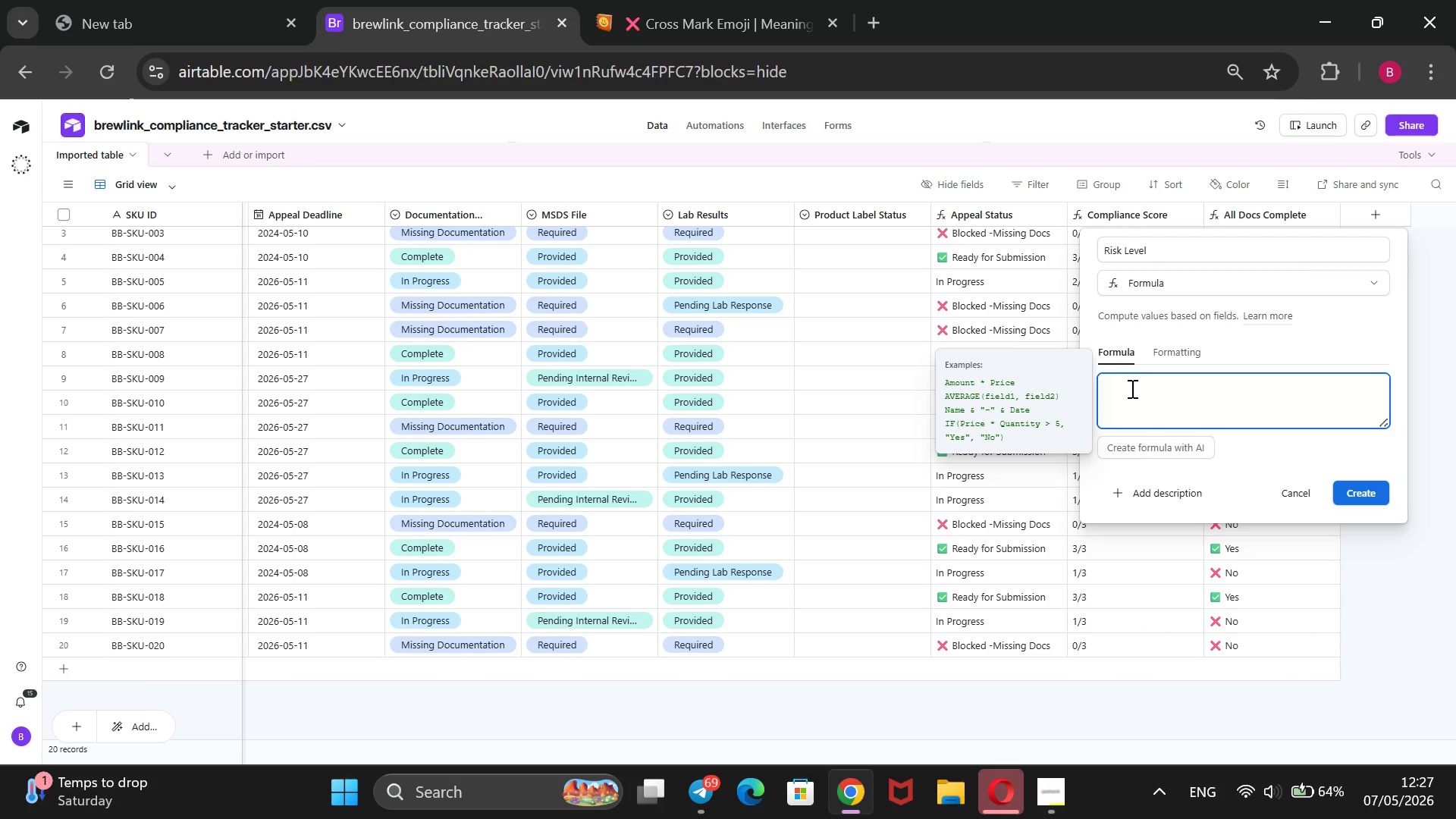 
type(IF())
 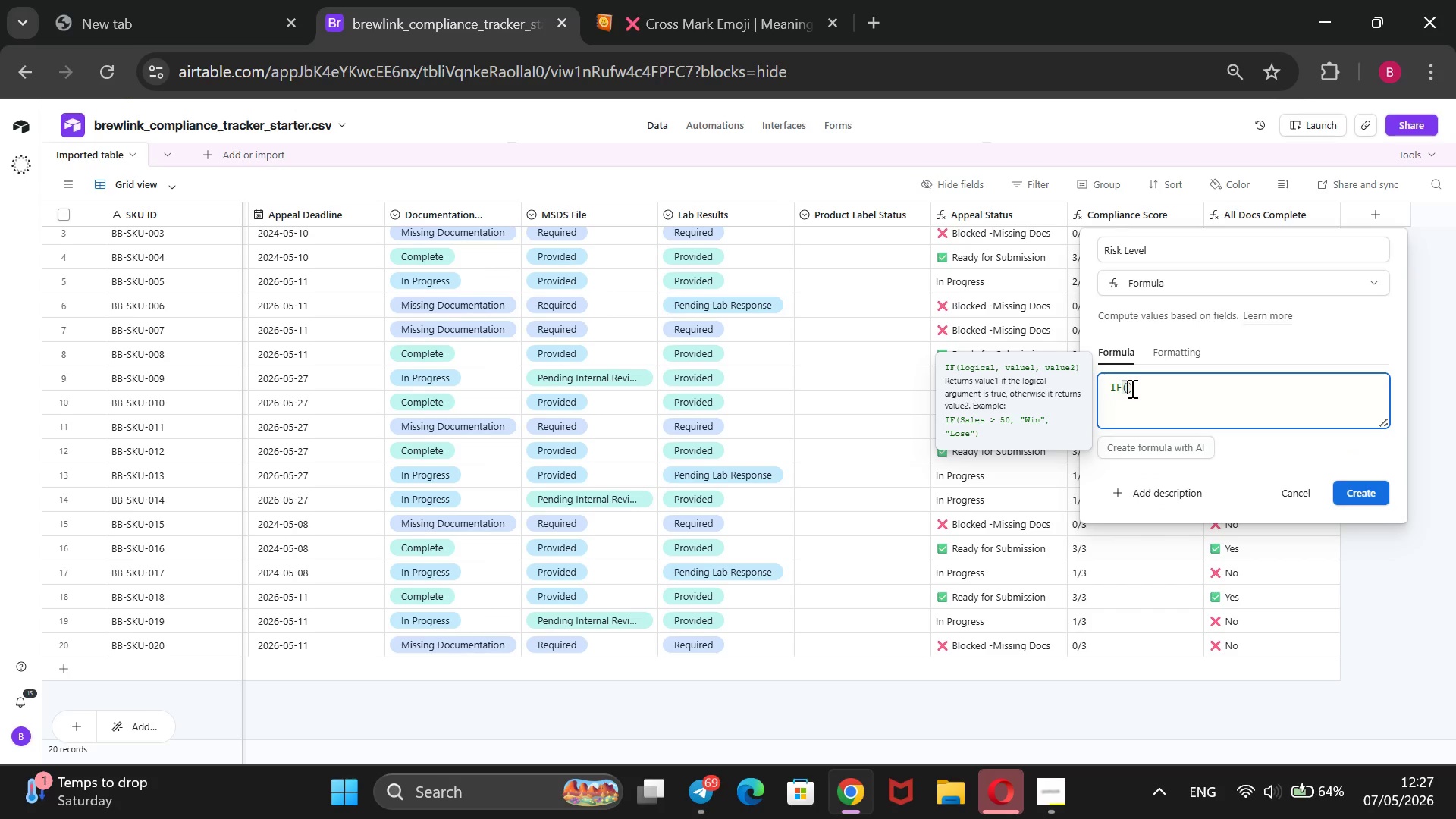 
 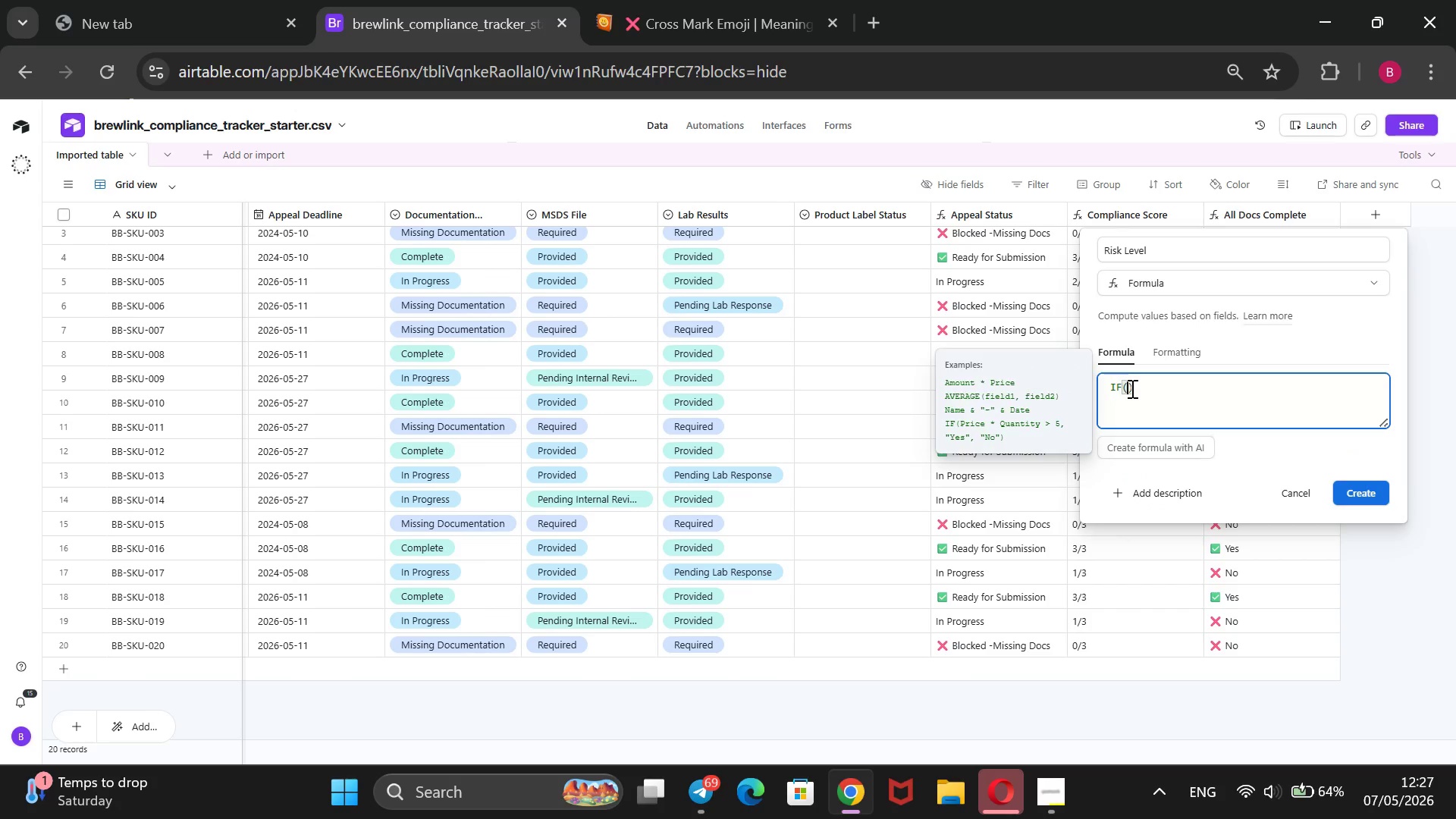 
key(ArrowLeft)
 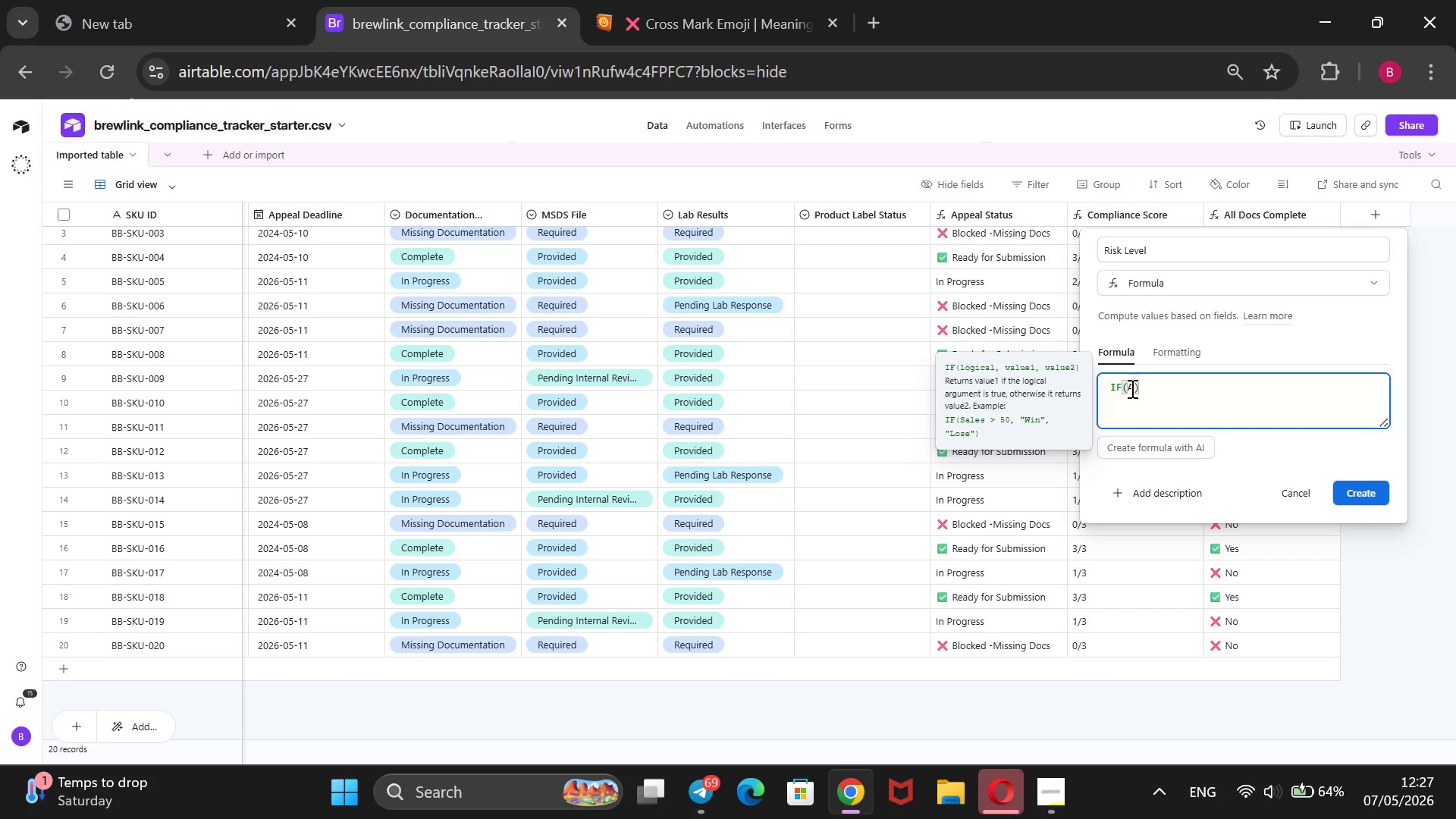 
type(AND())
 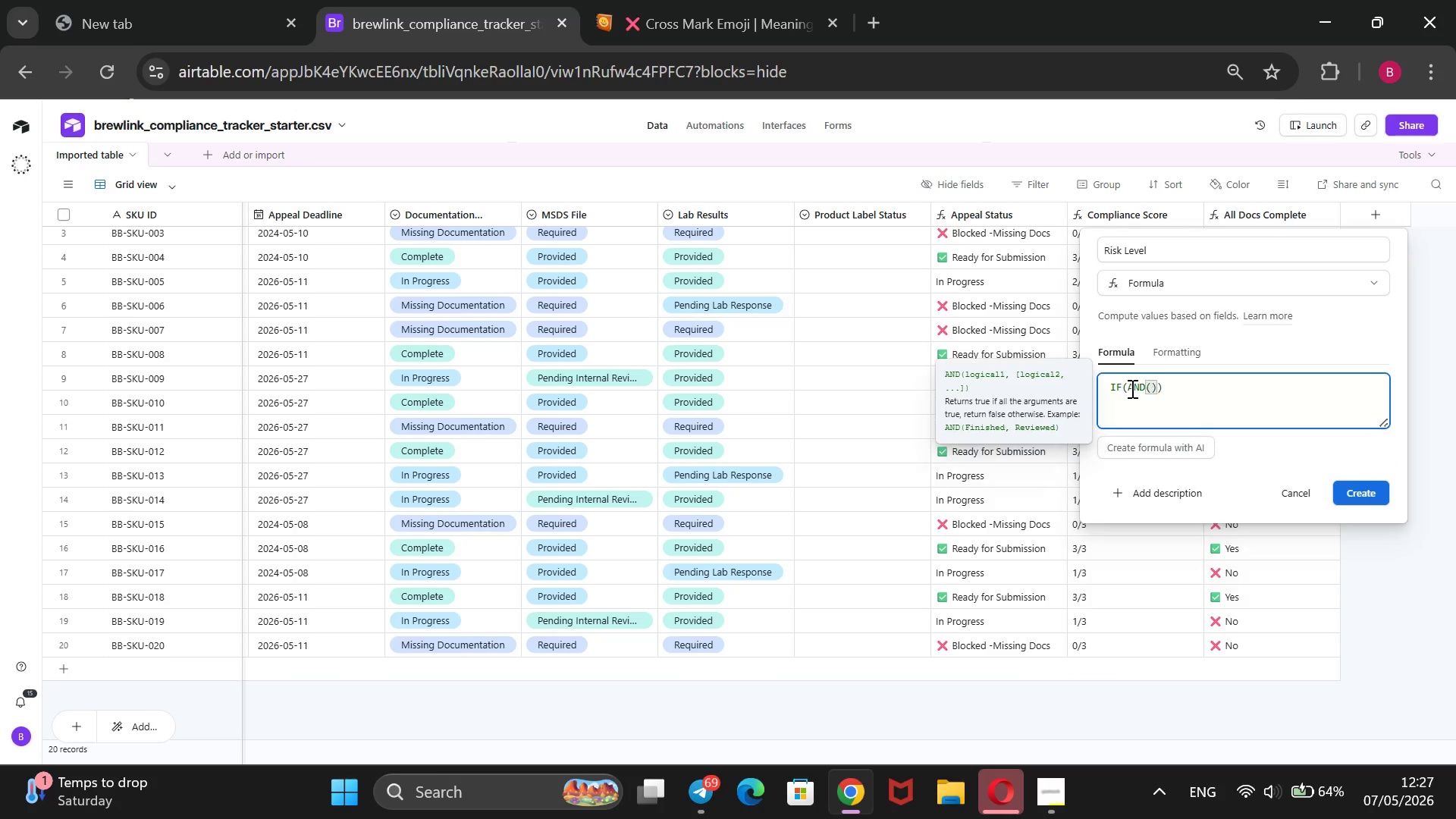 
 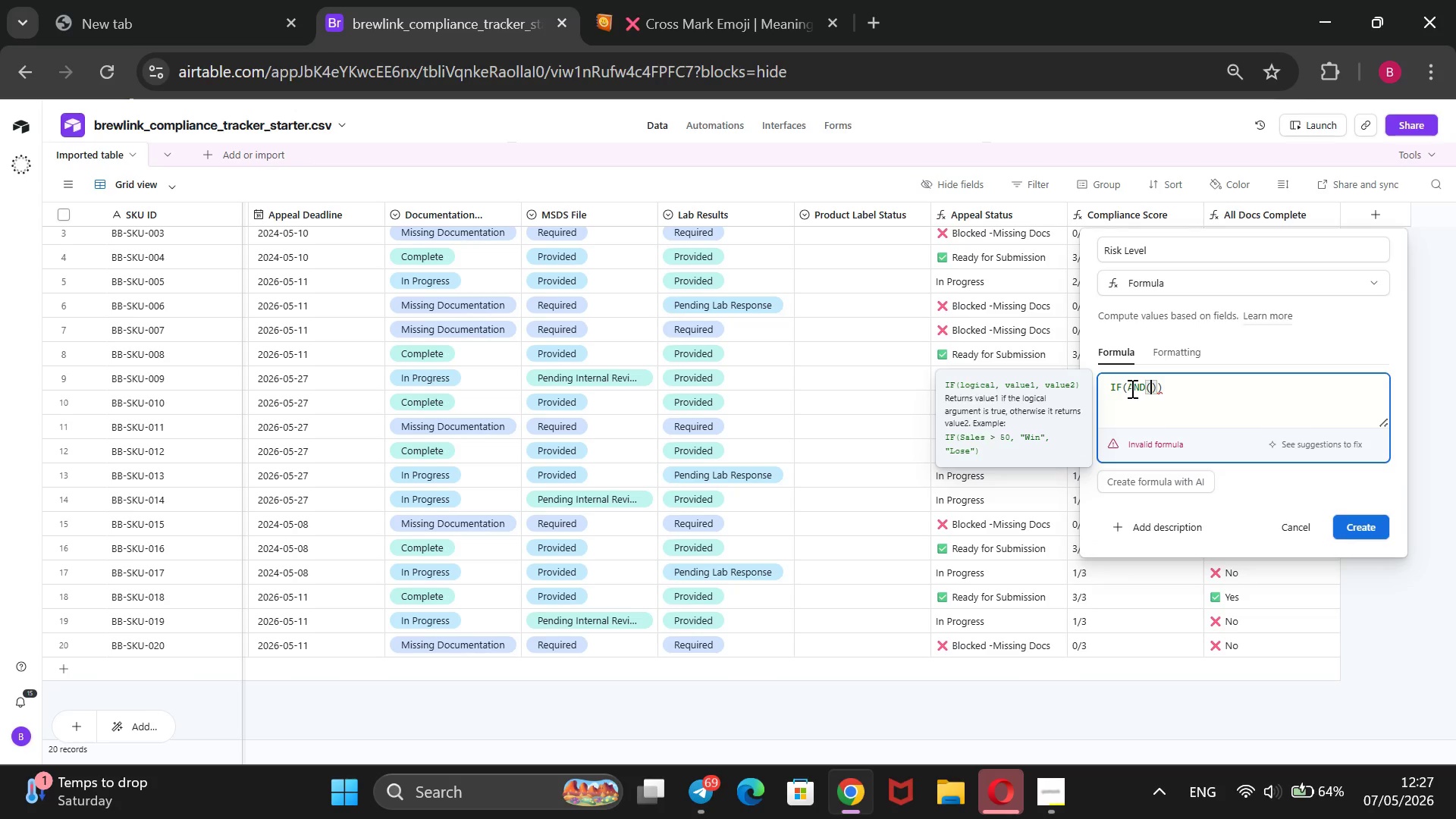 
key(ArrowLeft)
 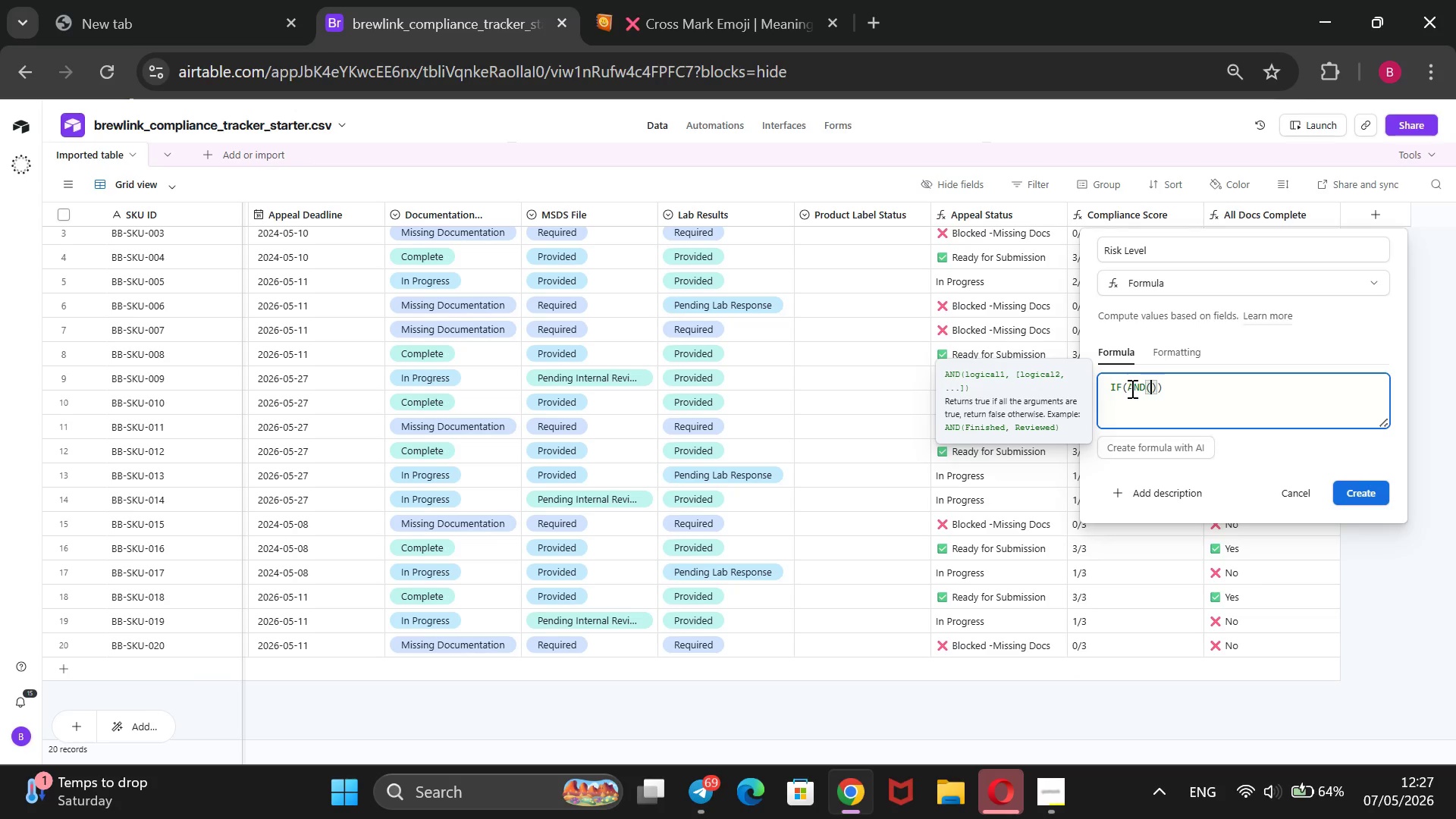 
key(Shift+BracketLeft)
 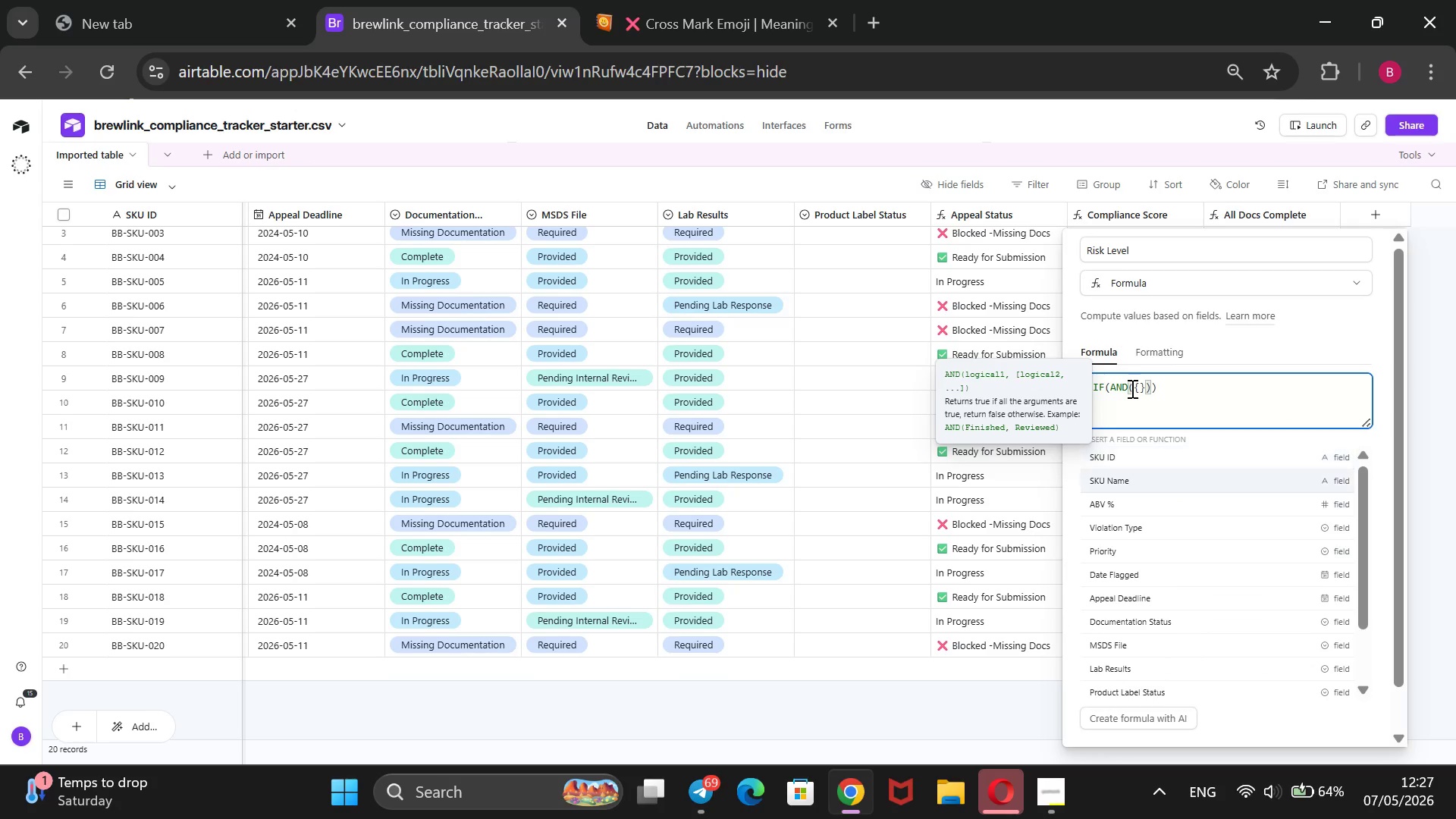 
key(ArrowDown)
 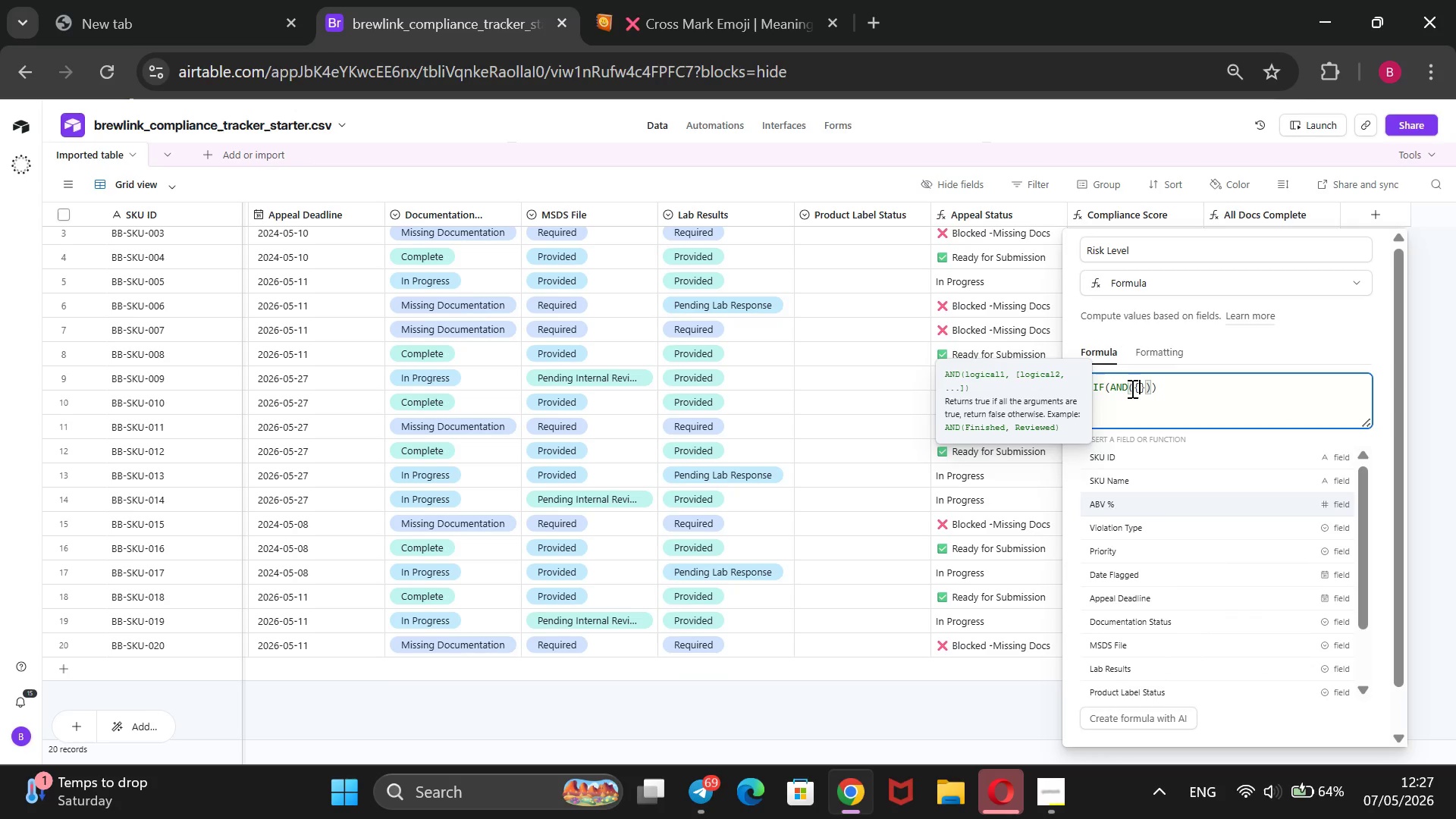 
key(ArrowDown)
 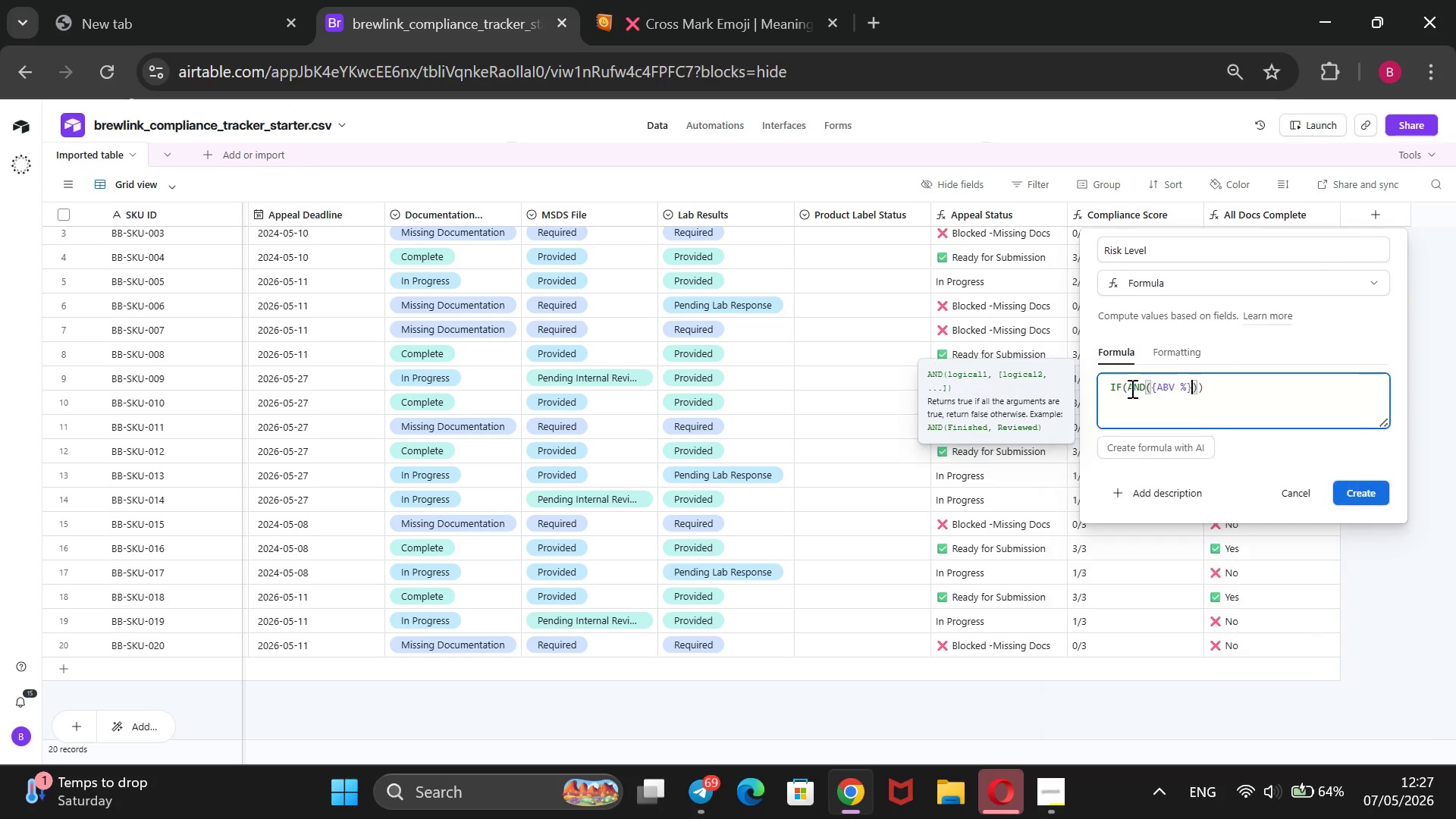 
key(Enter)
 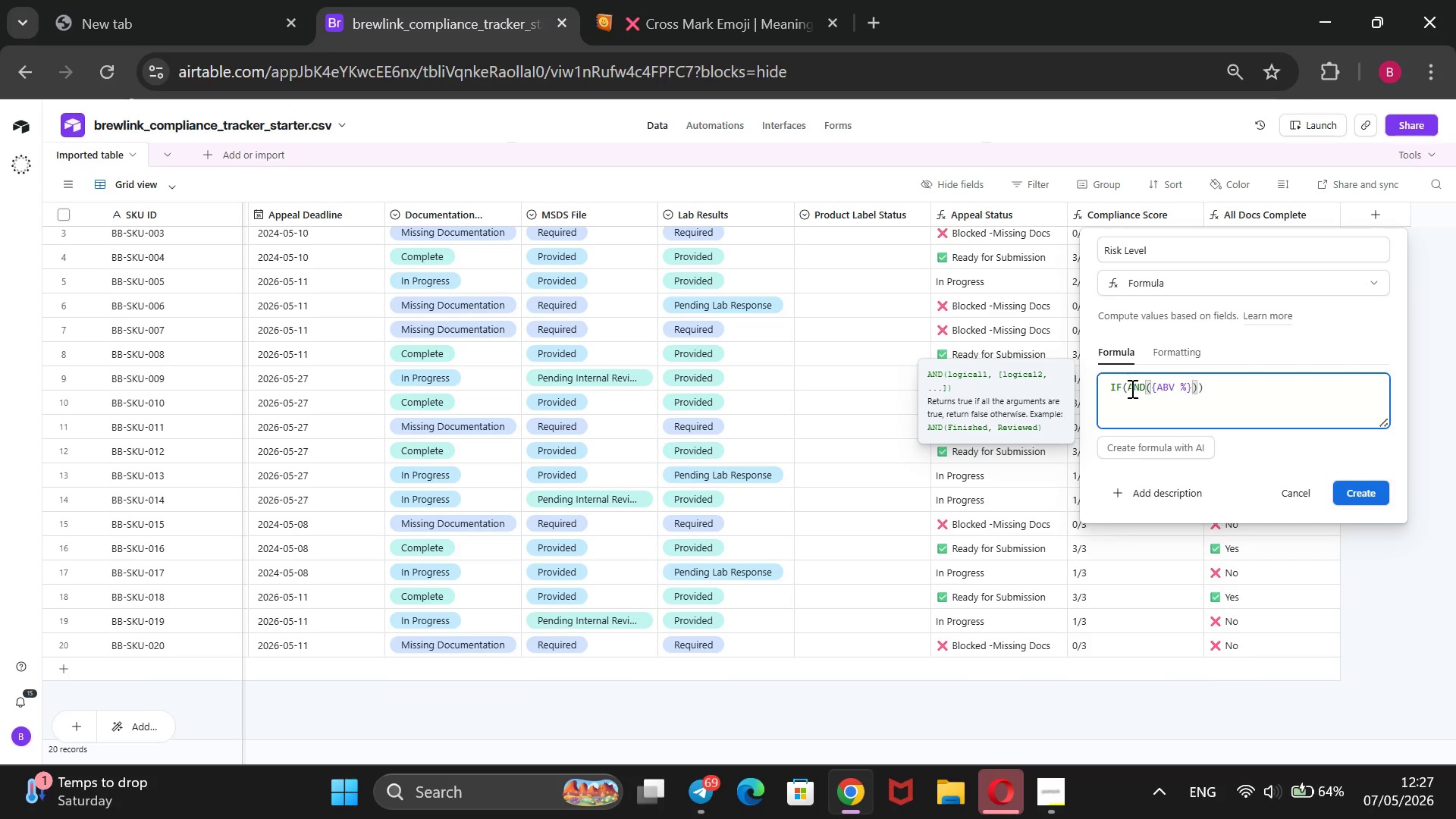 
type( >=14, {)
 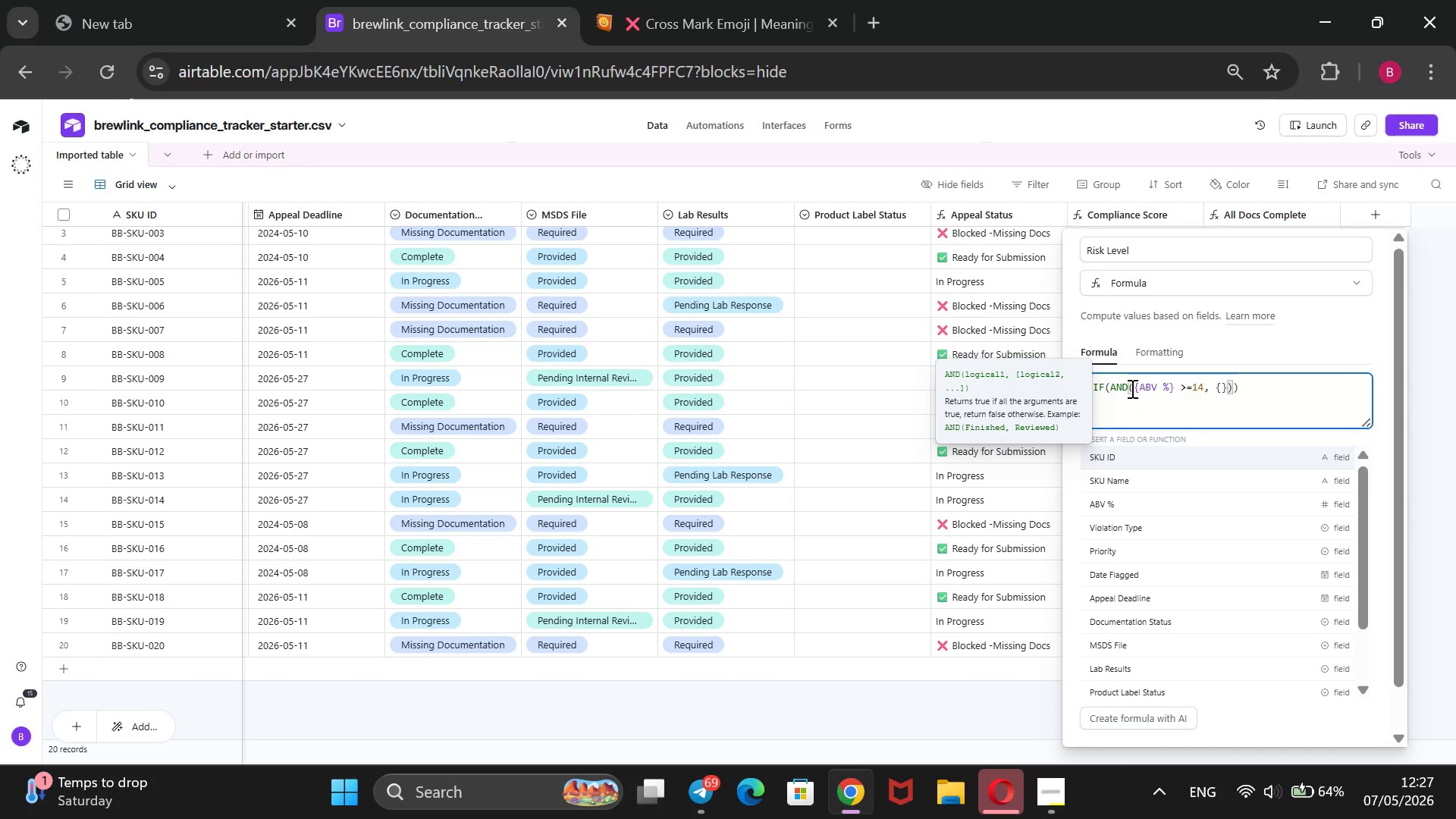 
key(ArrowDown)
 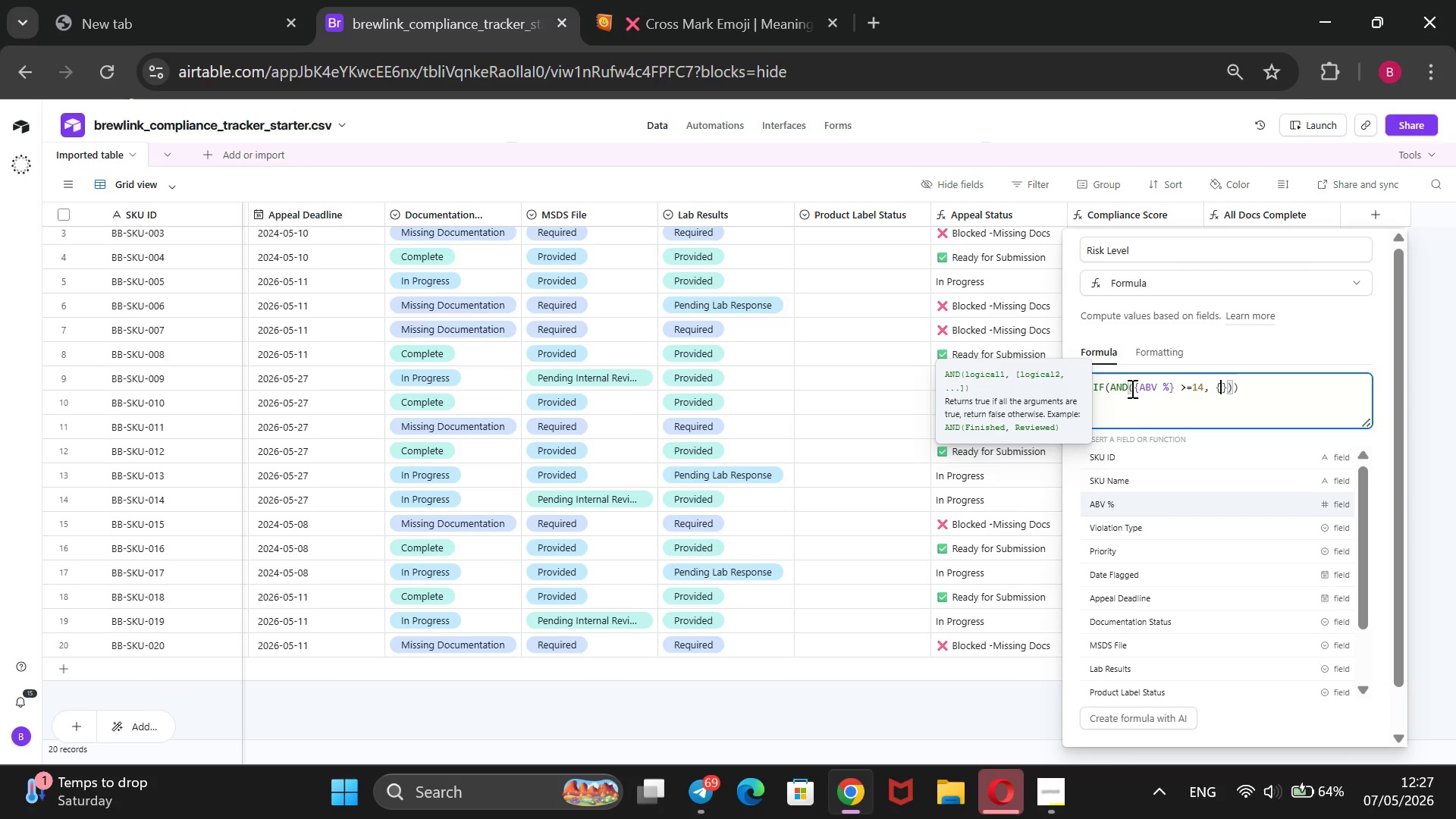 
key(ArrowDown)
 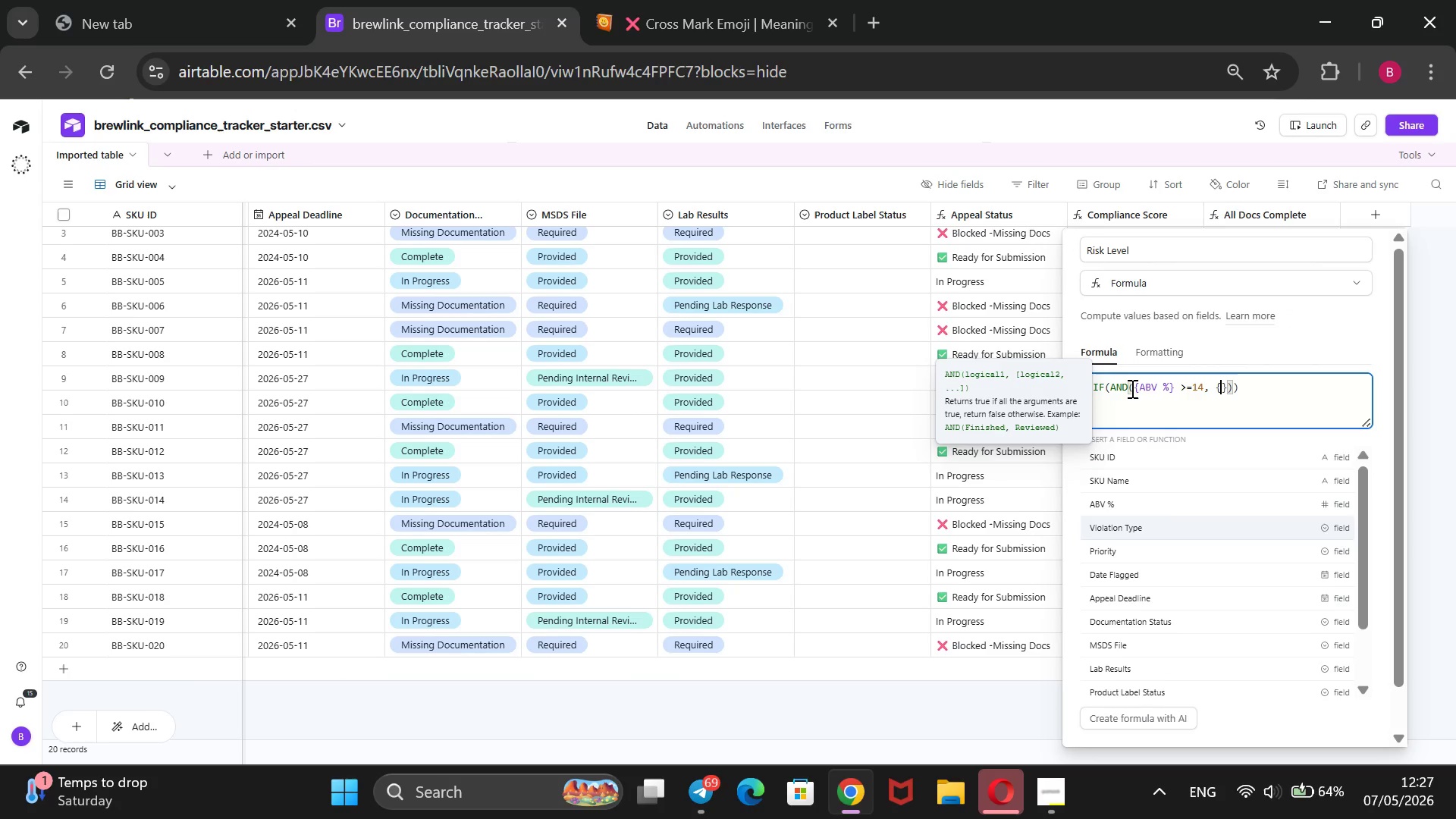 
key(ArrowDown)
 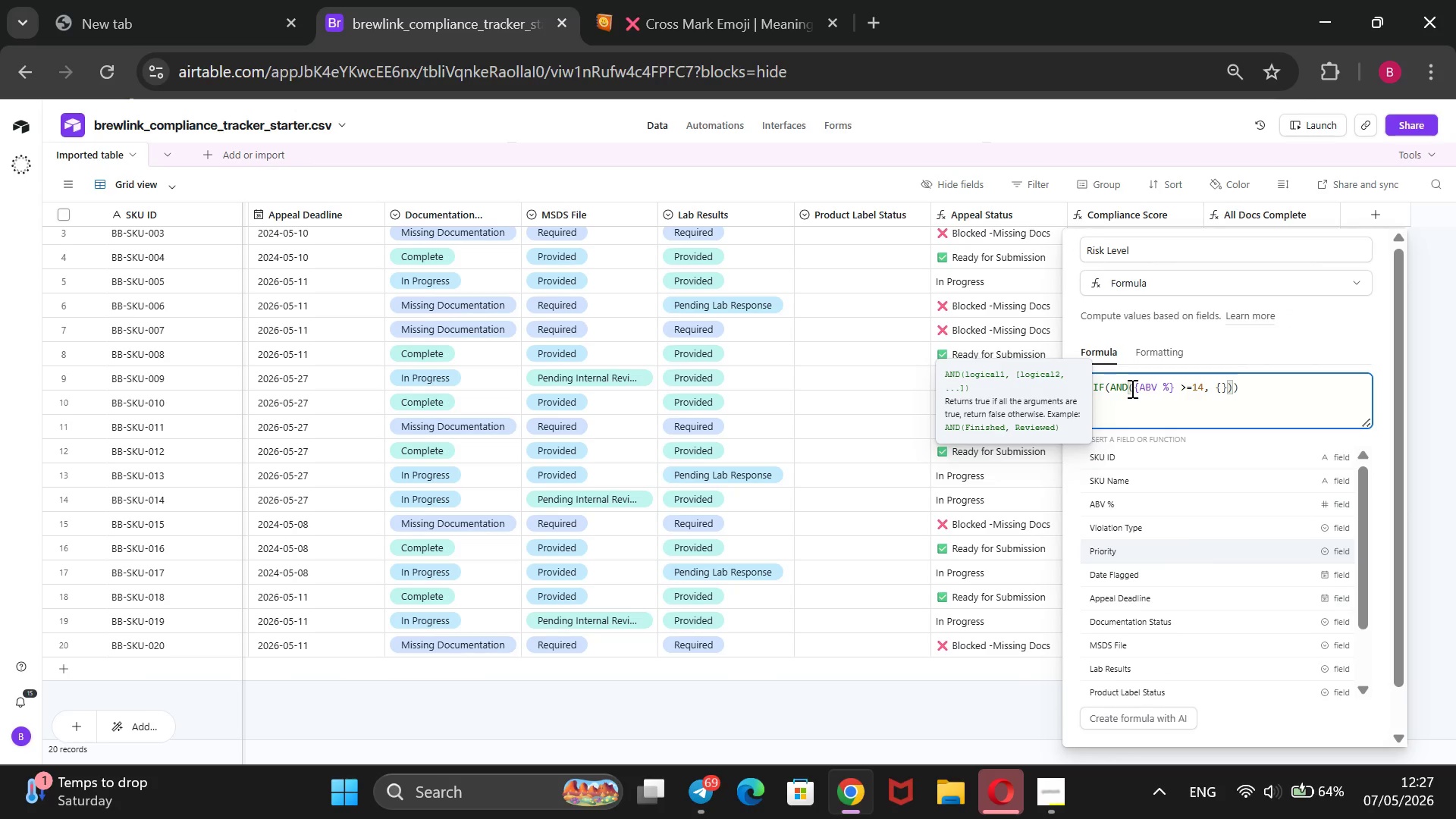 
key(ArrowDown)
 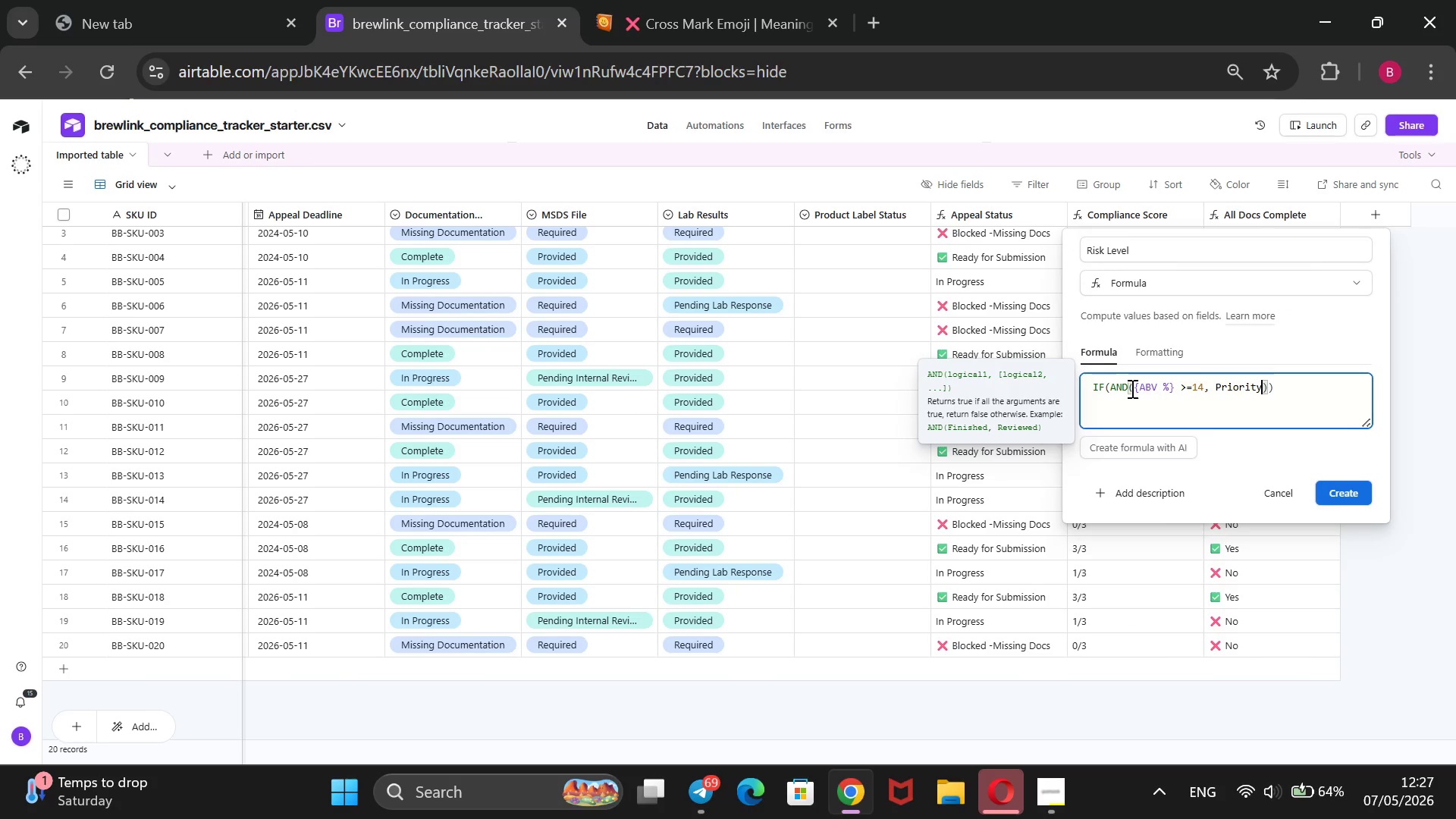 
key(Enter)
 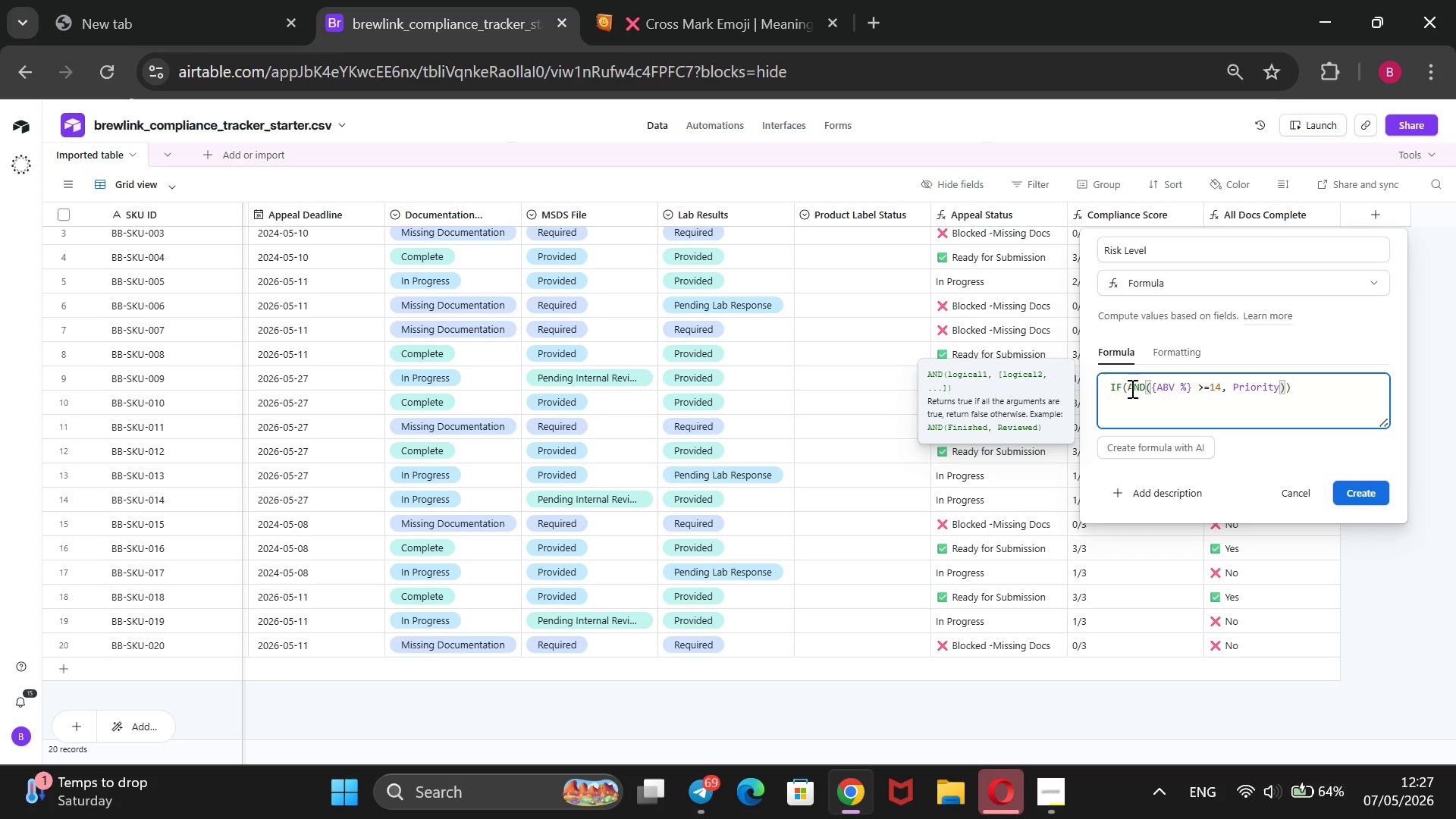 
type( =@High)
 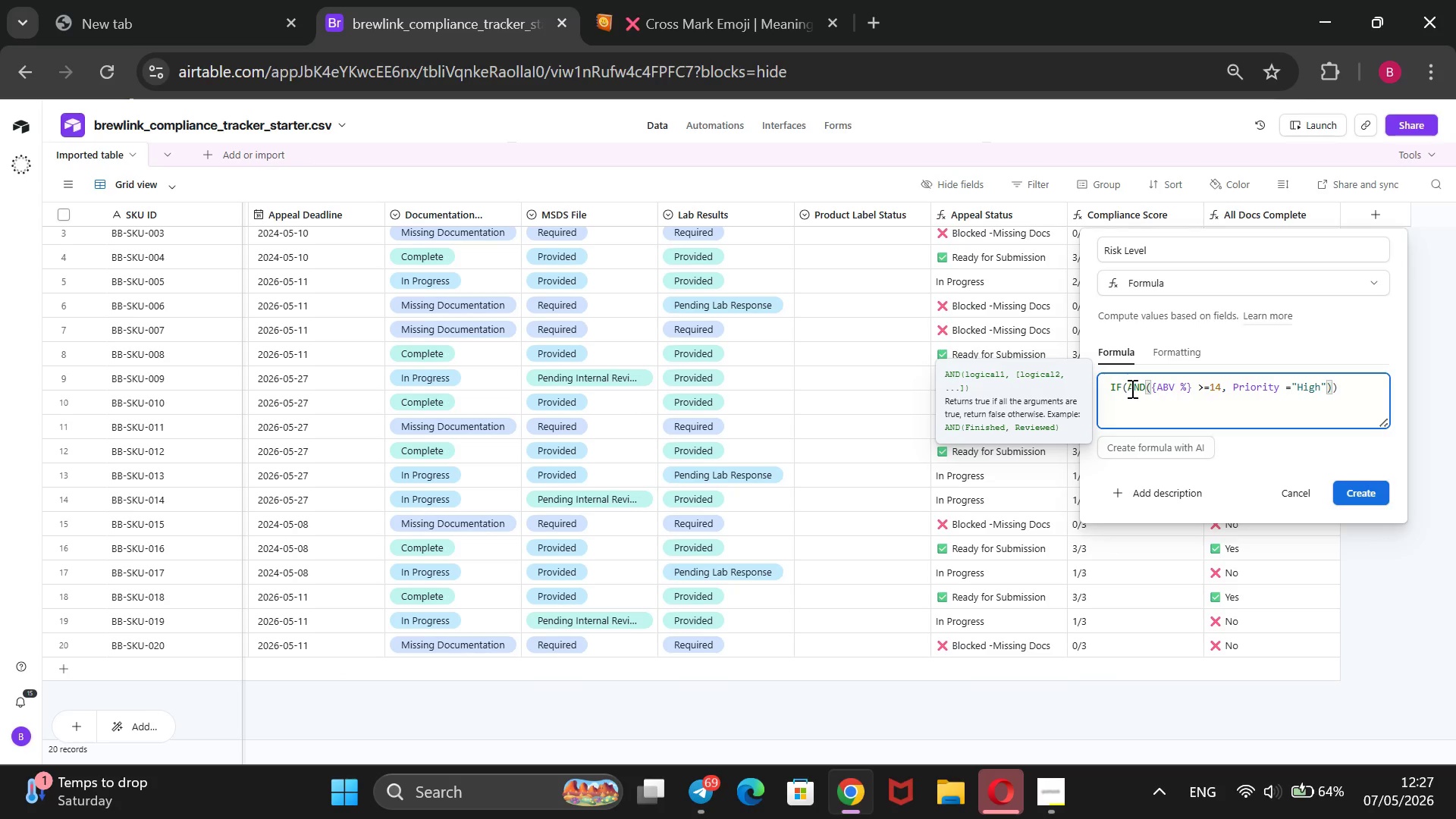 
key(ArrowRight)
 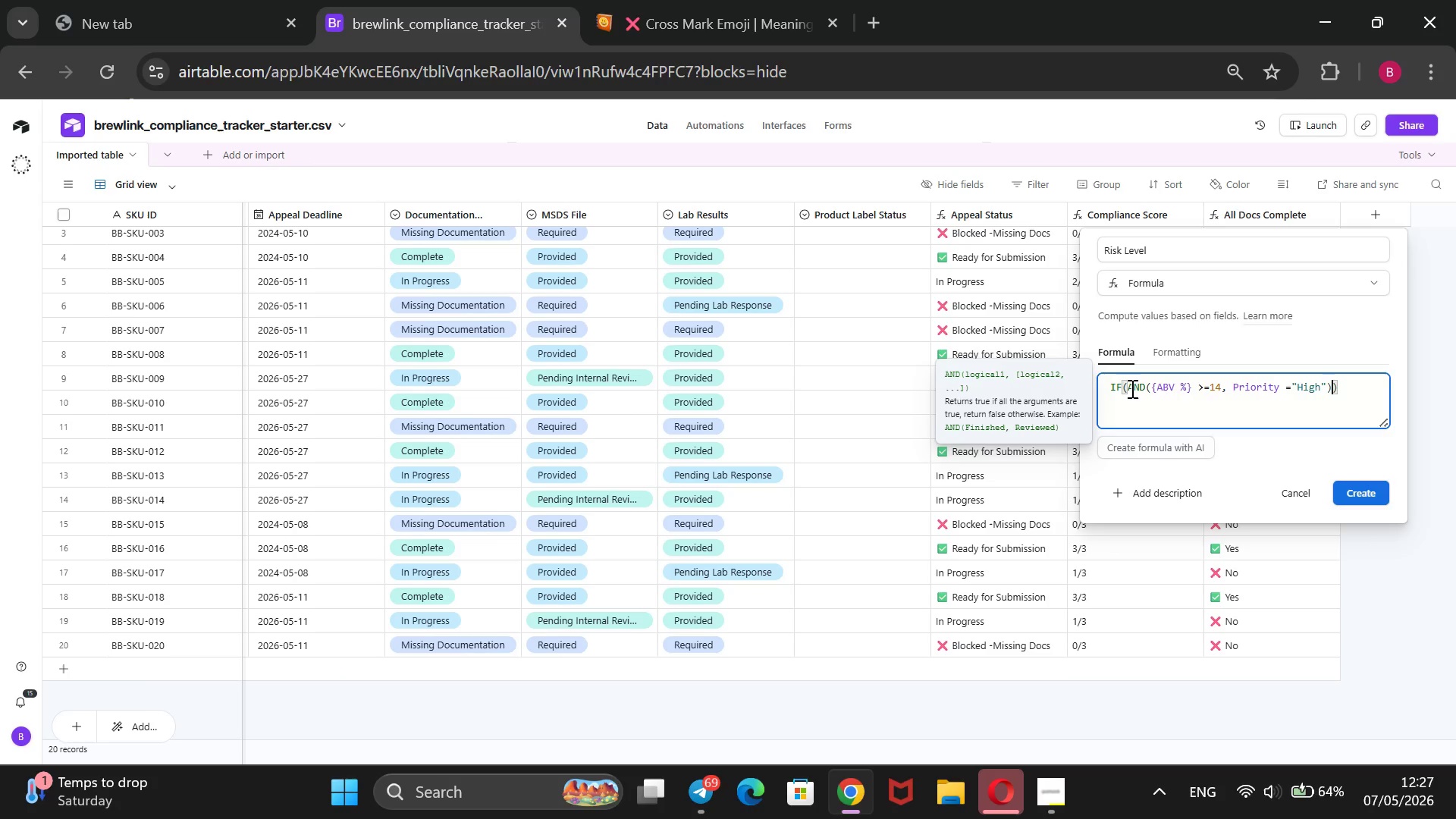 
key(ArrowRight)
 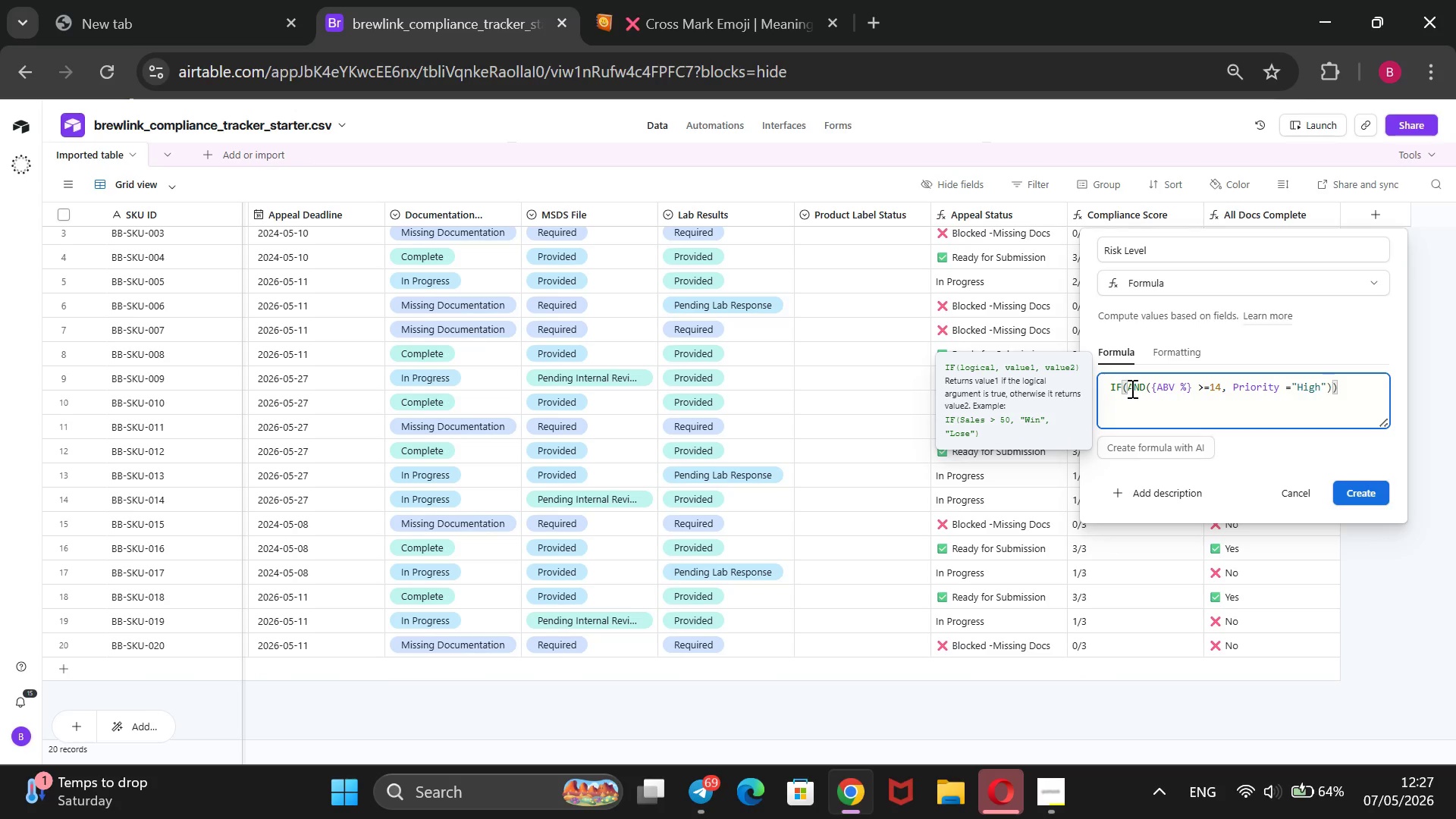 
type(, @Critical)
 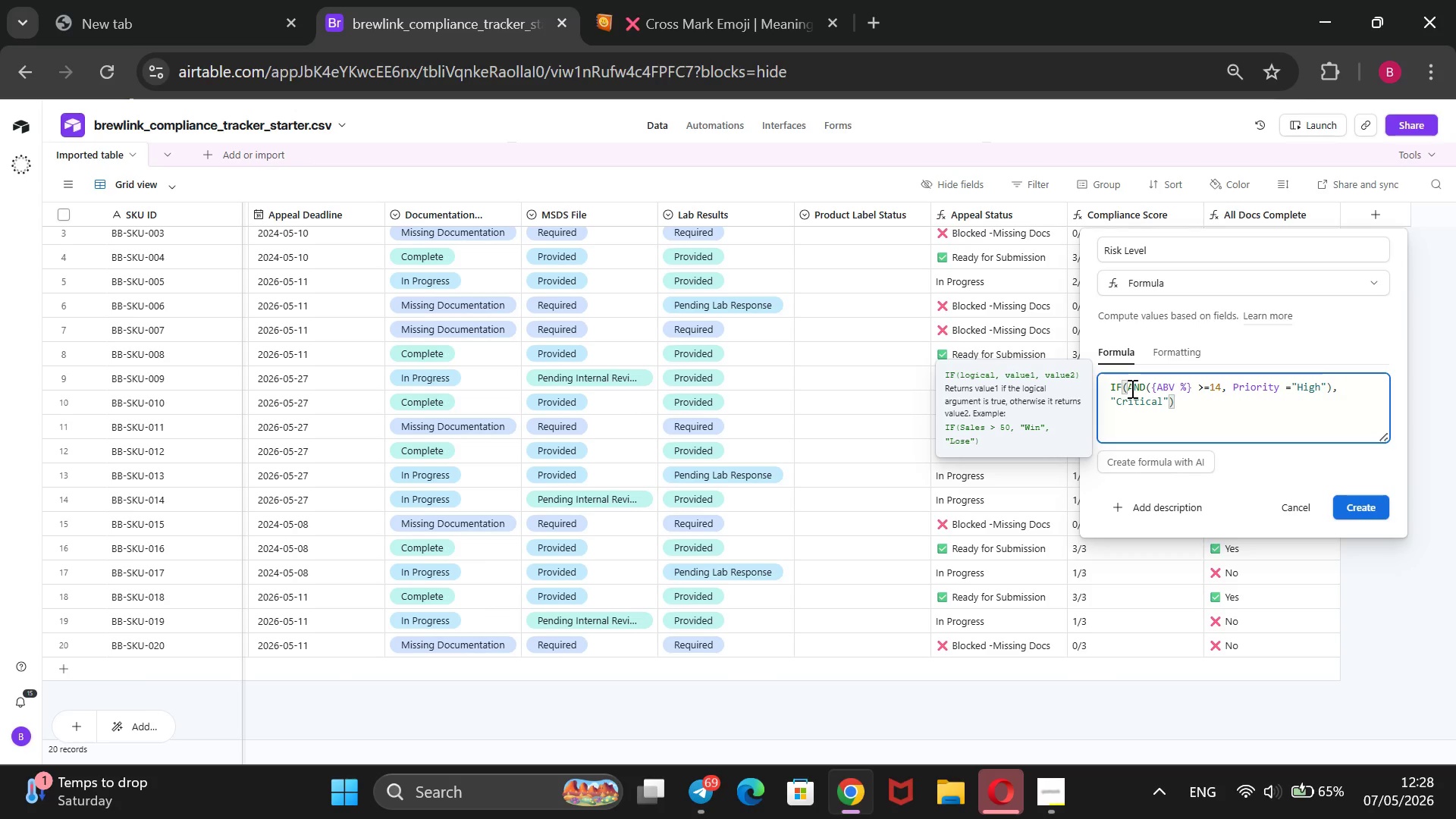 
wait(6.19)
 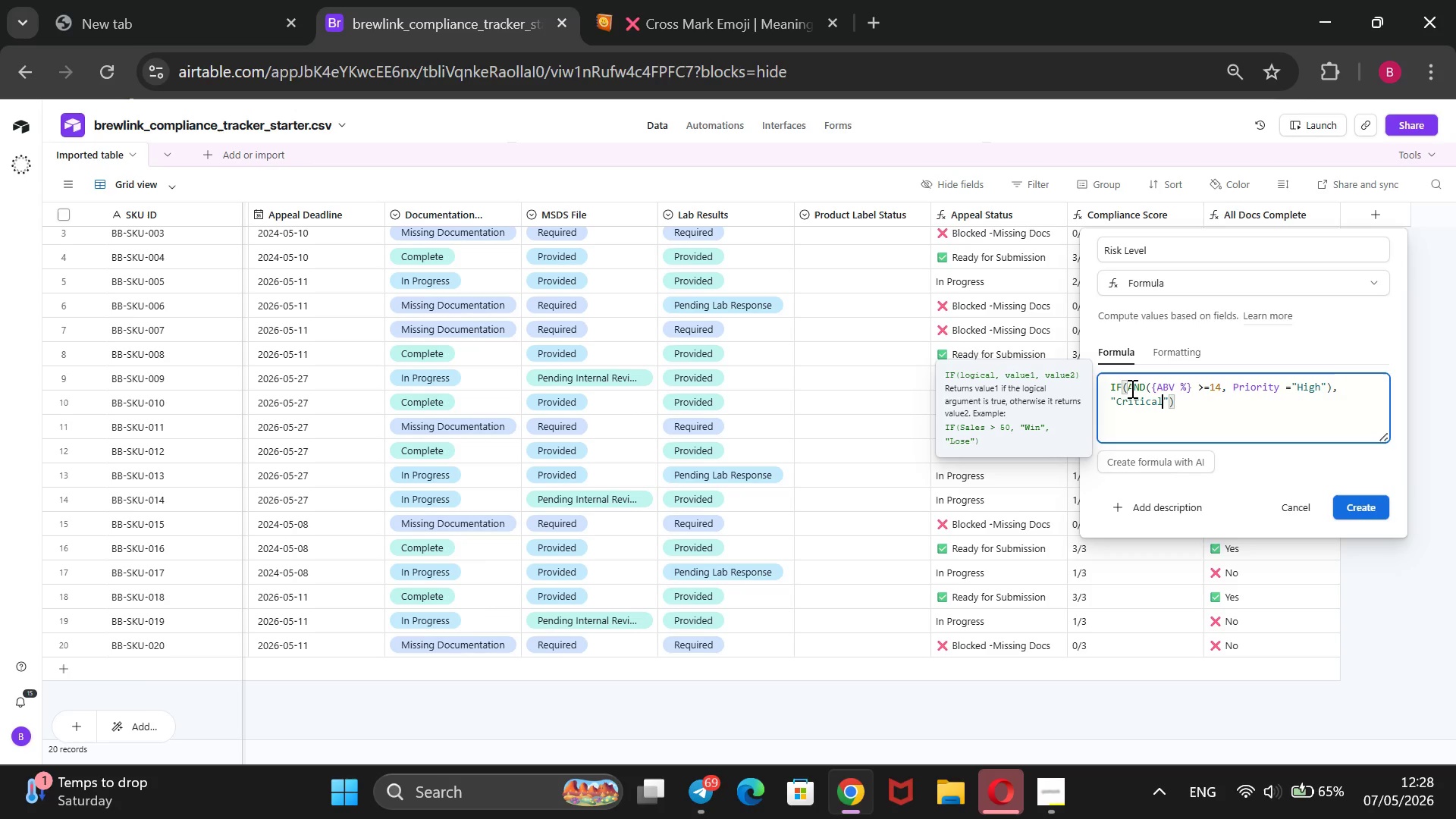 
key(Comma)
 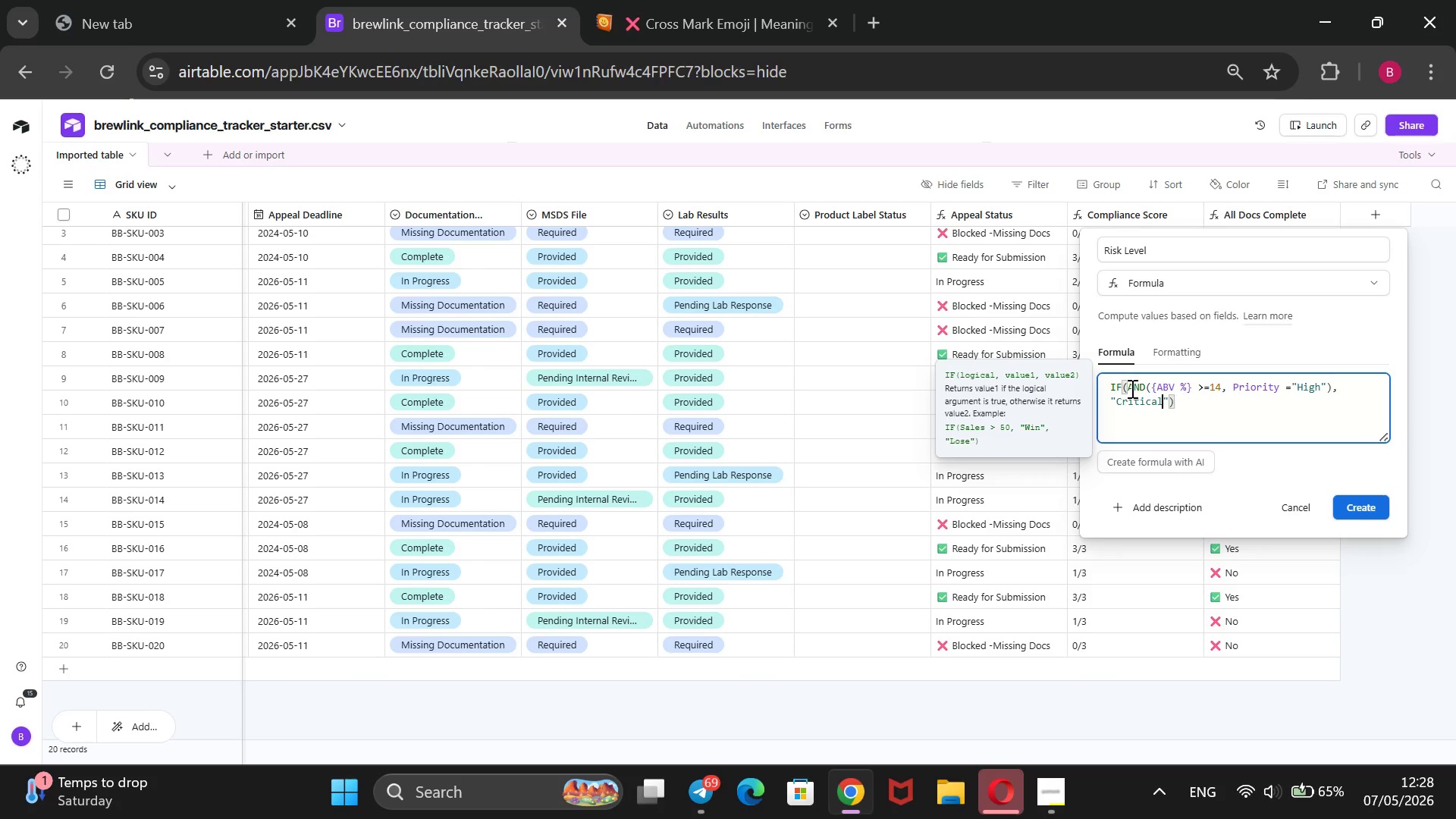 
key(Backspace)
 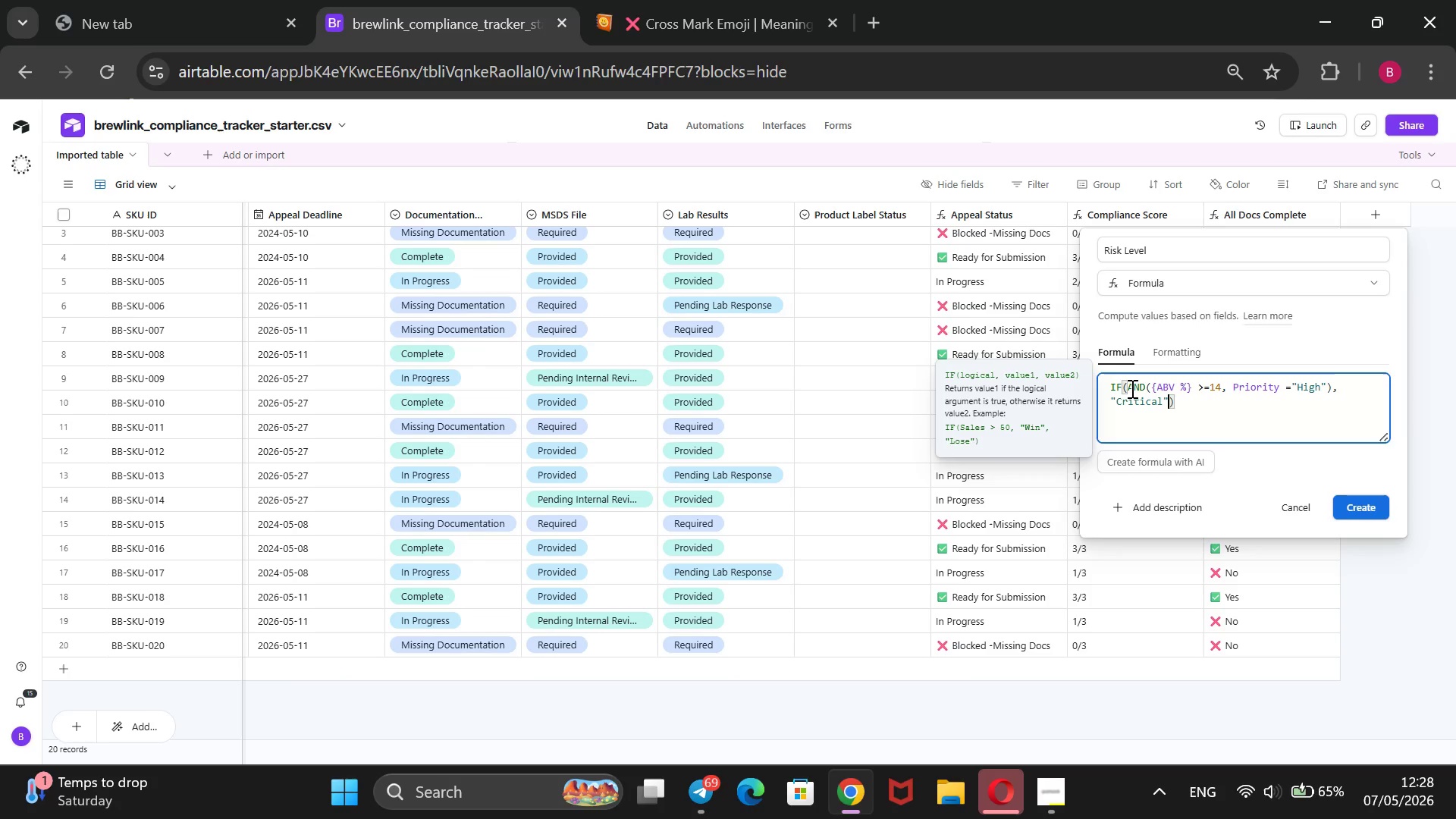 
key(ArrowRight)
 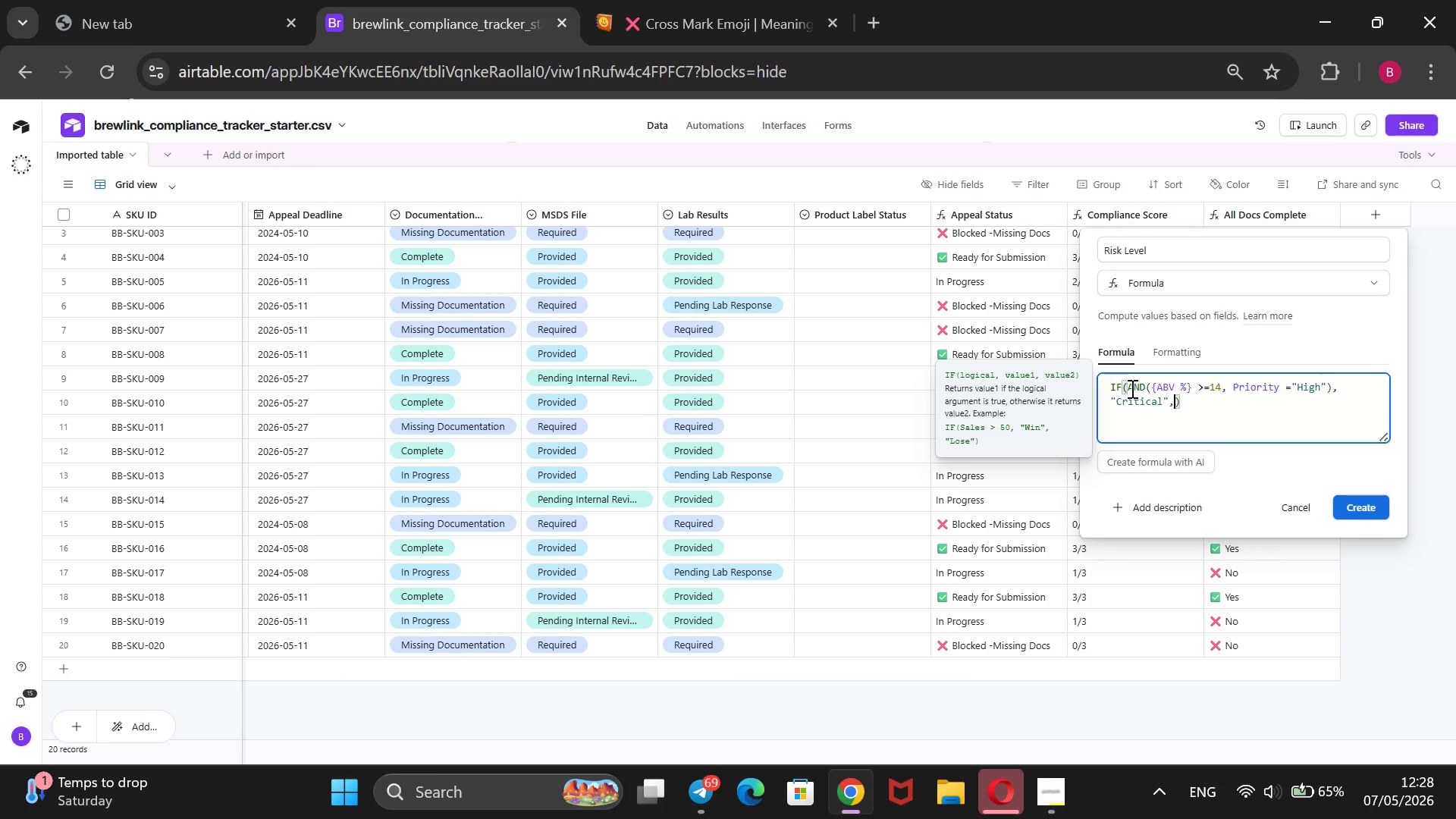 
type(, IF())
 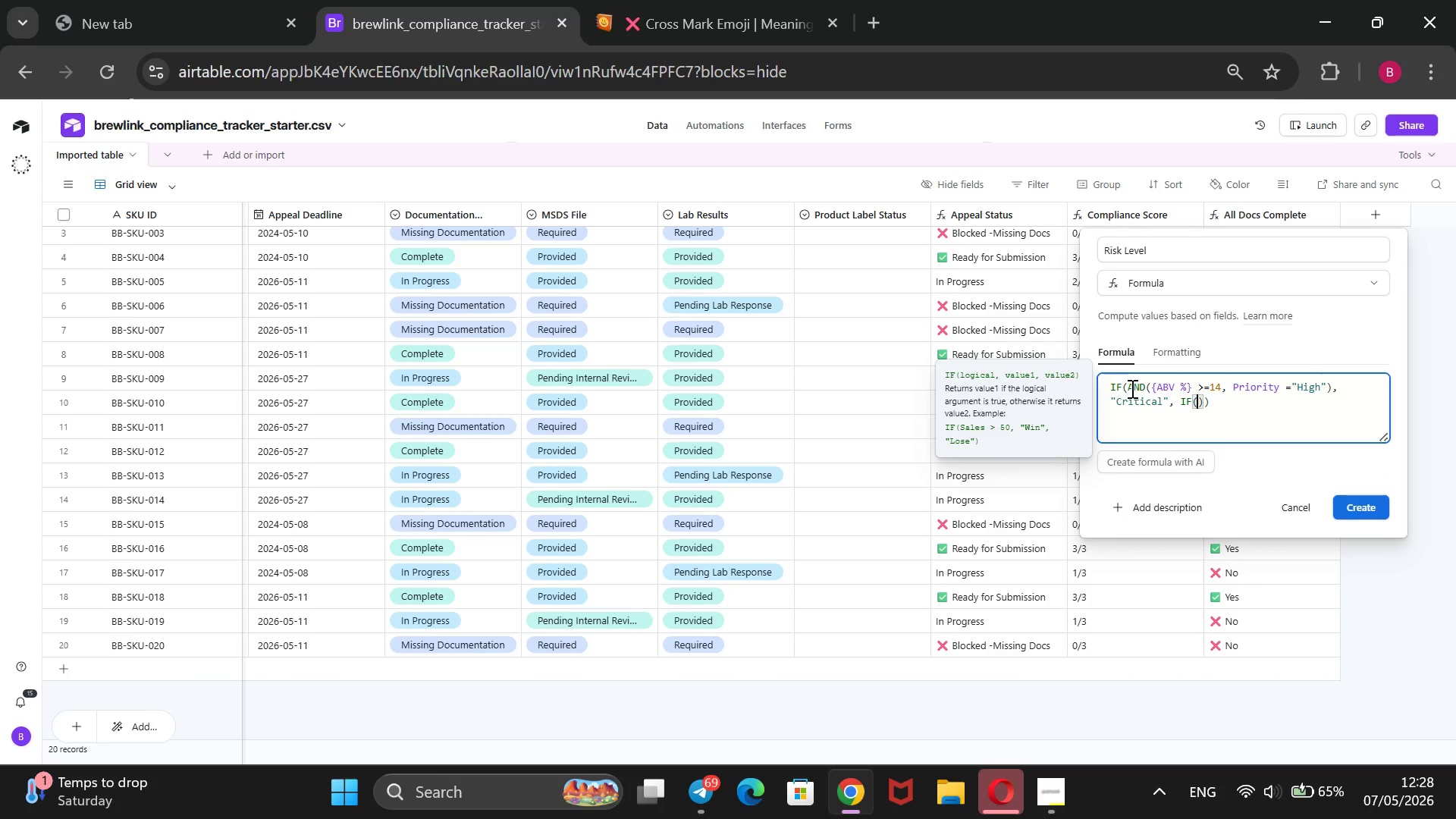 
 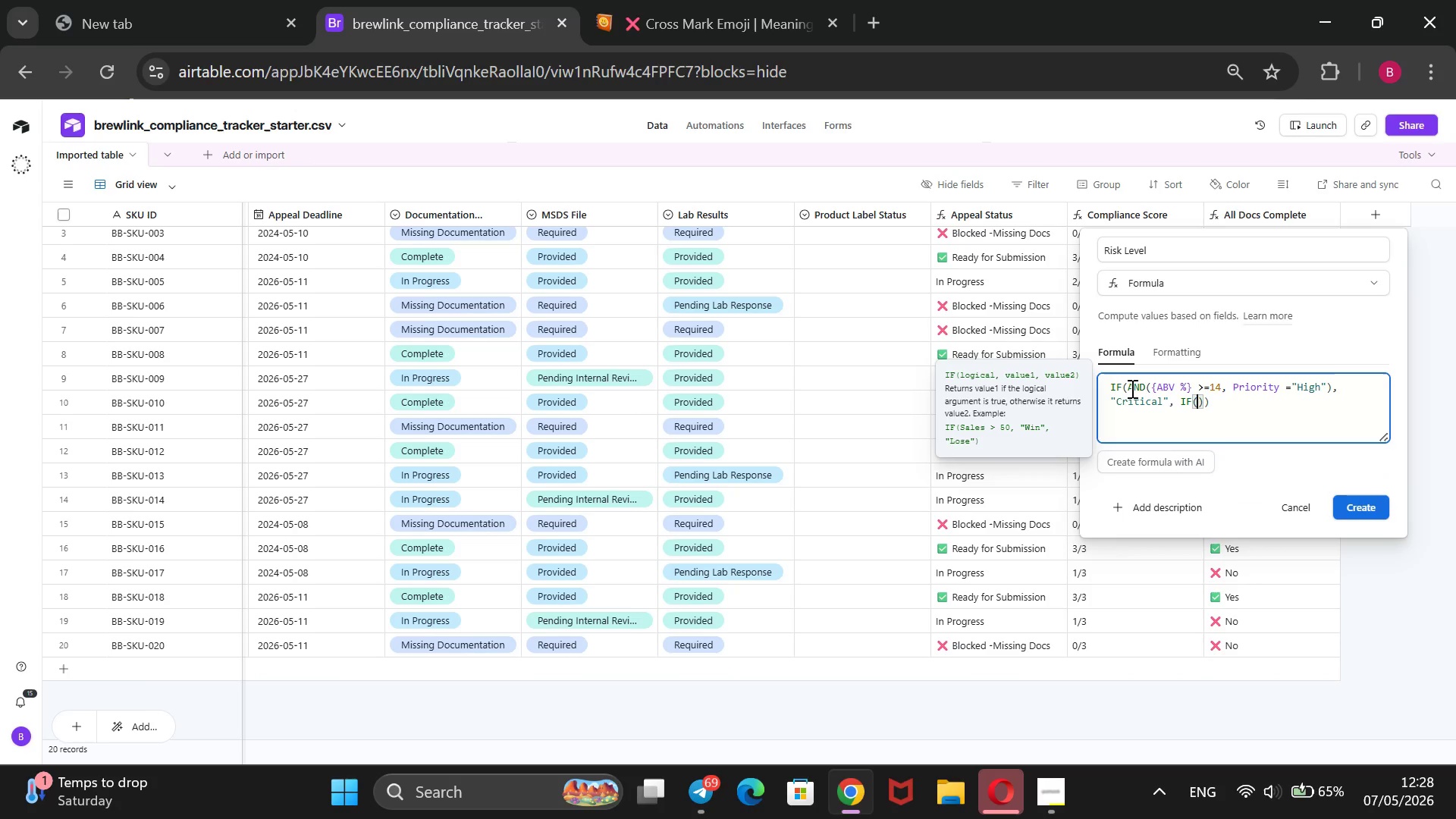 
key(ArrowLeft)
 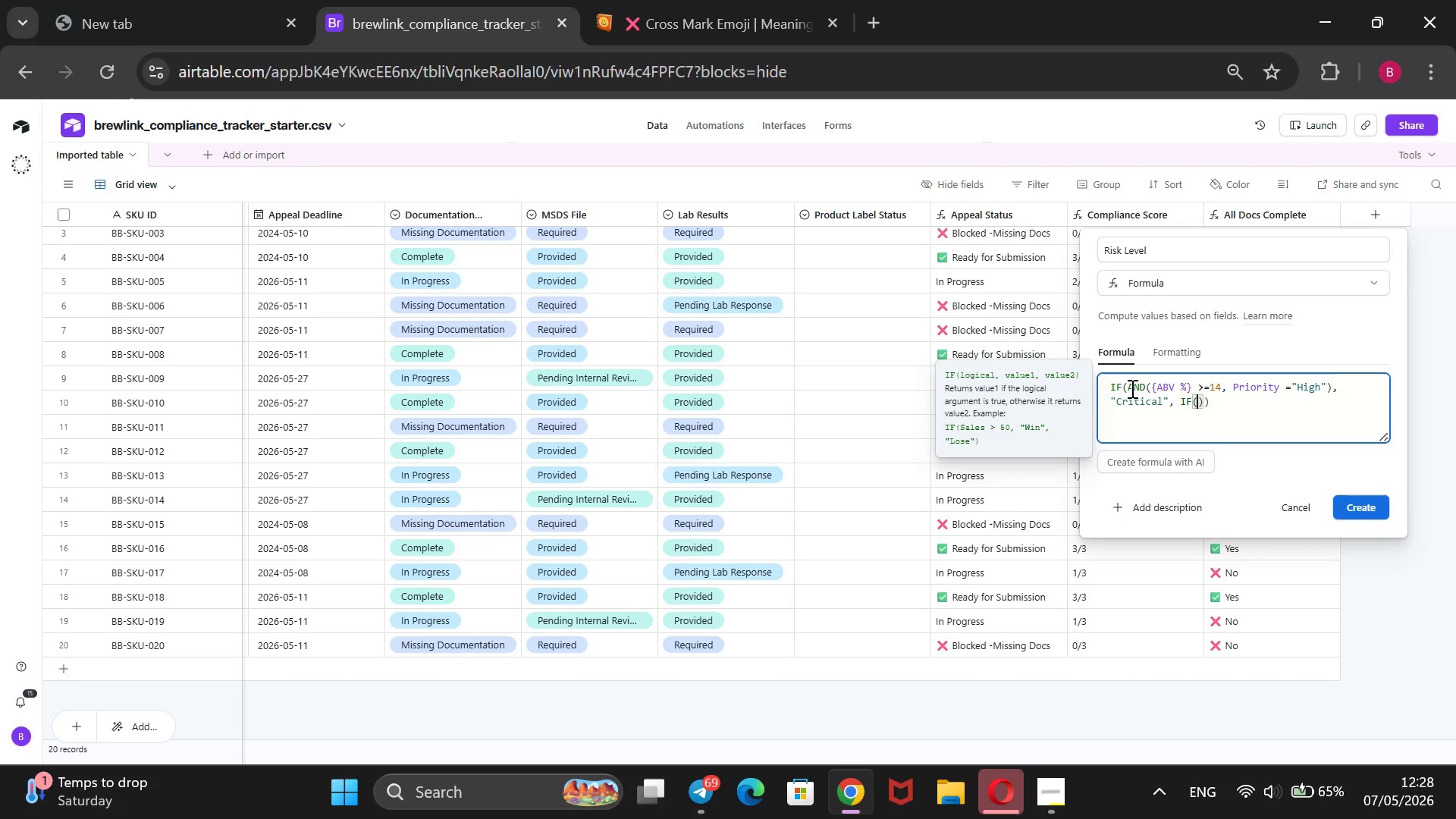 
key(Shift+BracketLeft)
 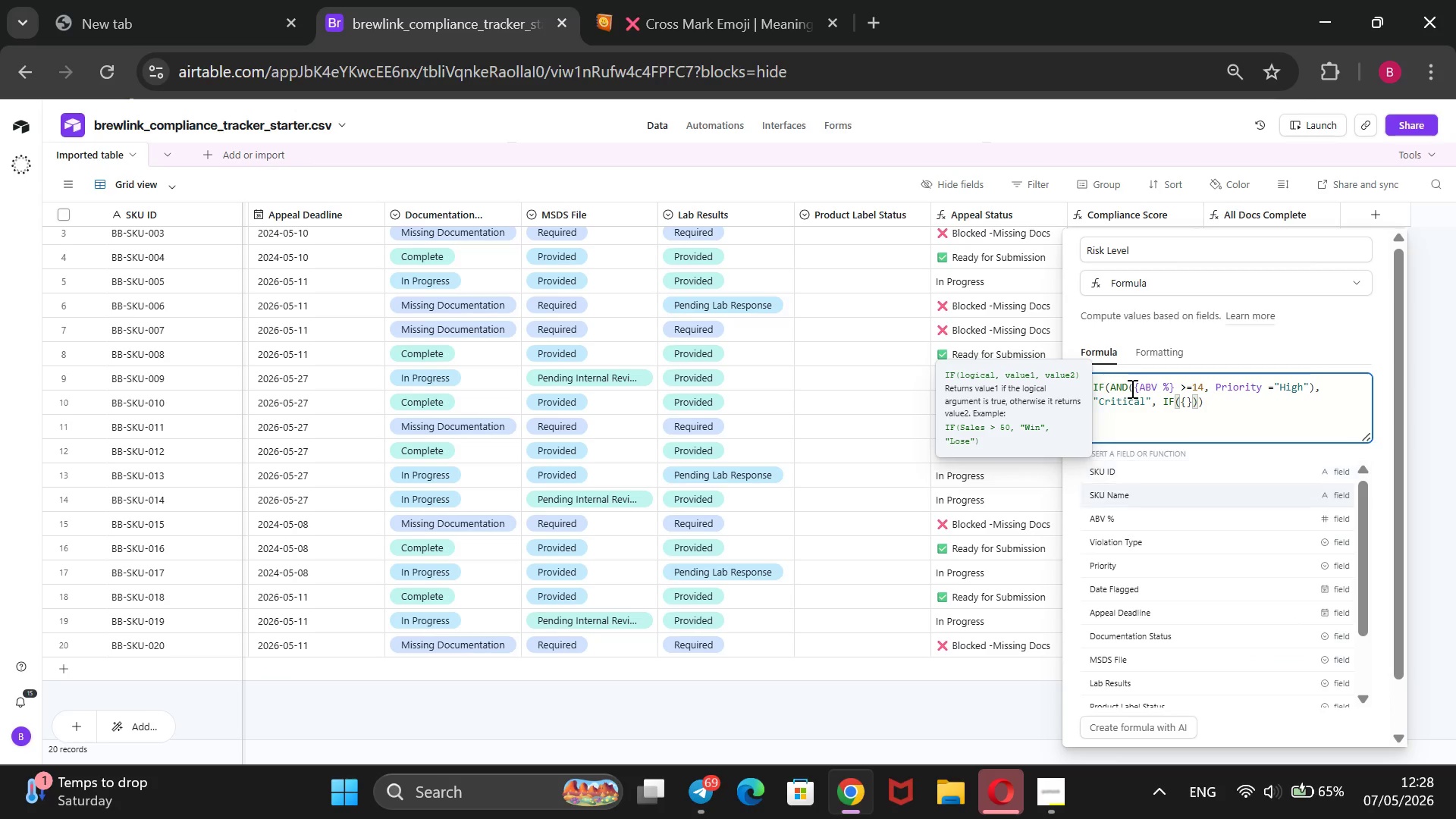 
key(ArrowDown)
 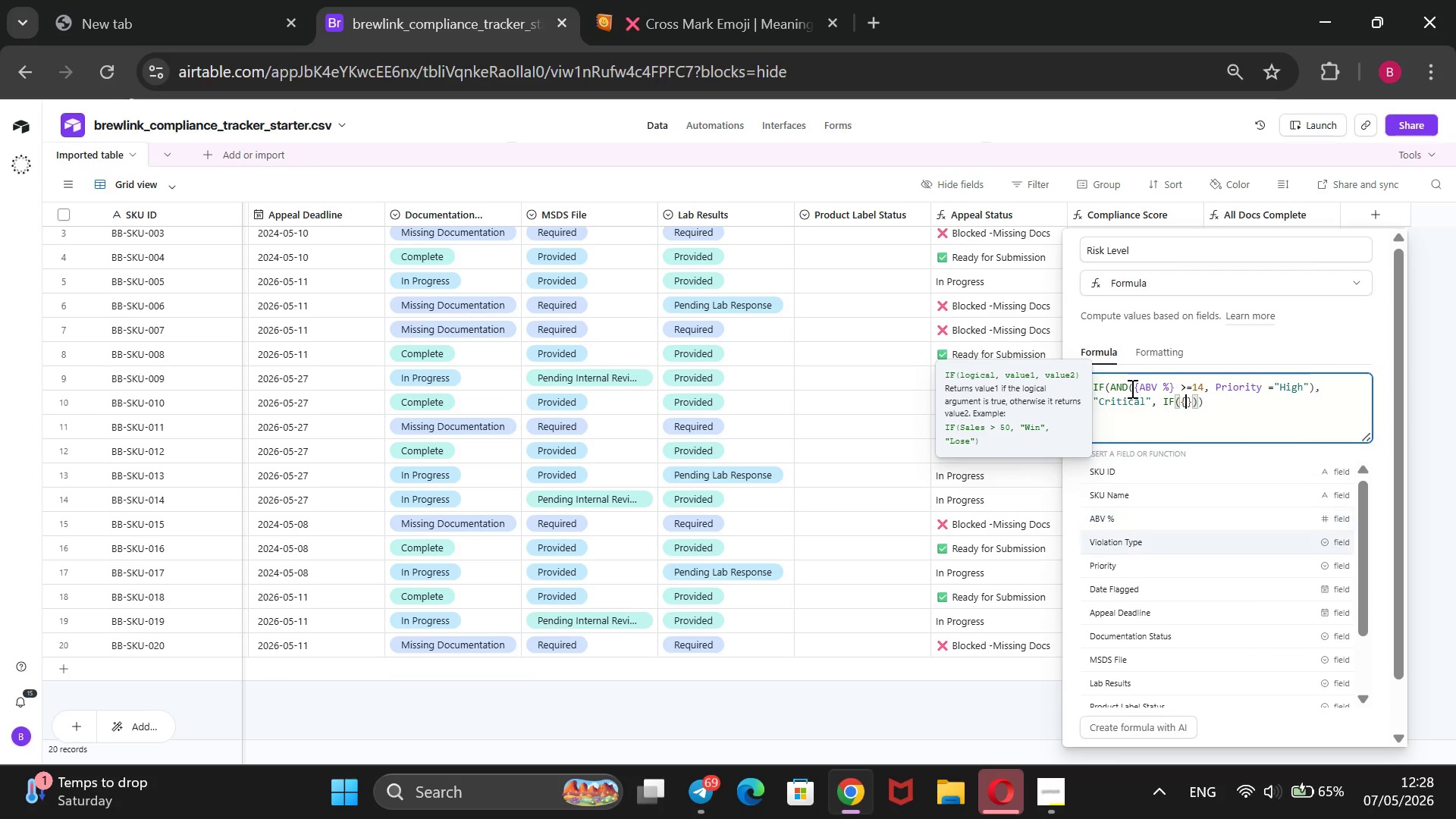 
key(ArrowDown)
 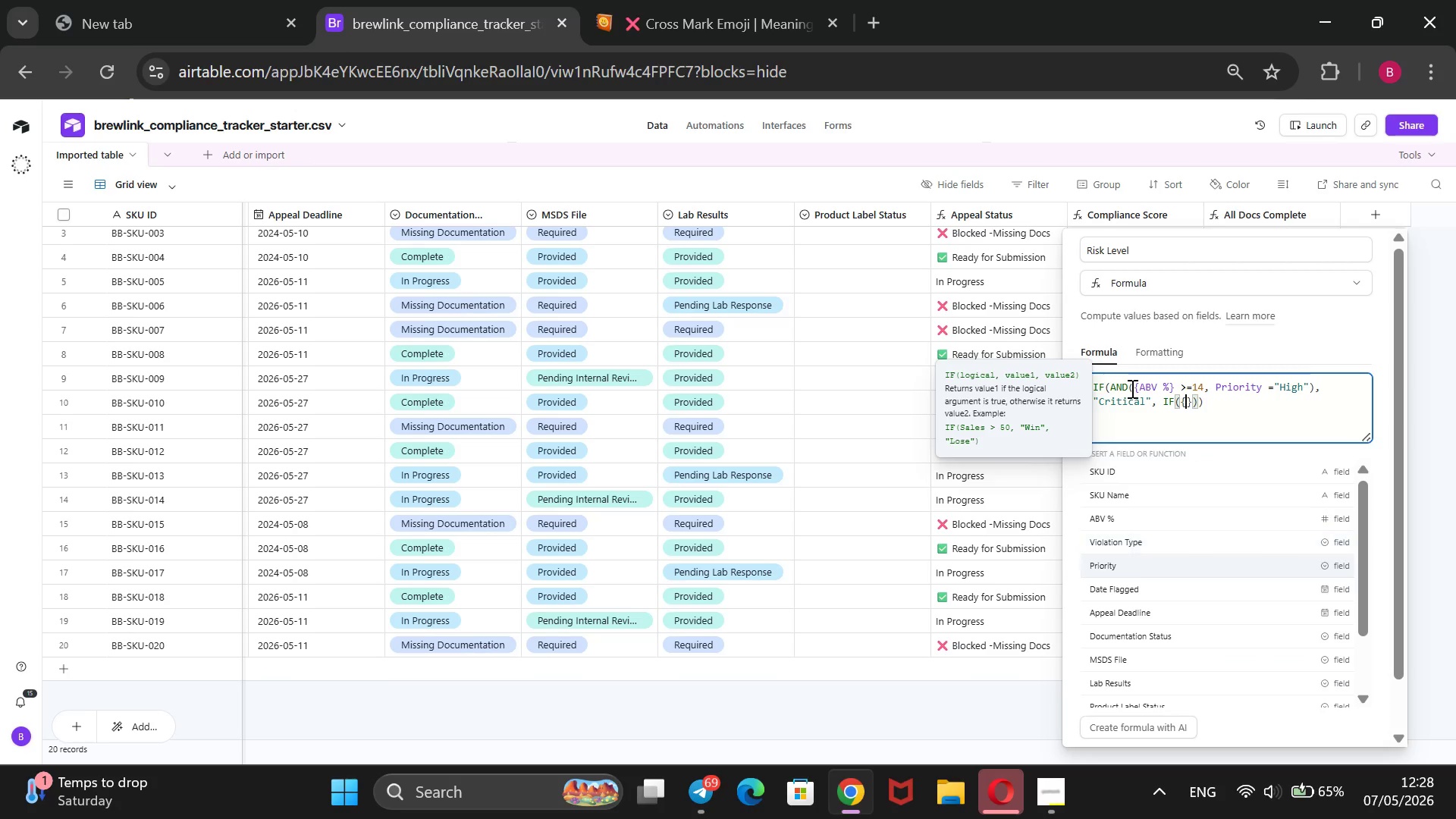 
key(ArrowDown)
 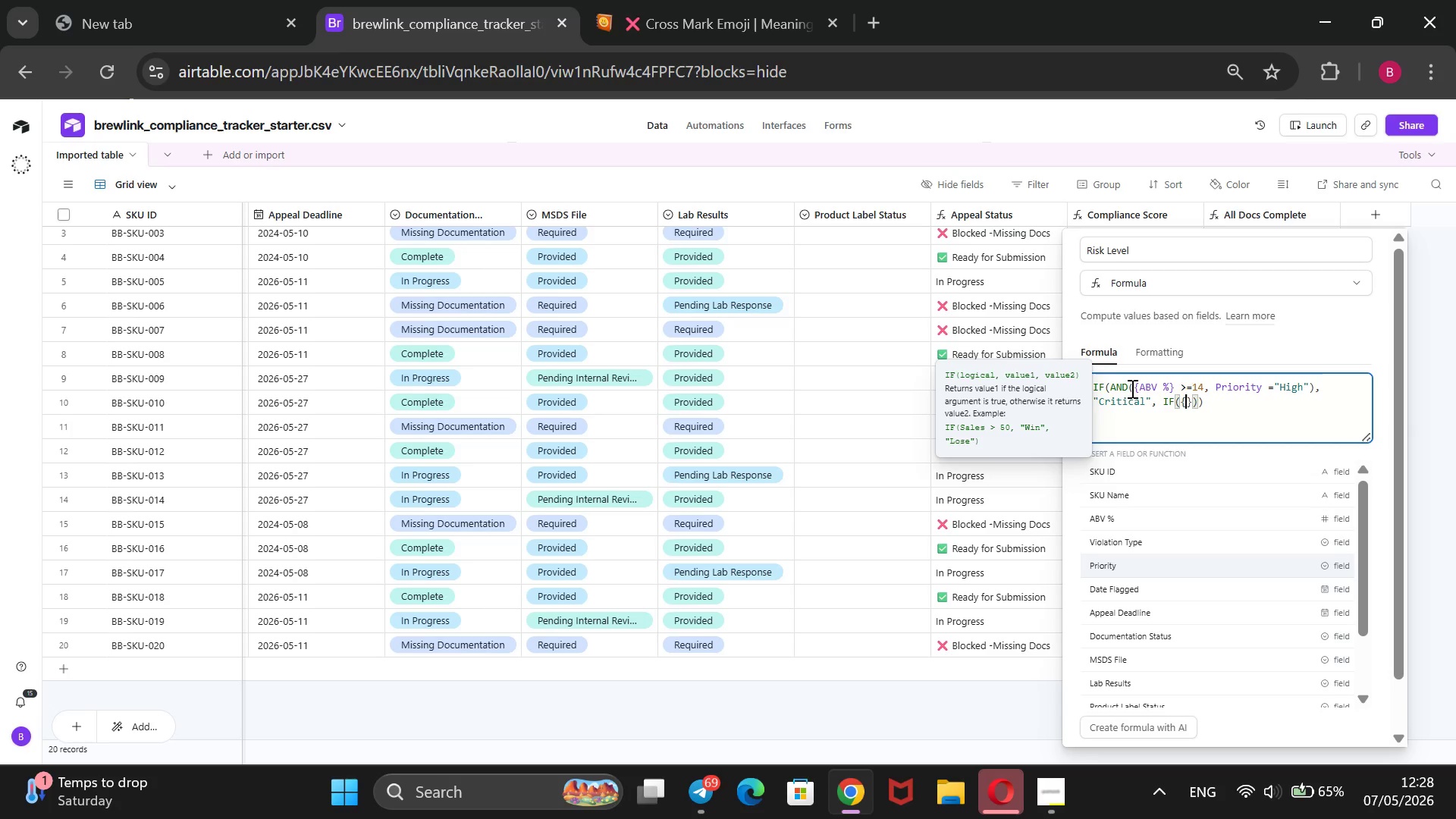 
key(ArrowDown)
 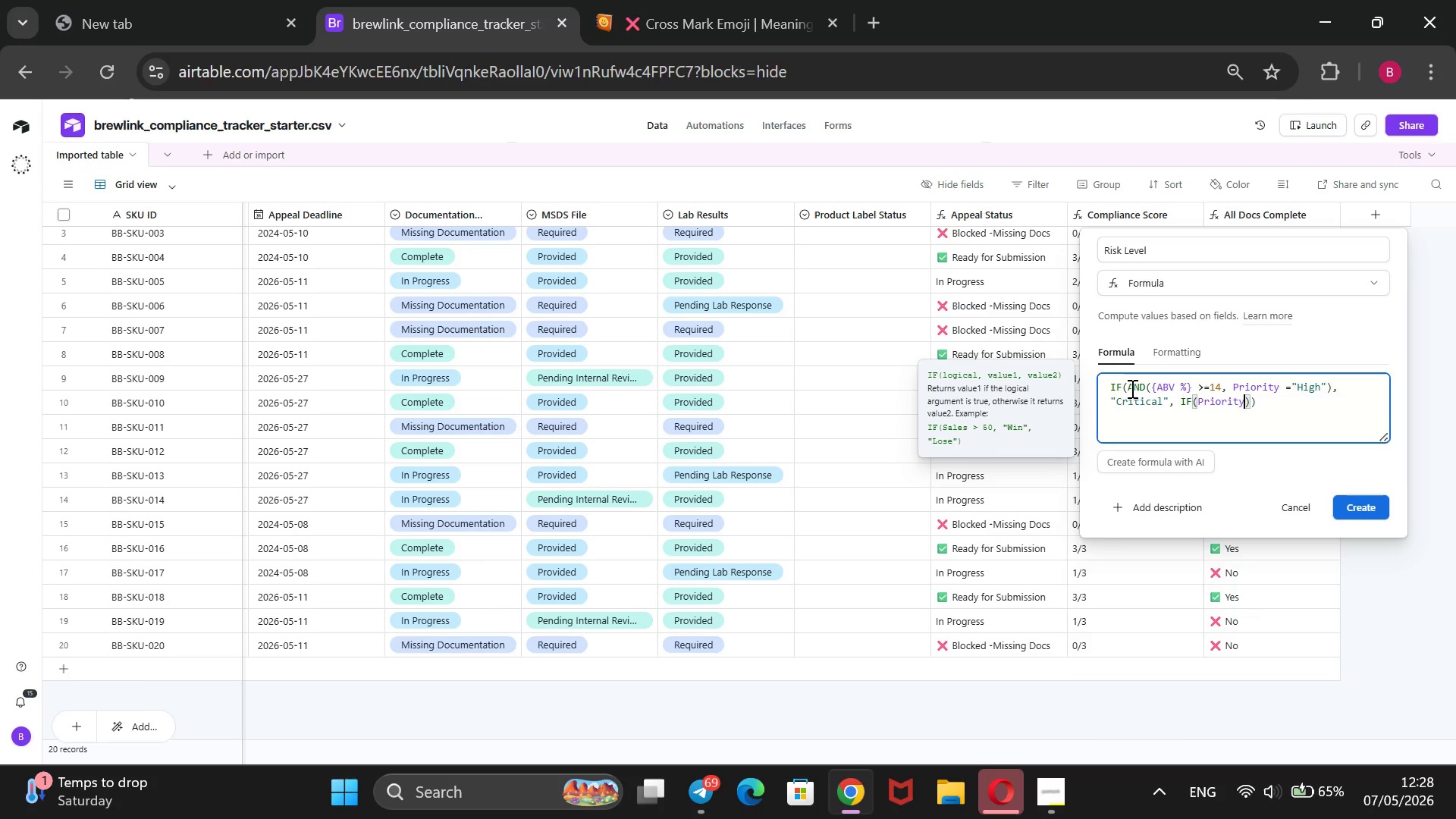 
key(Enter)
 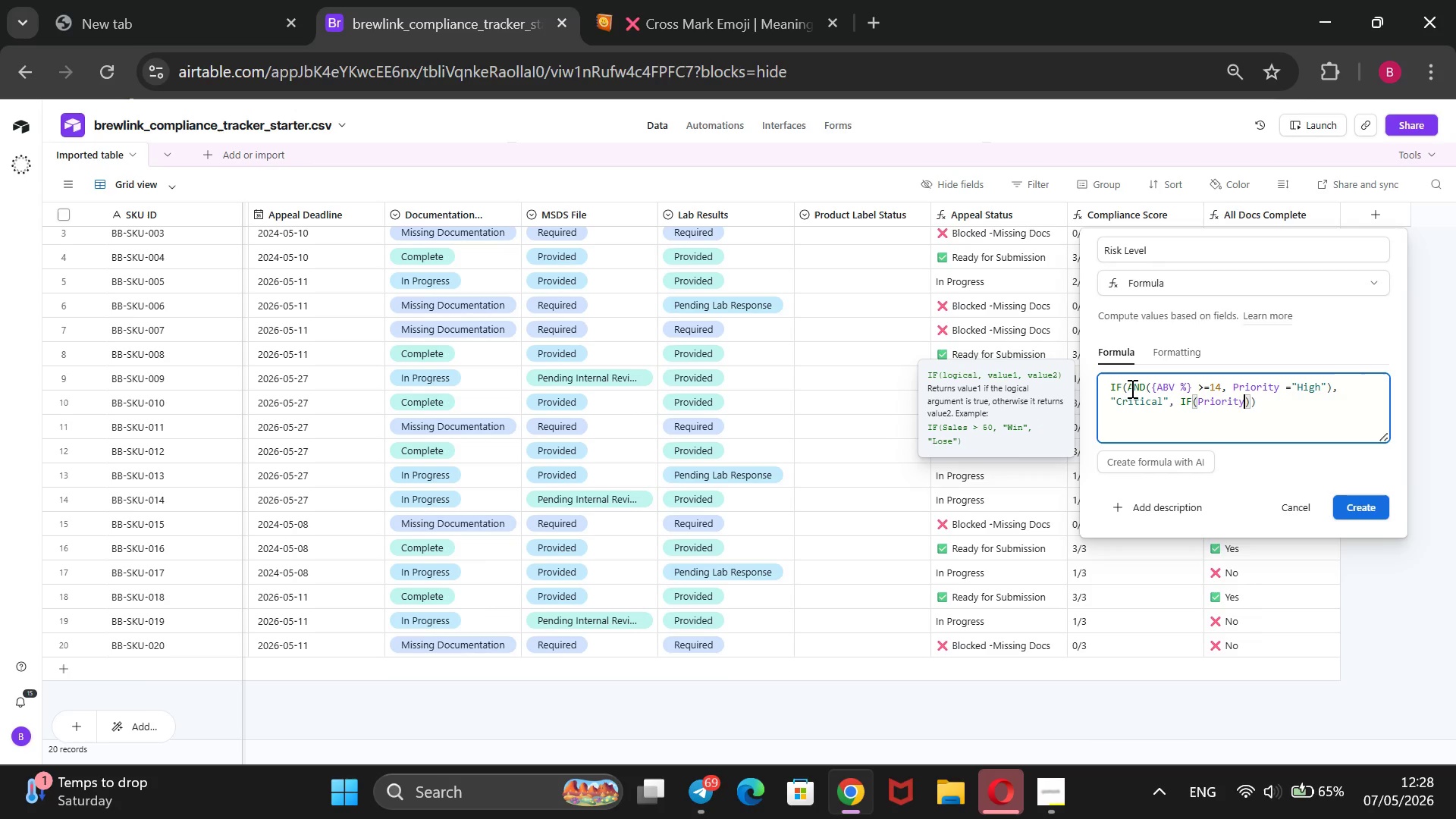 
wait(6.94)
 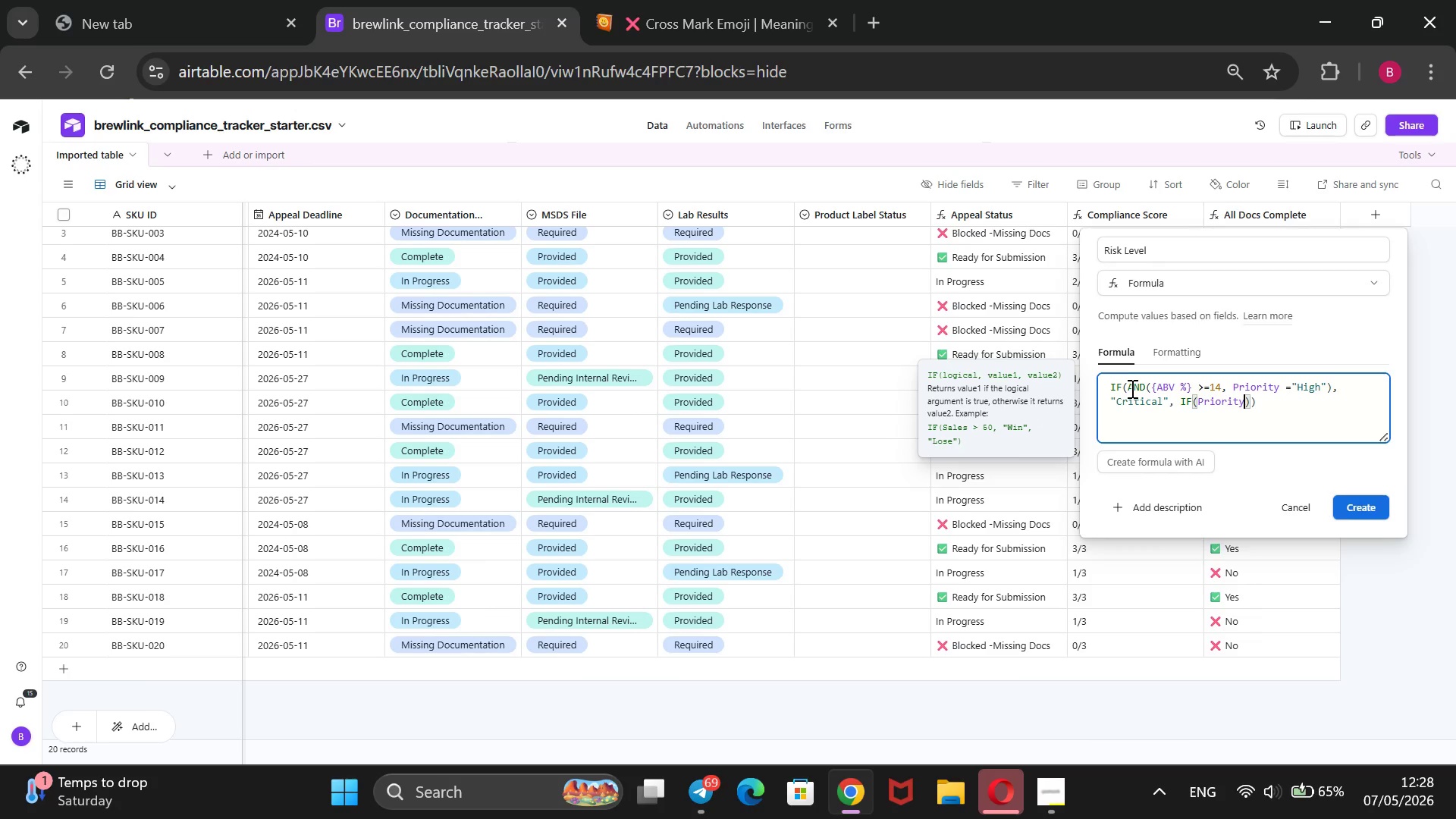 
key(ArrowRight)
 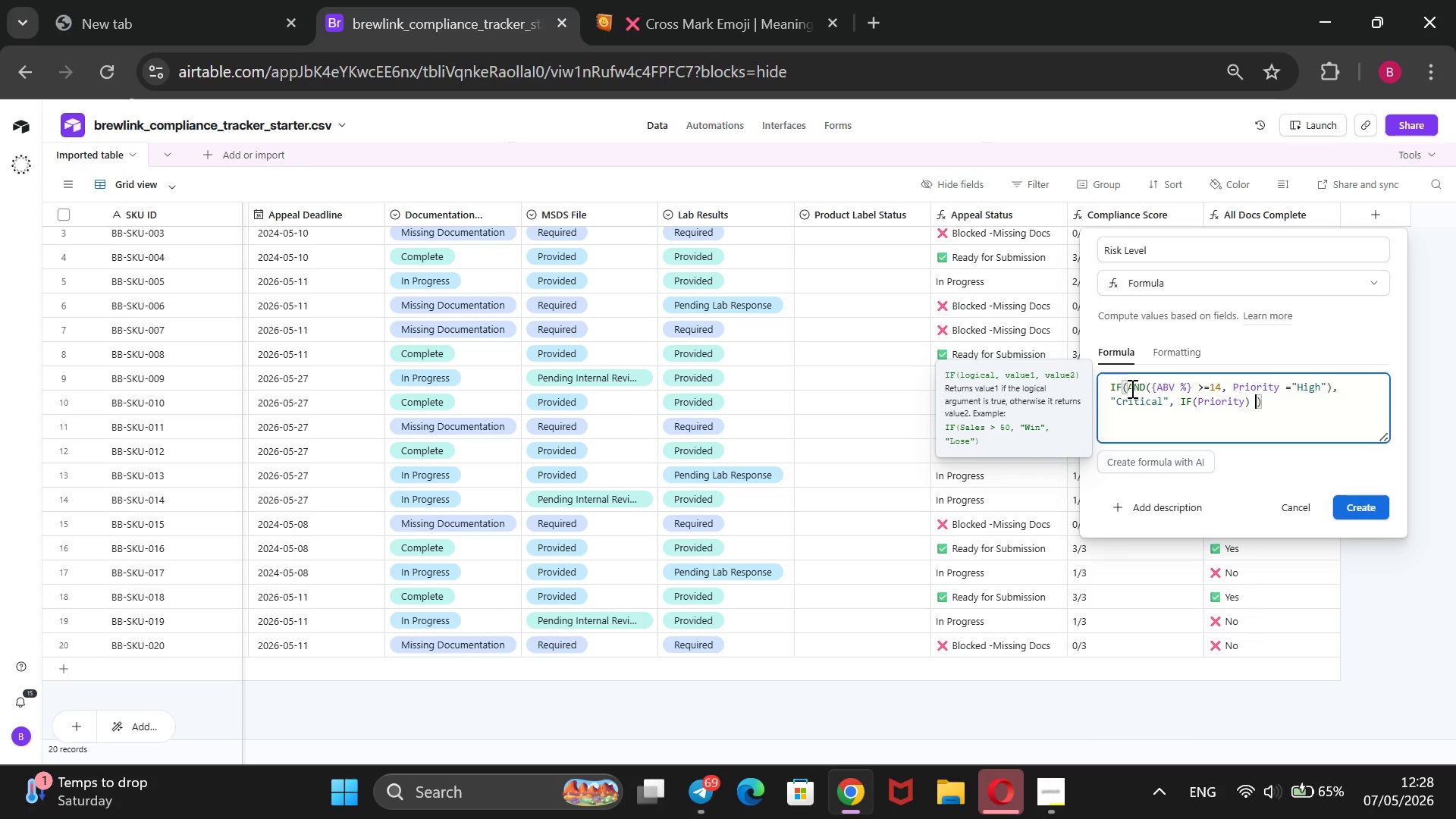 
type( =@High)
 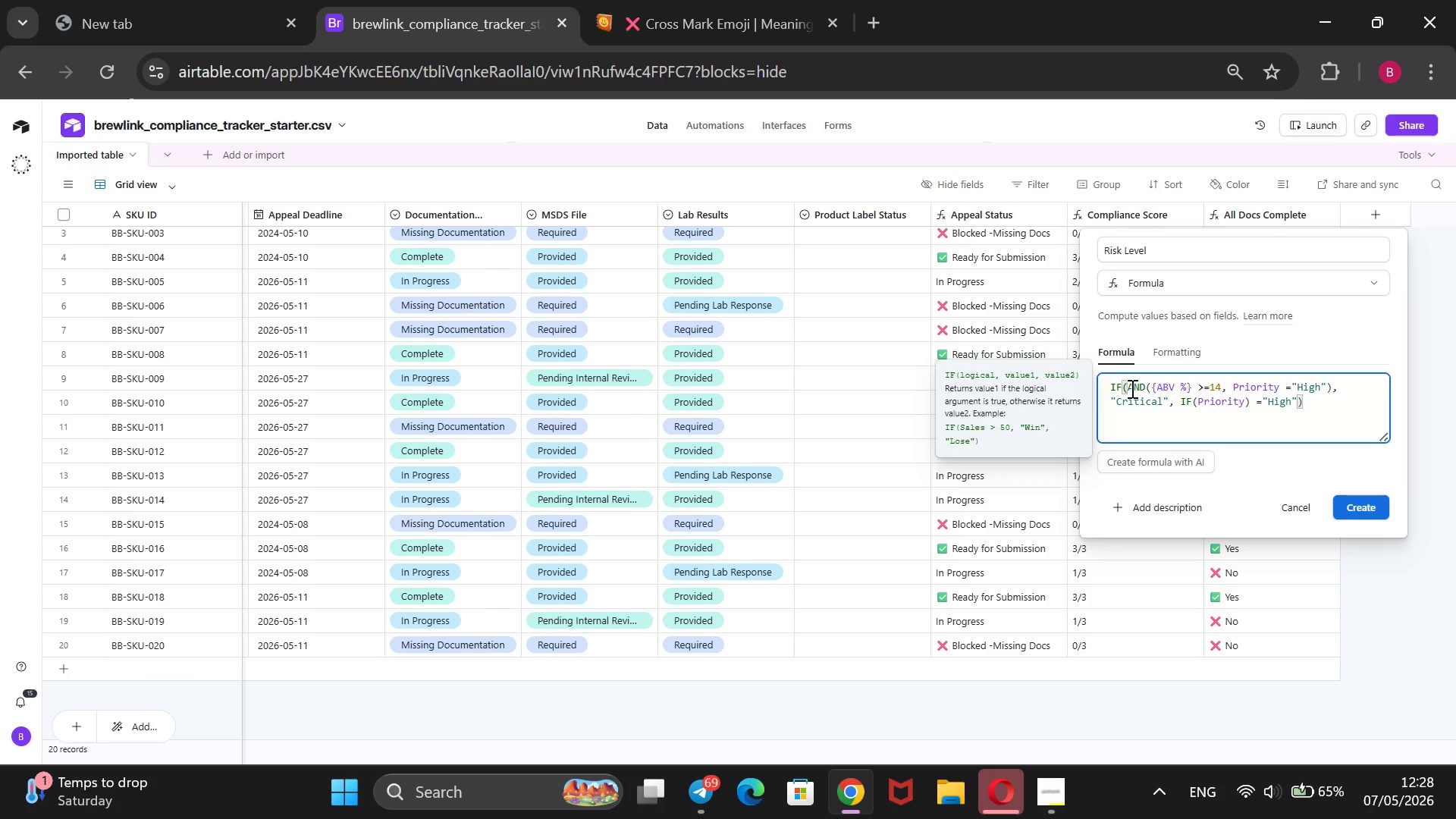 
wait(8.64)
 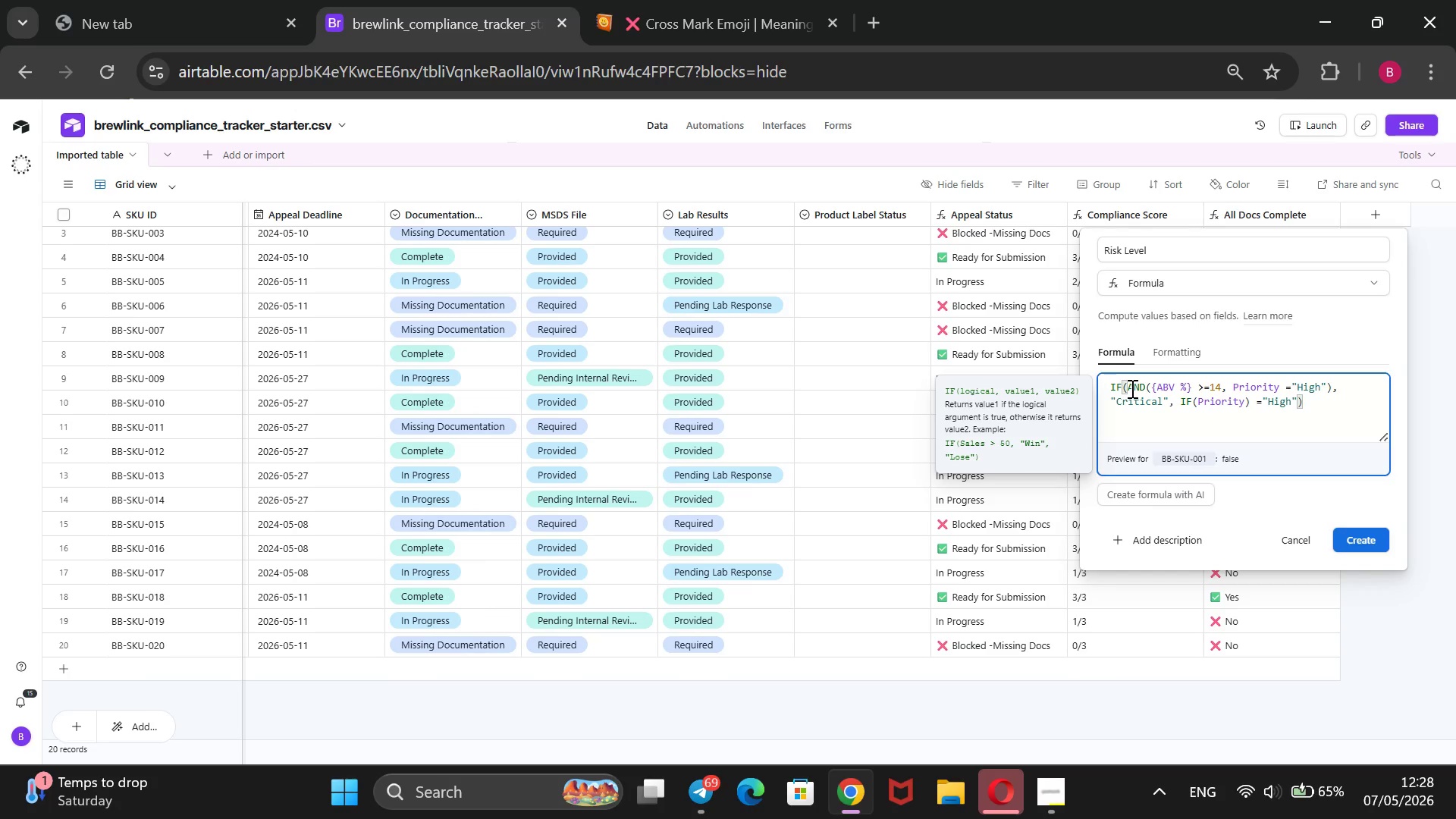 
key(ArrowRight)
 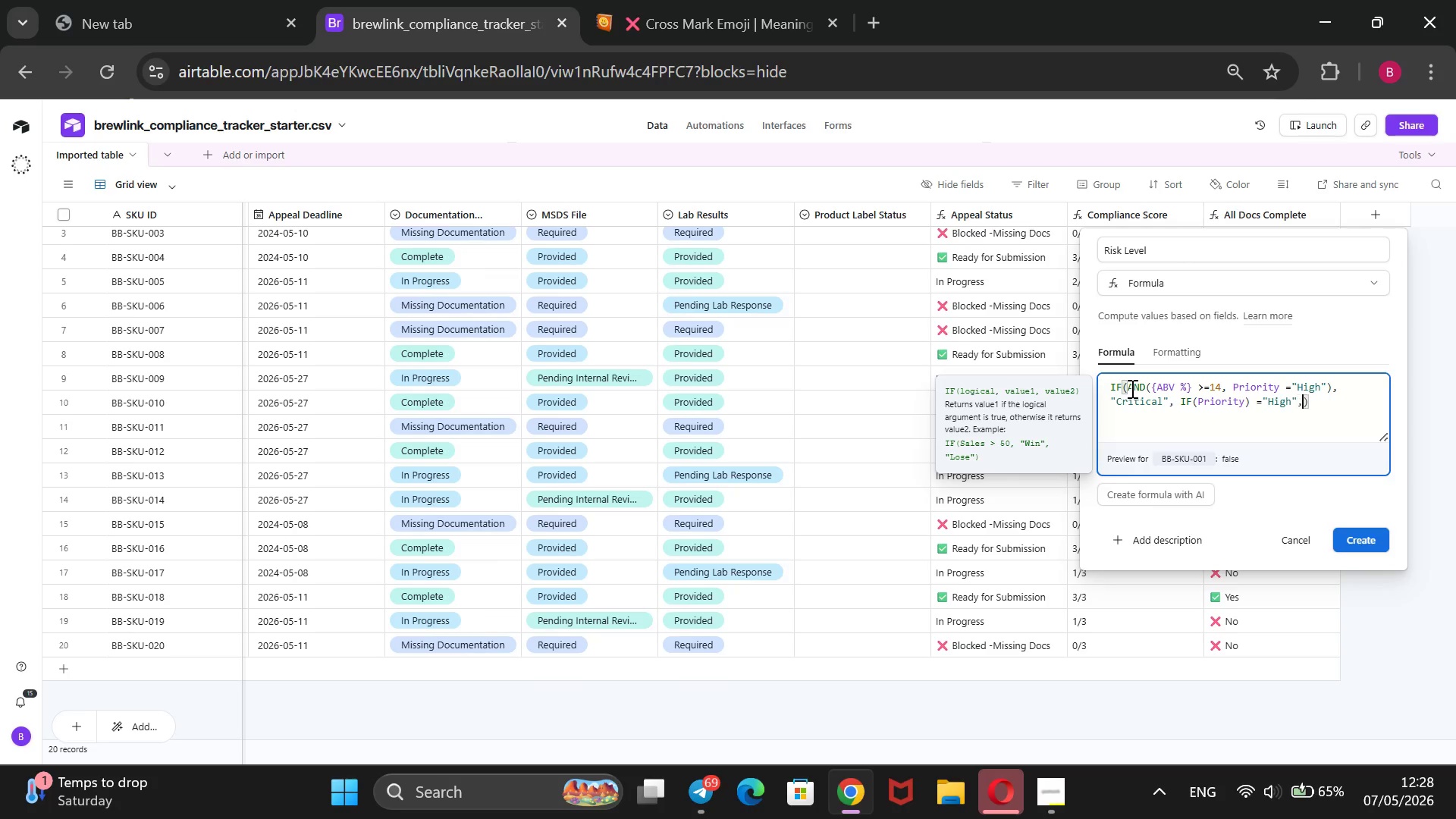 
type(, @High Risk)
 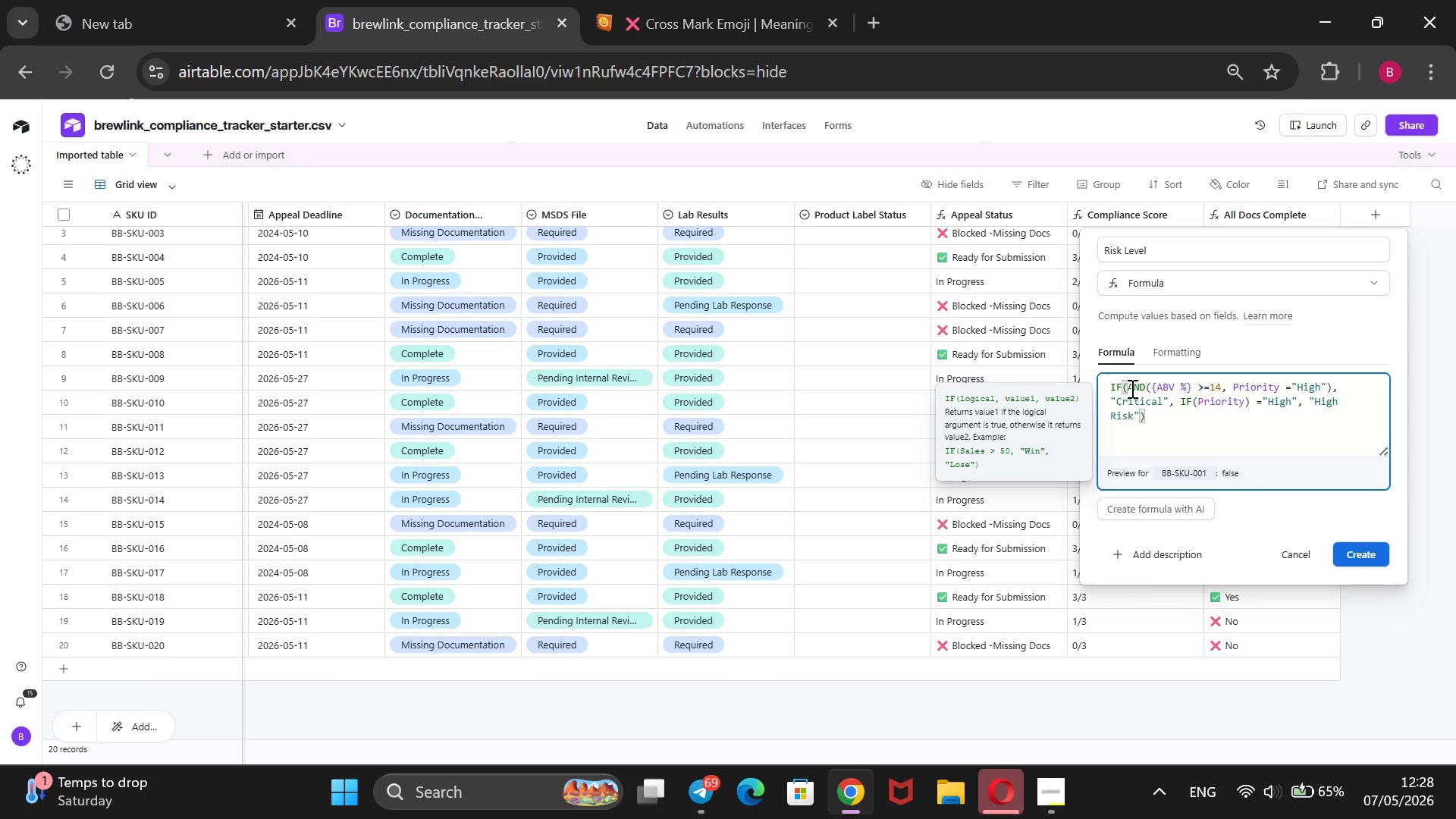 
key(ArrowRight)
 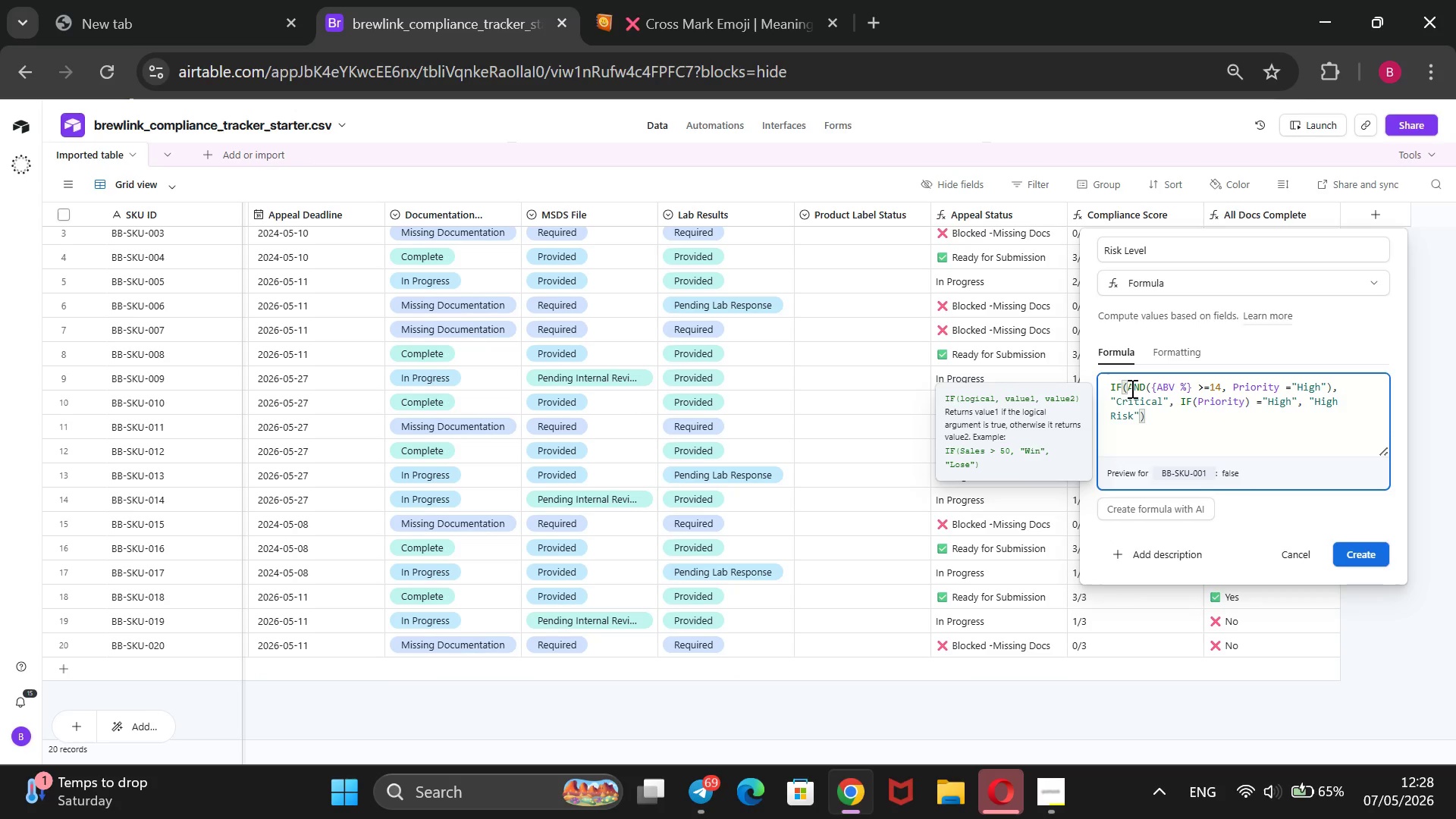 
type(, IF())
 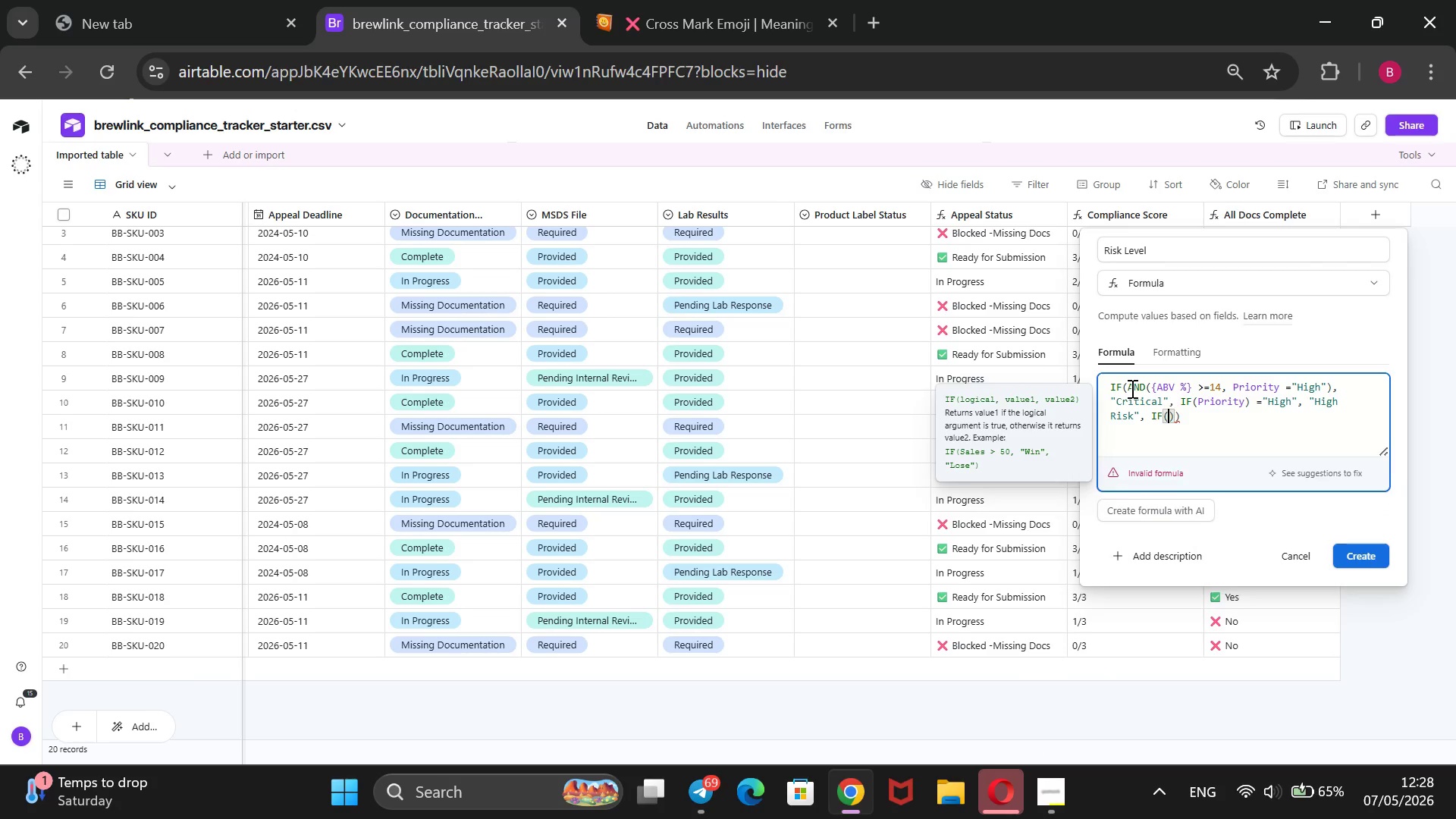 
 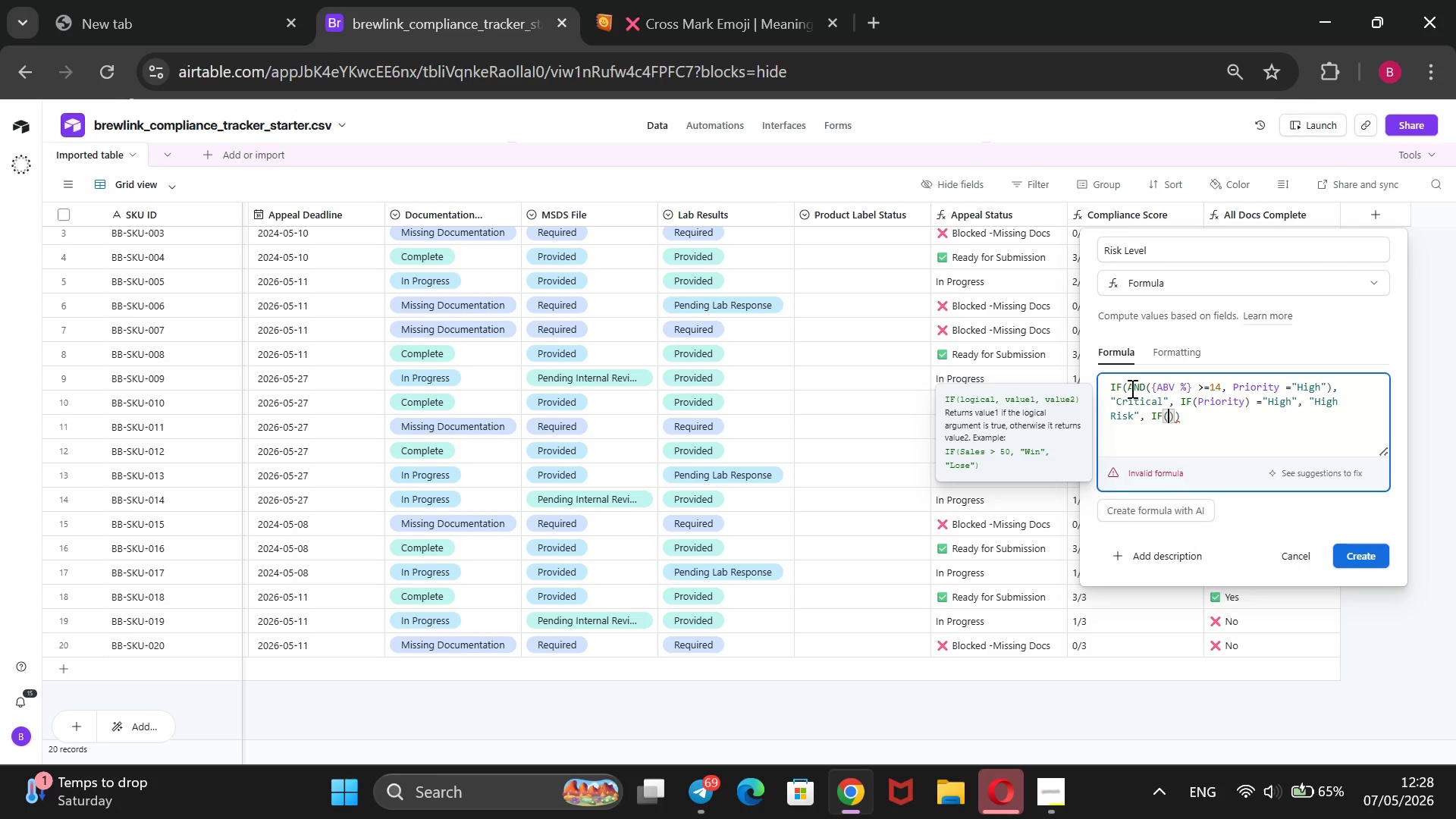 
key(ArrowLeft)
 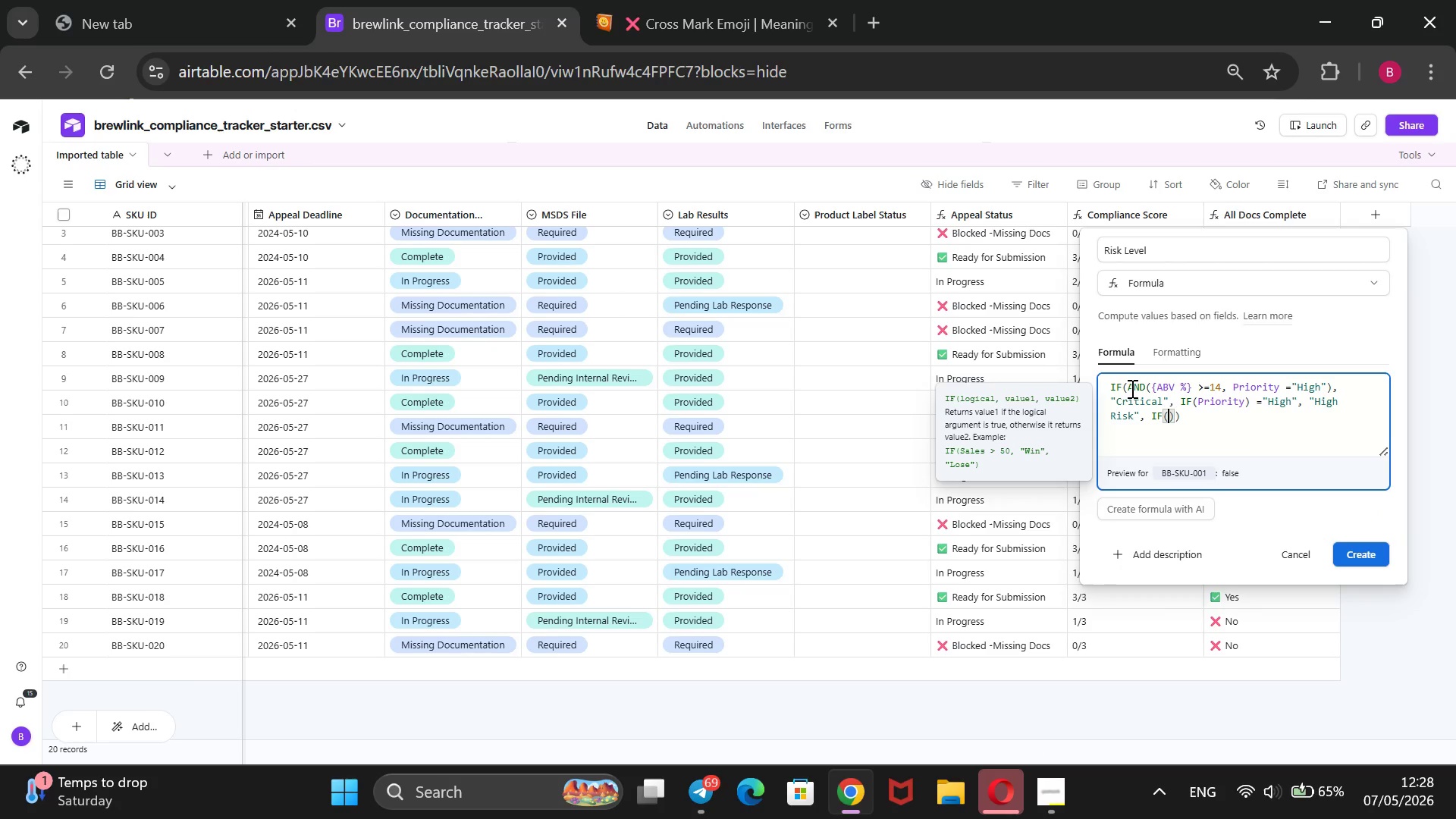 
key(Shift+BracketLeft)
 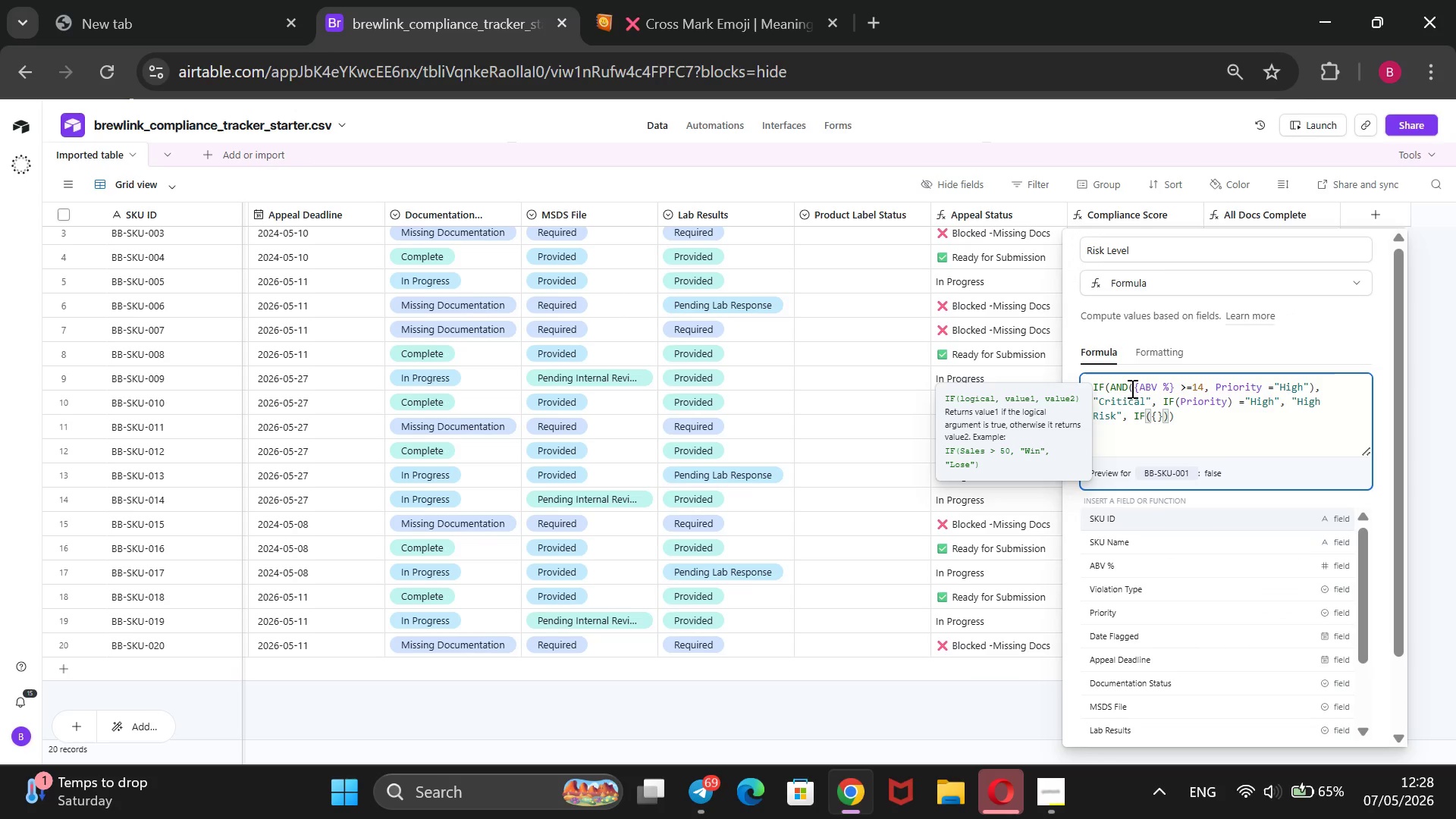 
key(ArrowDown)
 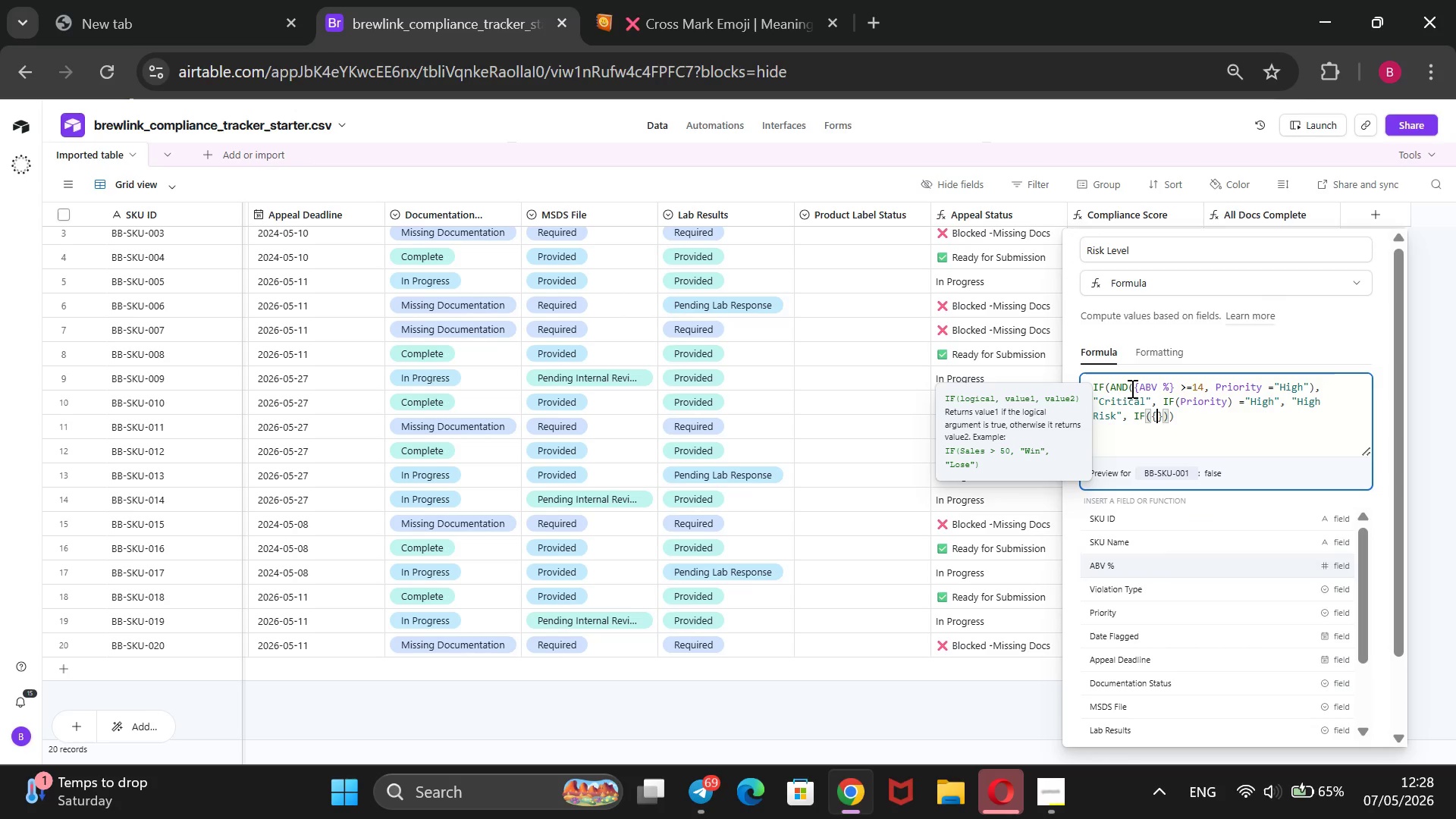 
key(ArrowDown)
 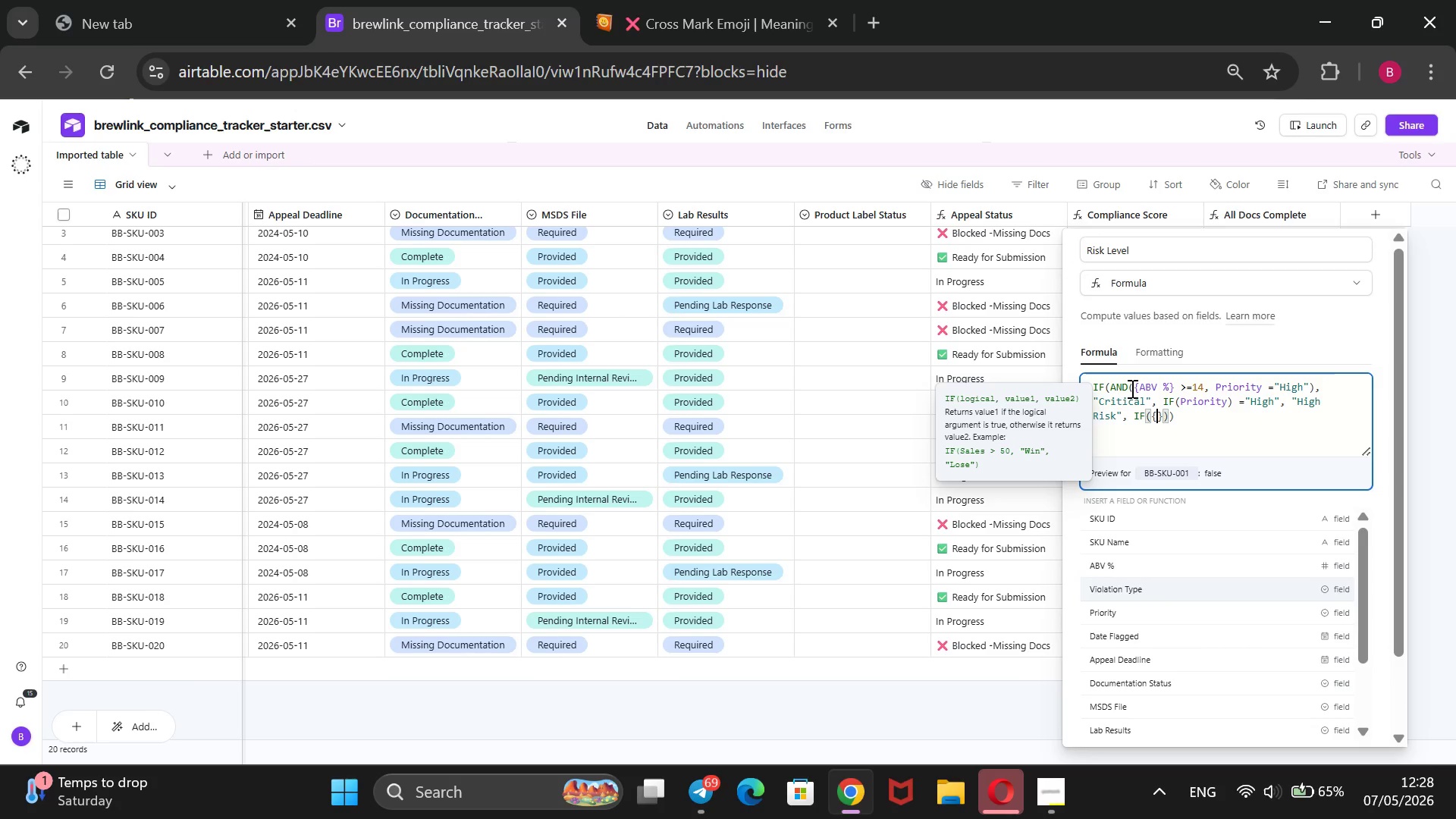 
key(ArrowDown)
 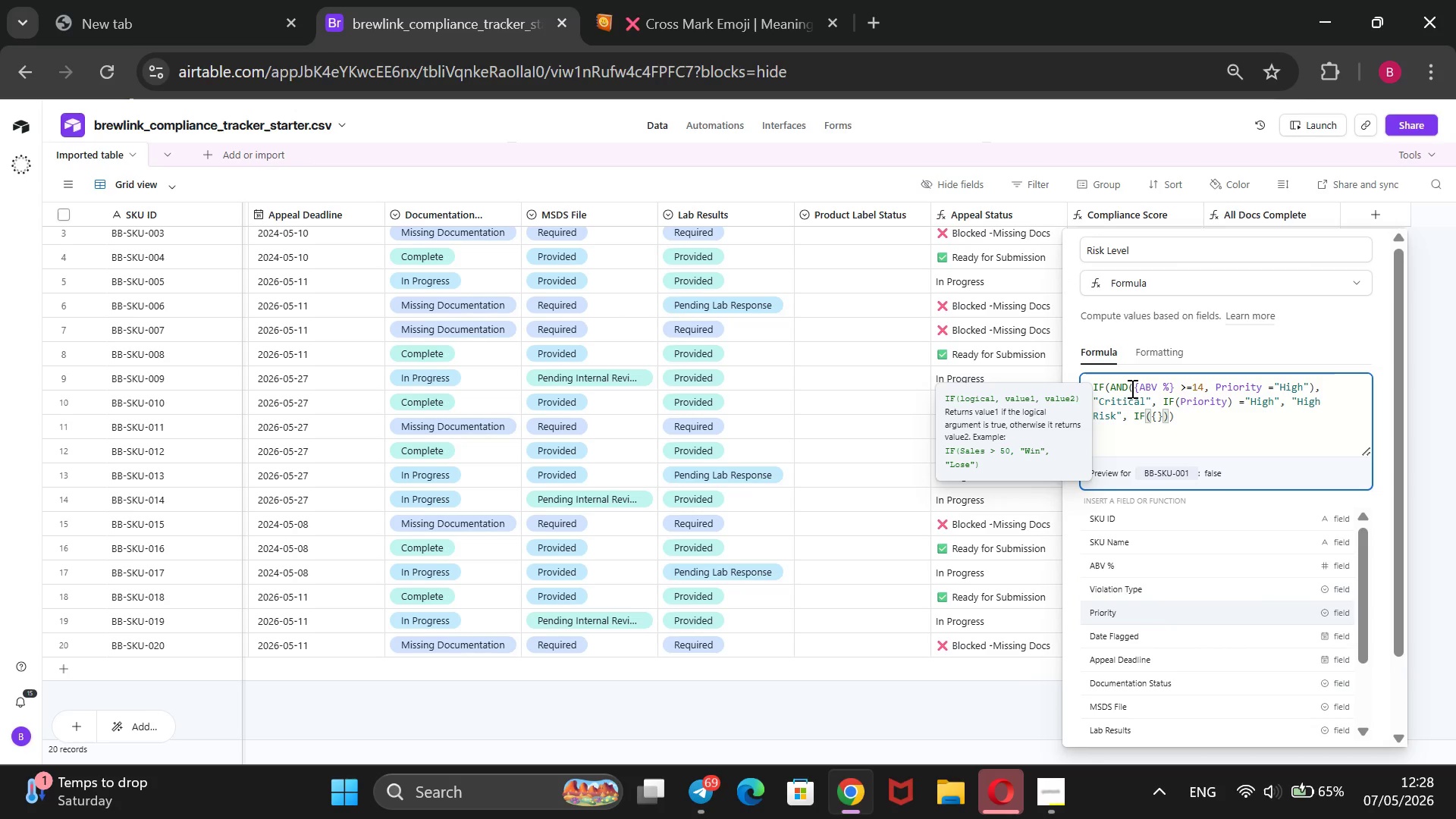 
key(ArrowDown)
 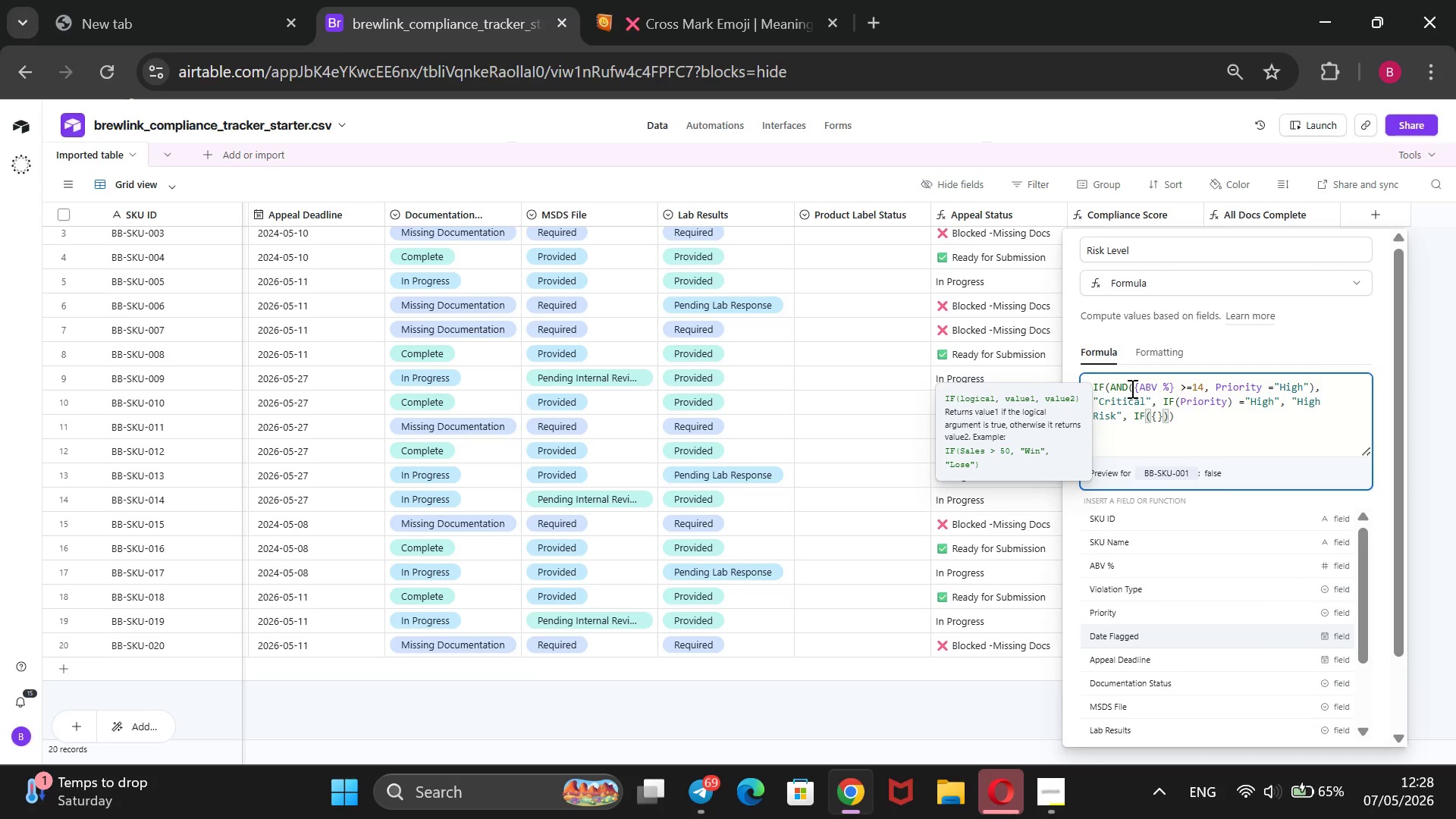 
key(ArrowDown)
 